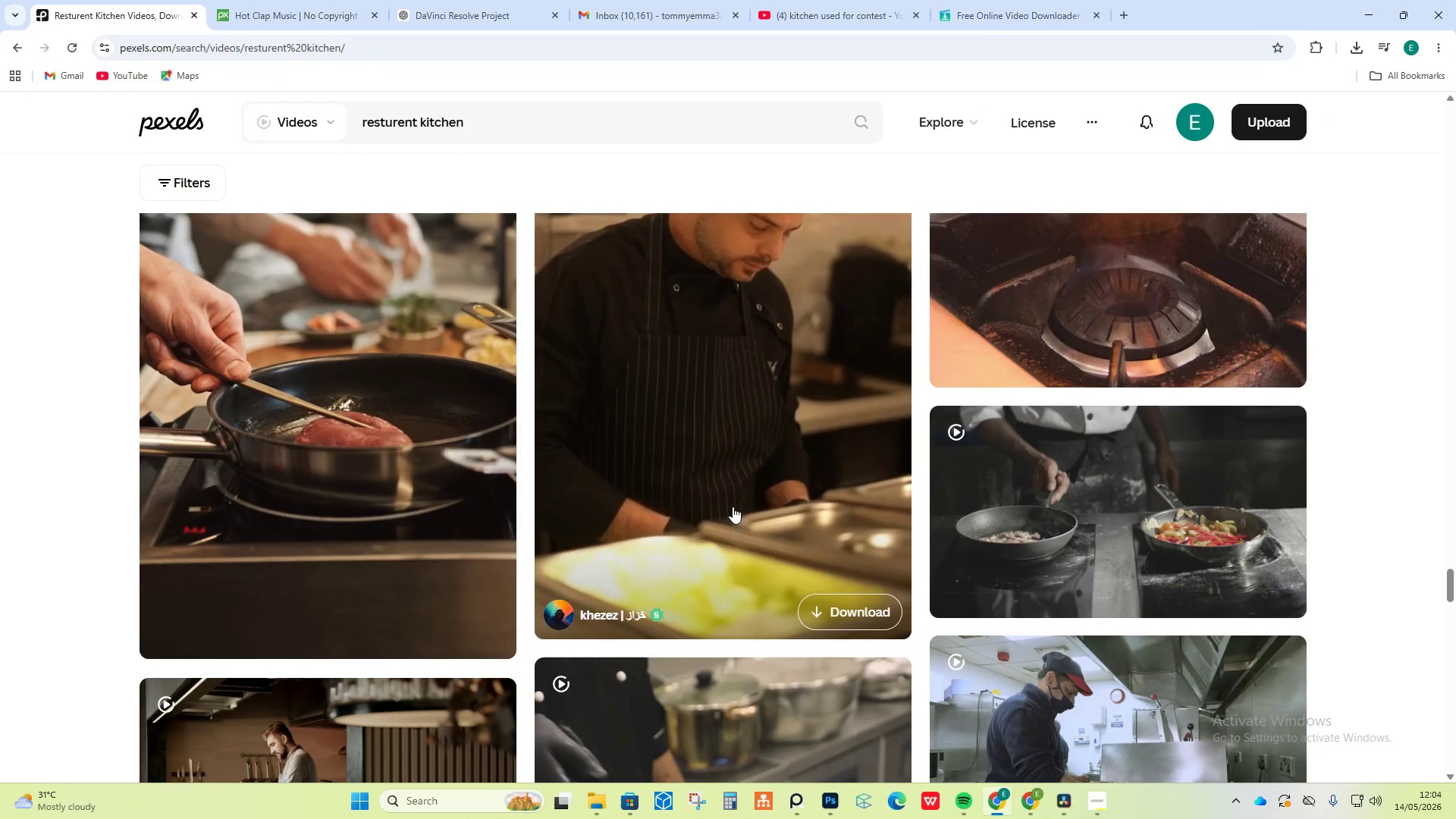 
left_click([739, 499])
 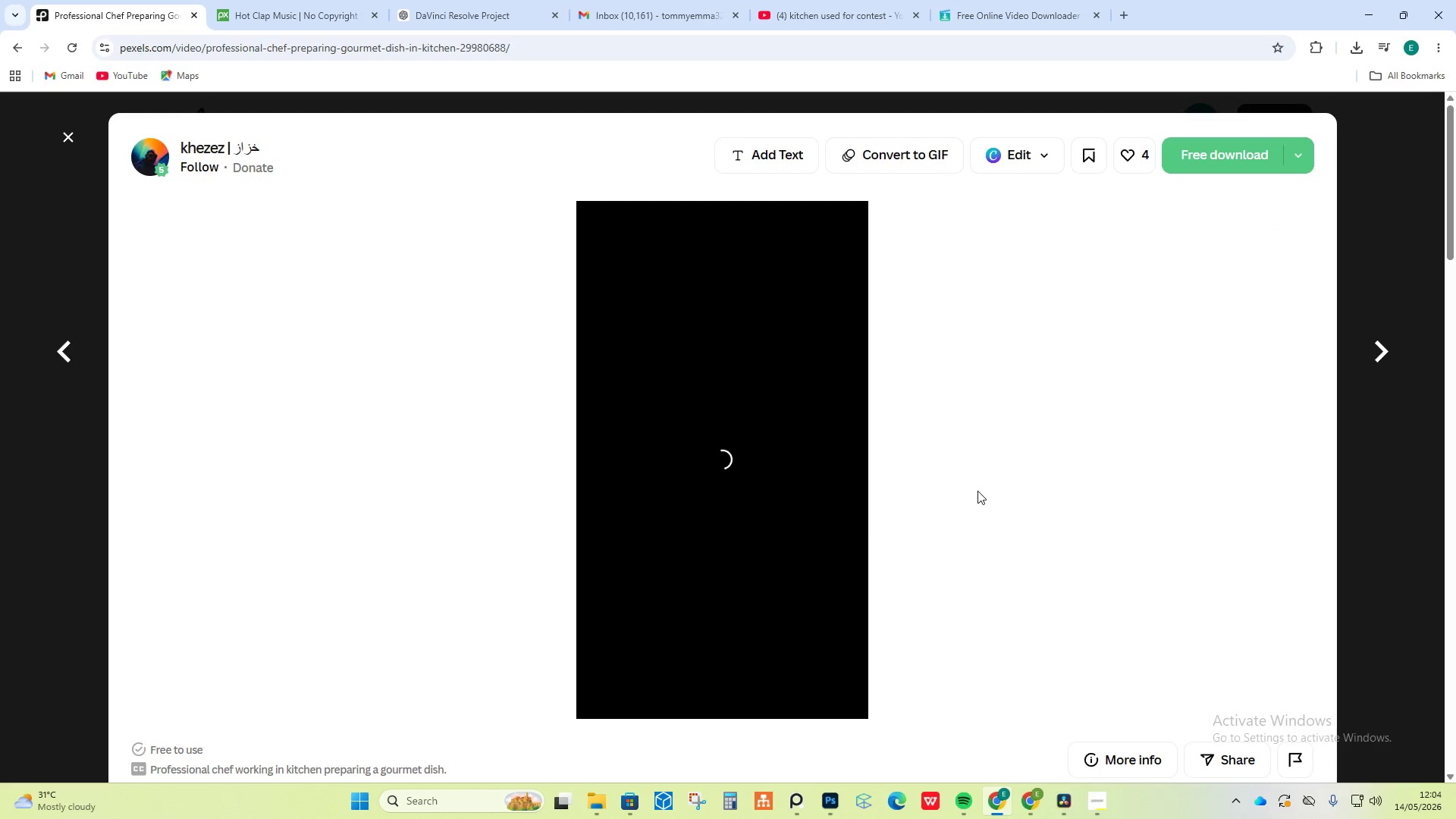 
scroll: coordinate [966, 500], scroll_direction: down, amount: 55.0
 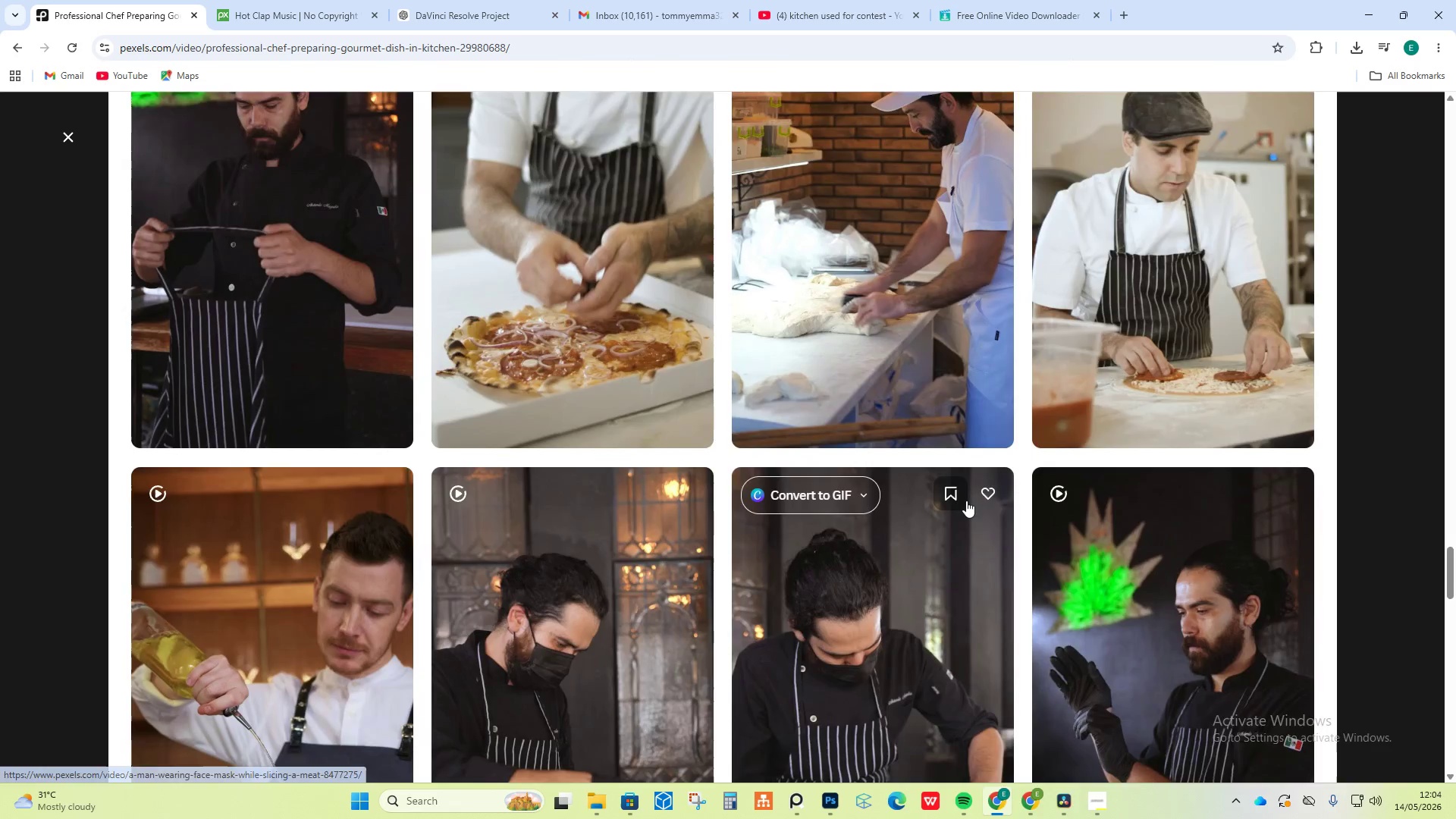 
scroll: coordinate [949, 525], scroll_direction: down, amount: 161.0
 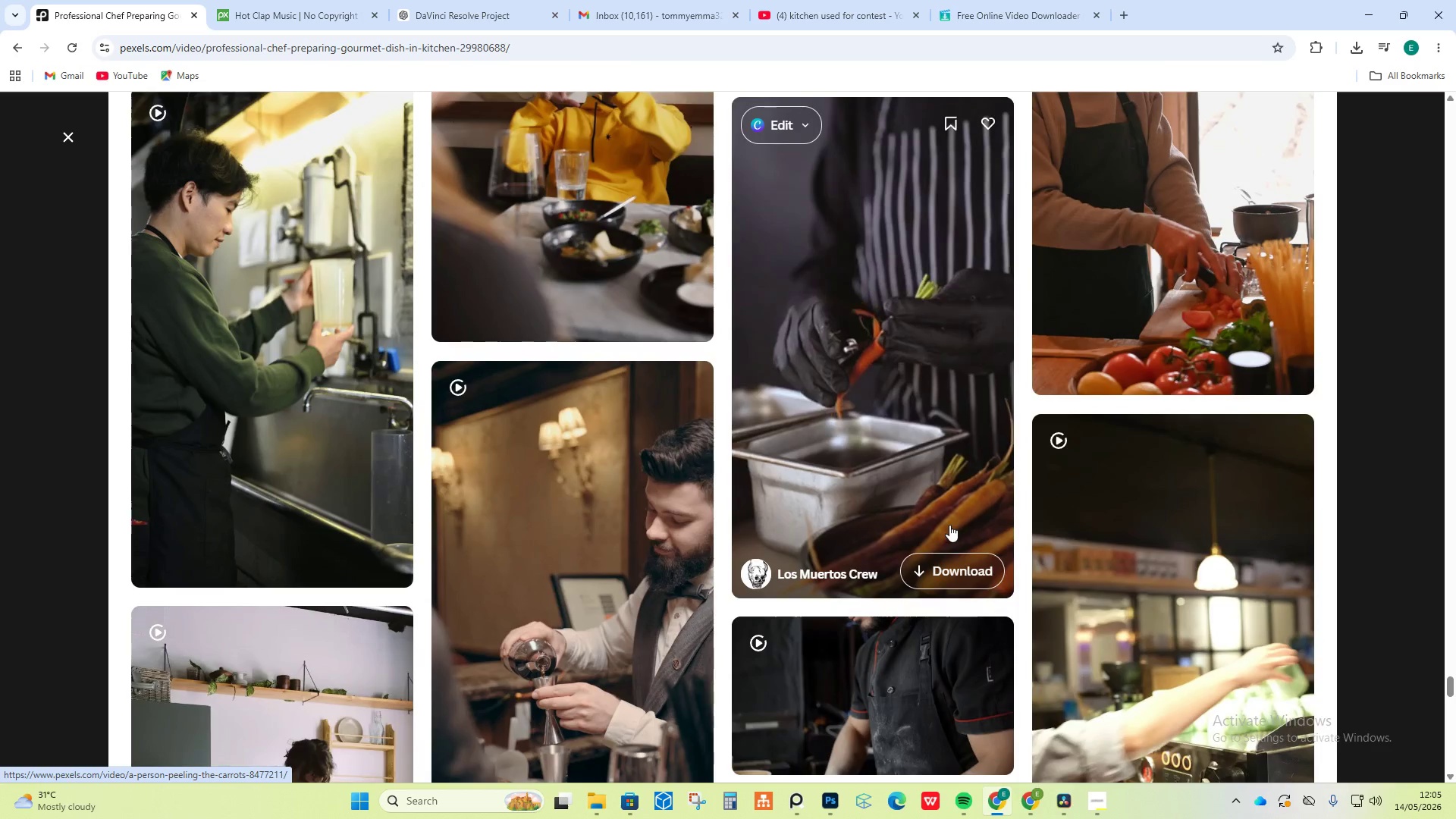 
scroll: coordinate [783, 393], scroll_direction: down, amount: 138.0
 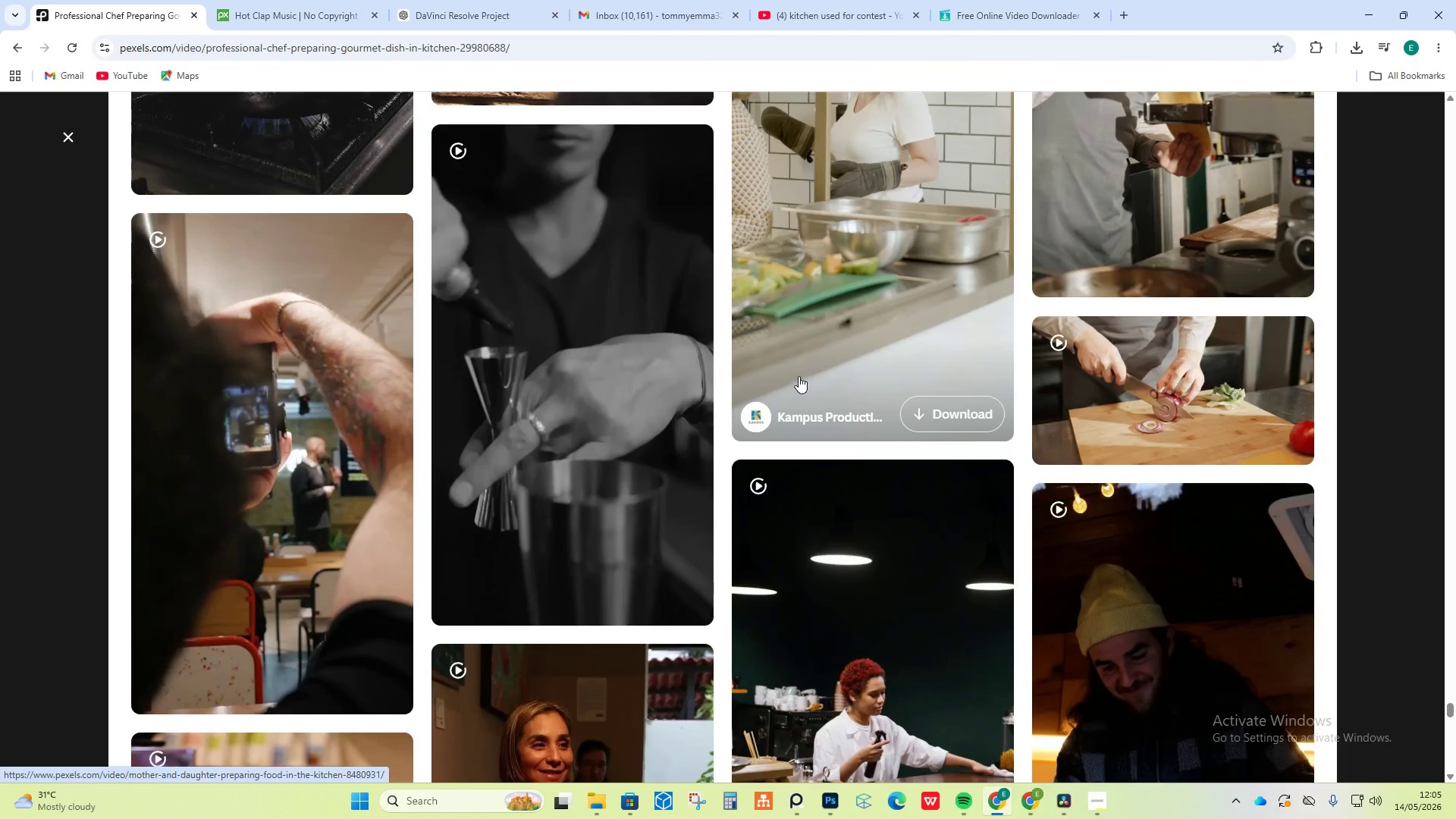 
scroll: coordinate [778, 393], scroll_direction: down, amount: 30.0
 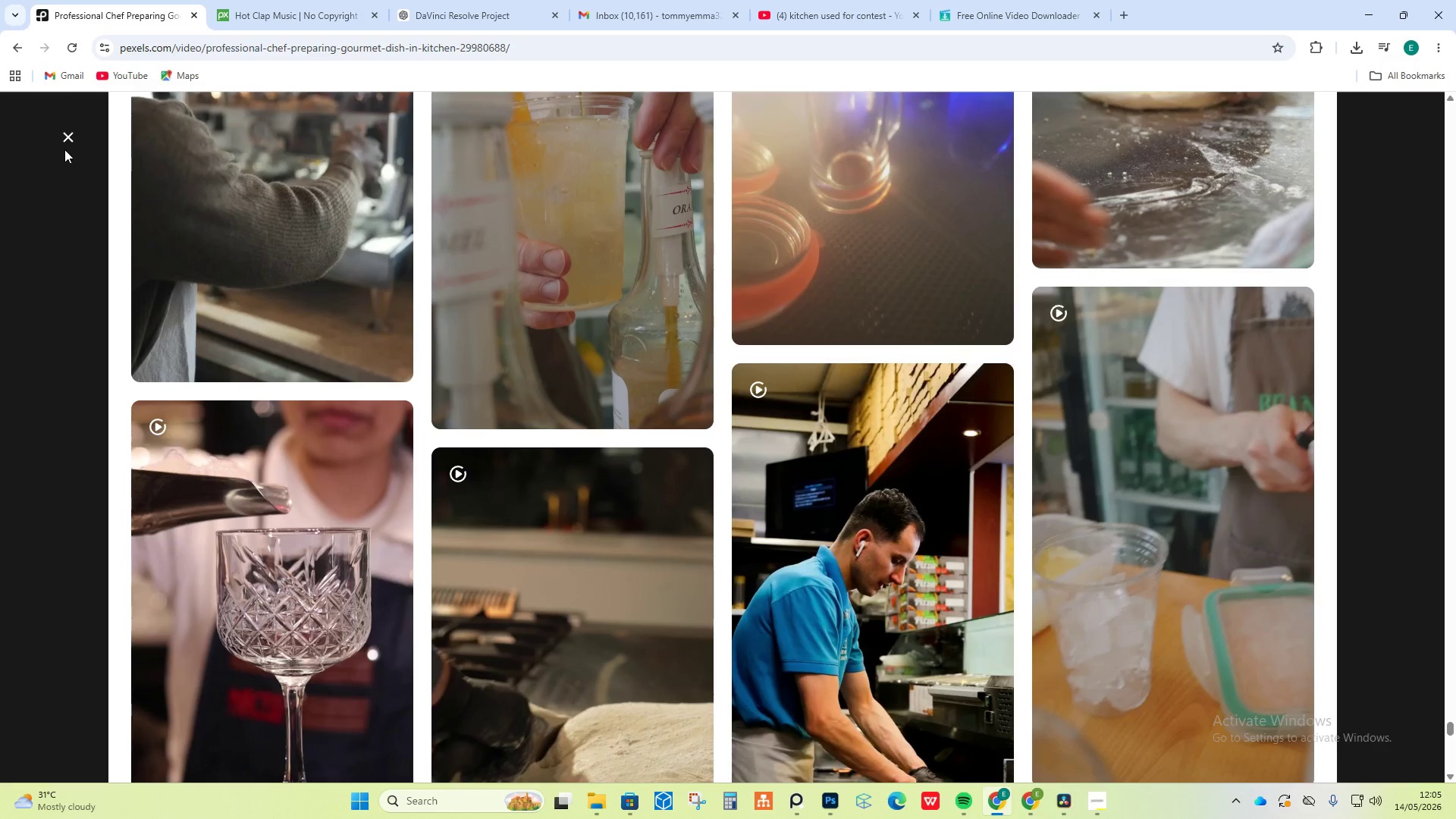 
double_click([69, 138])
 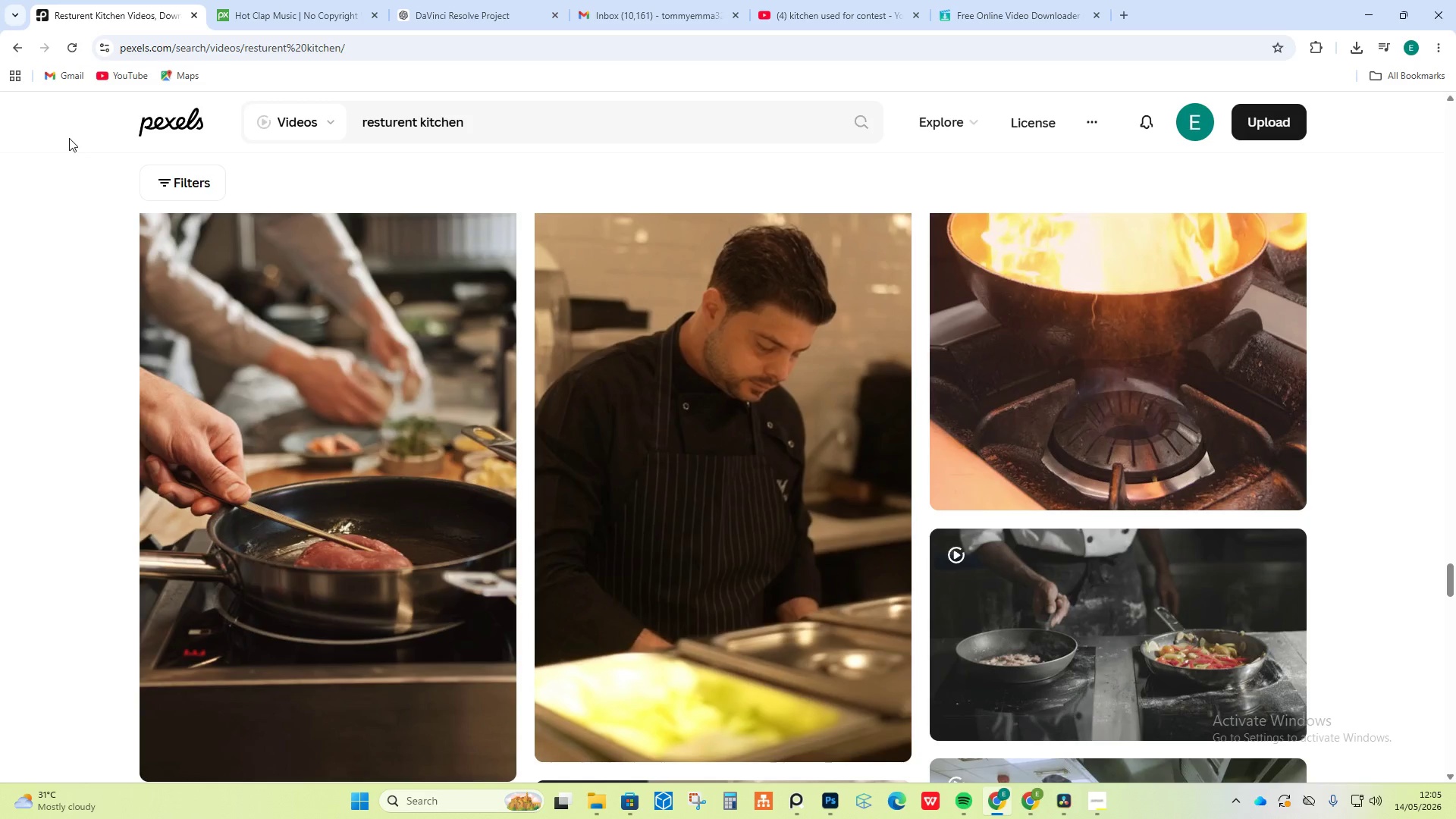 
scroll: coordinate [69, 138], scroll_direction: down, amount: 6.0
 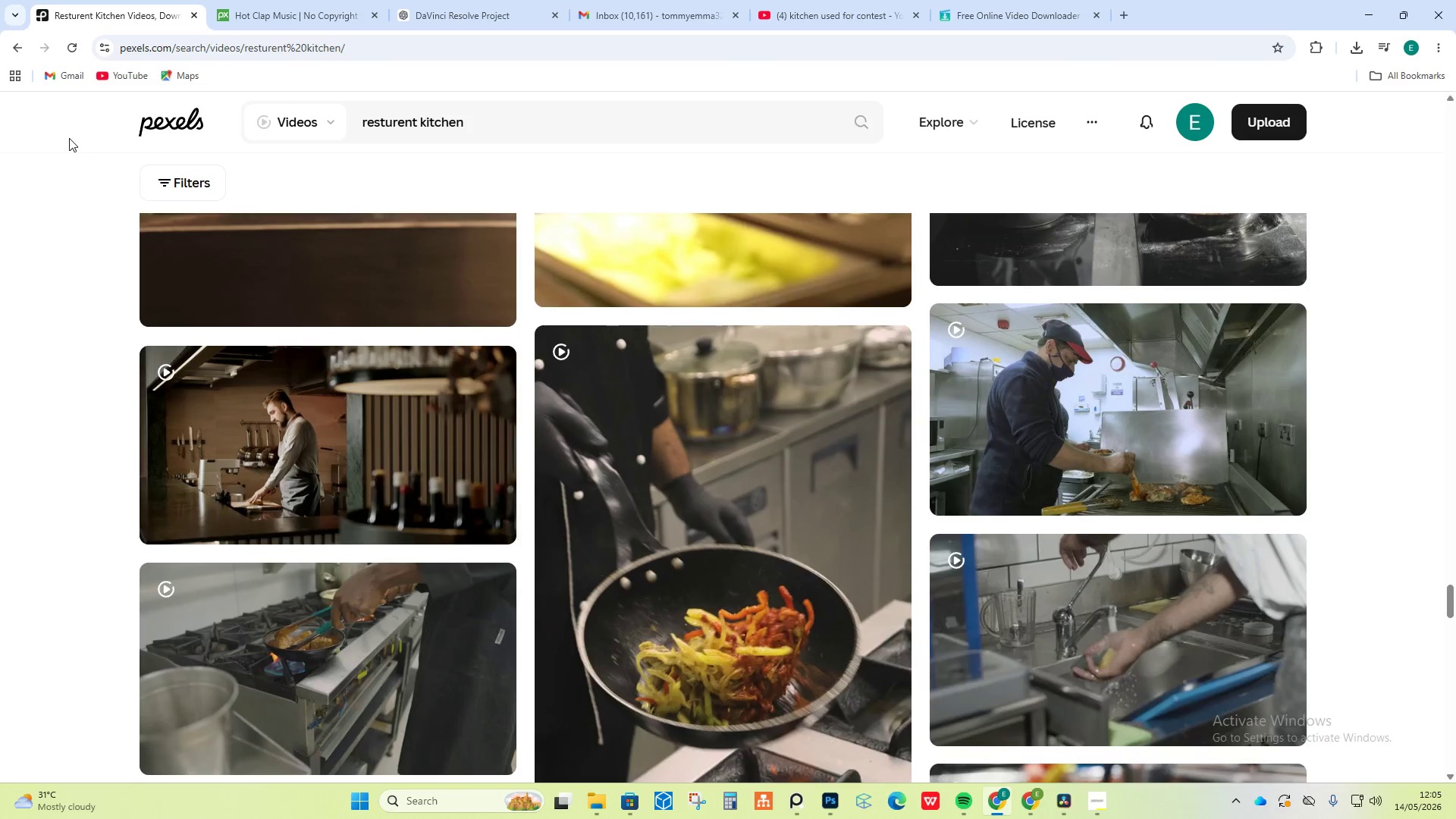 
scroll: coordinate [69, 138], scroll_direction: up, amount: 5.0
 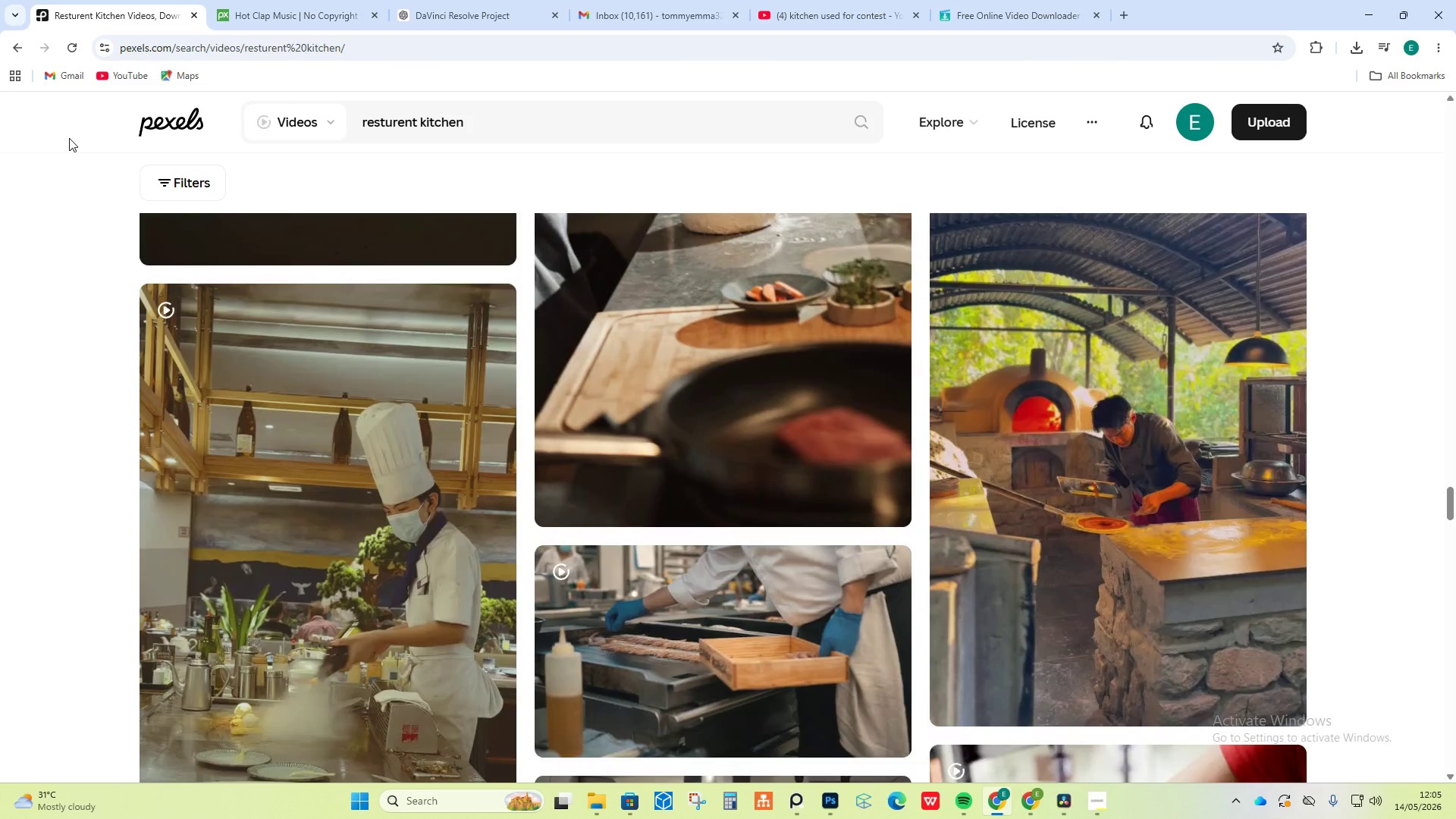 
scroll: coordinate [245, 206], scroll_direction: down, amount: 54.0
 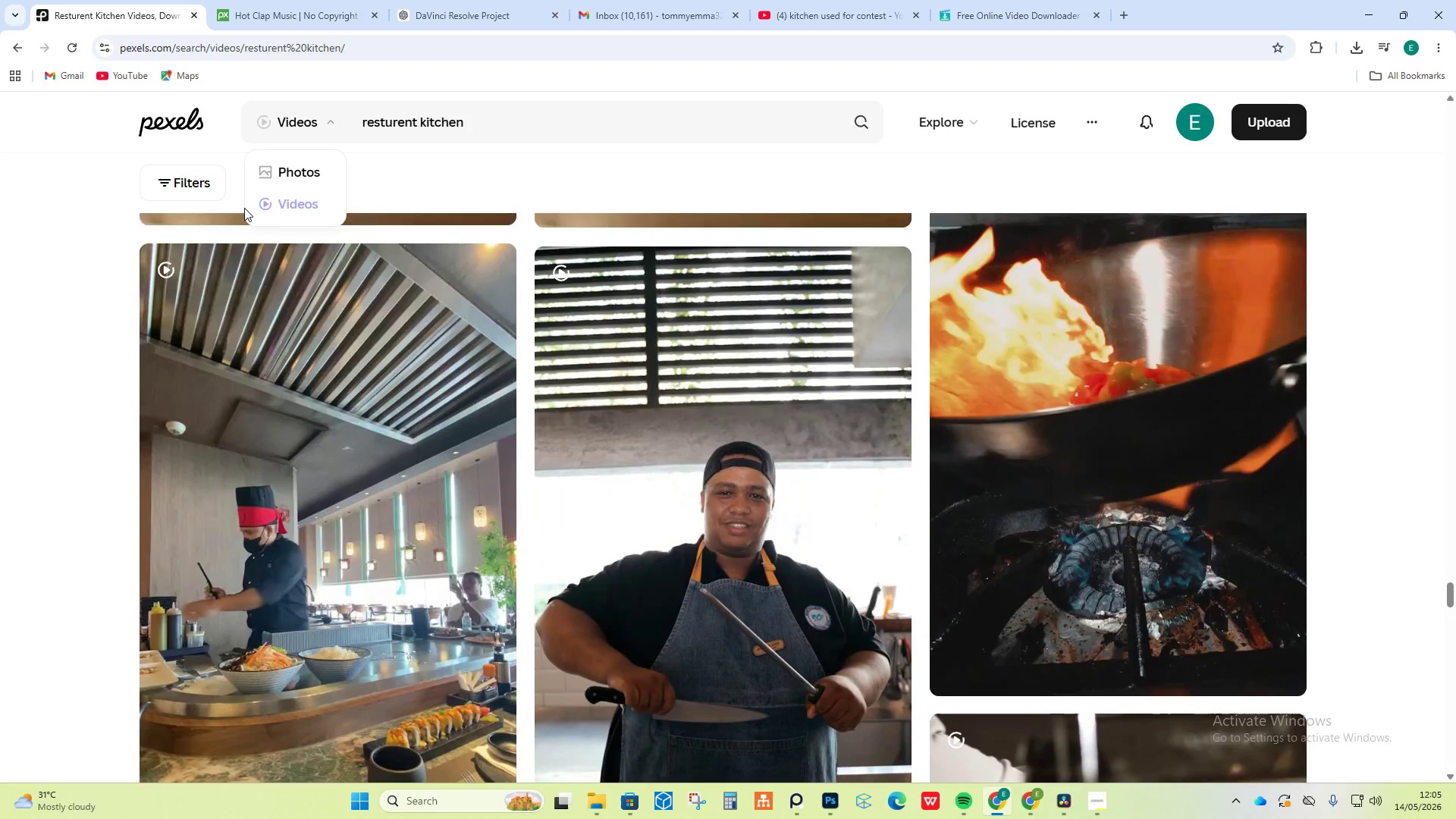 
scroll: coordinate [328, 290], scroll_direction: down, amount: 6.0
 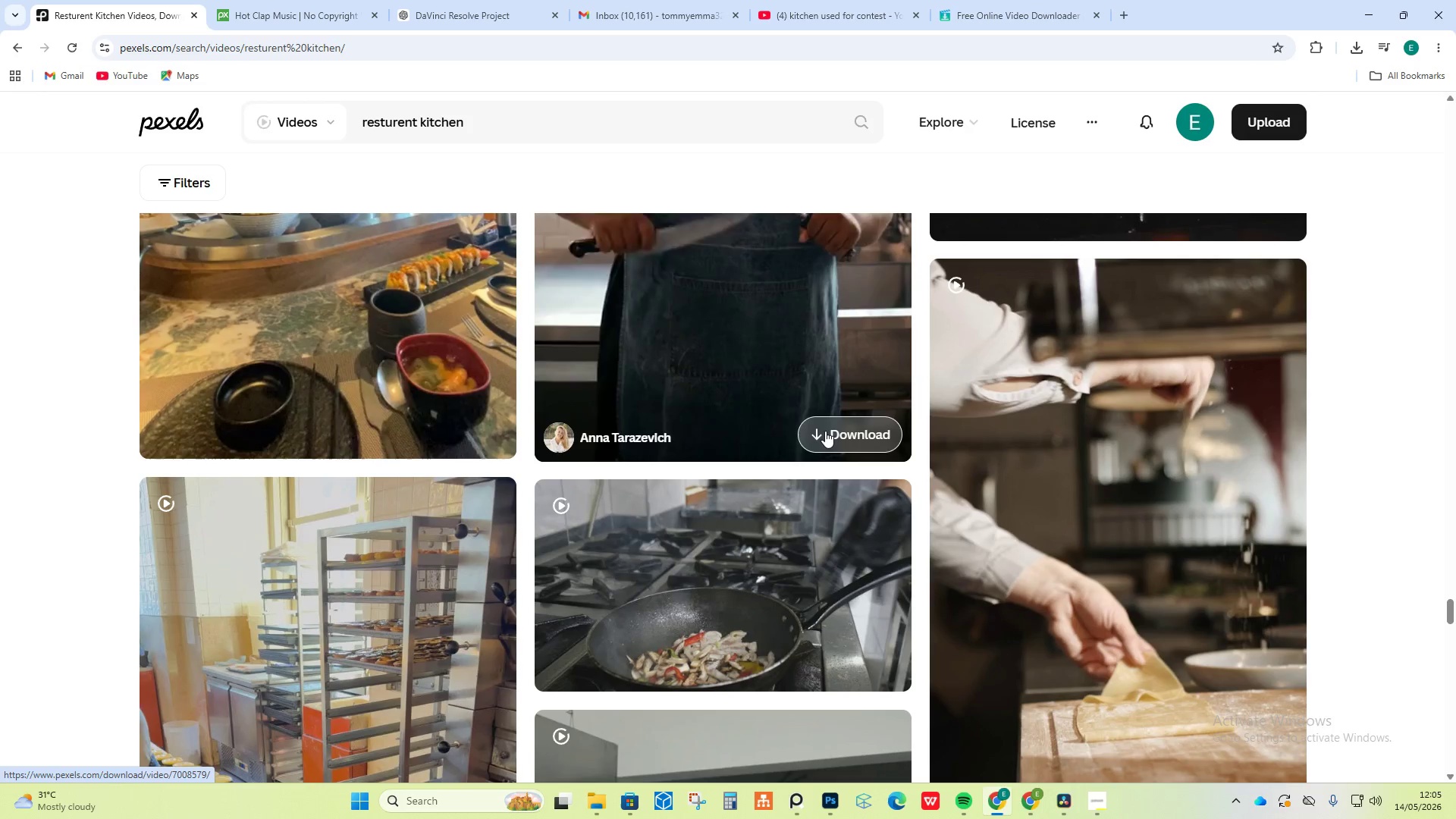 
left_click([825, 431])
 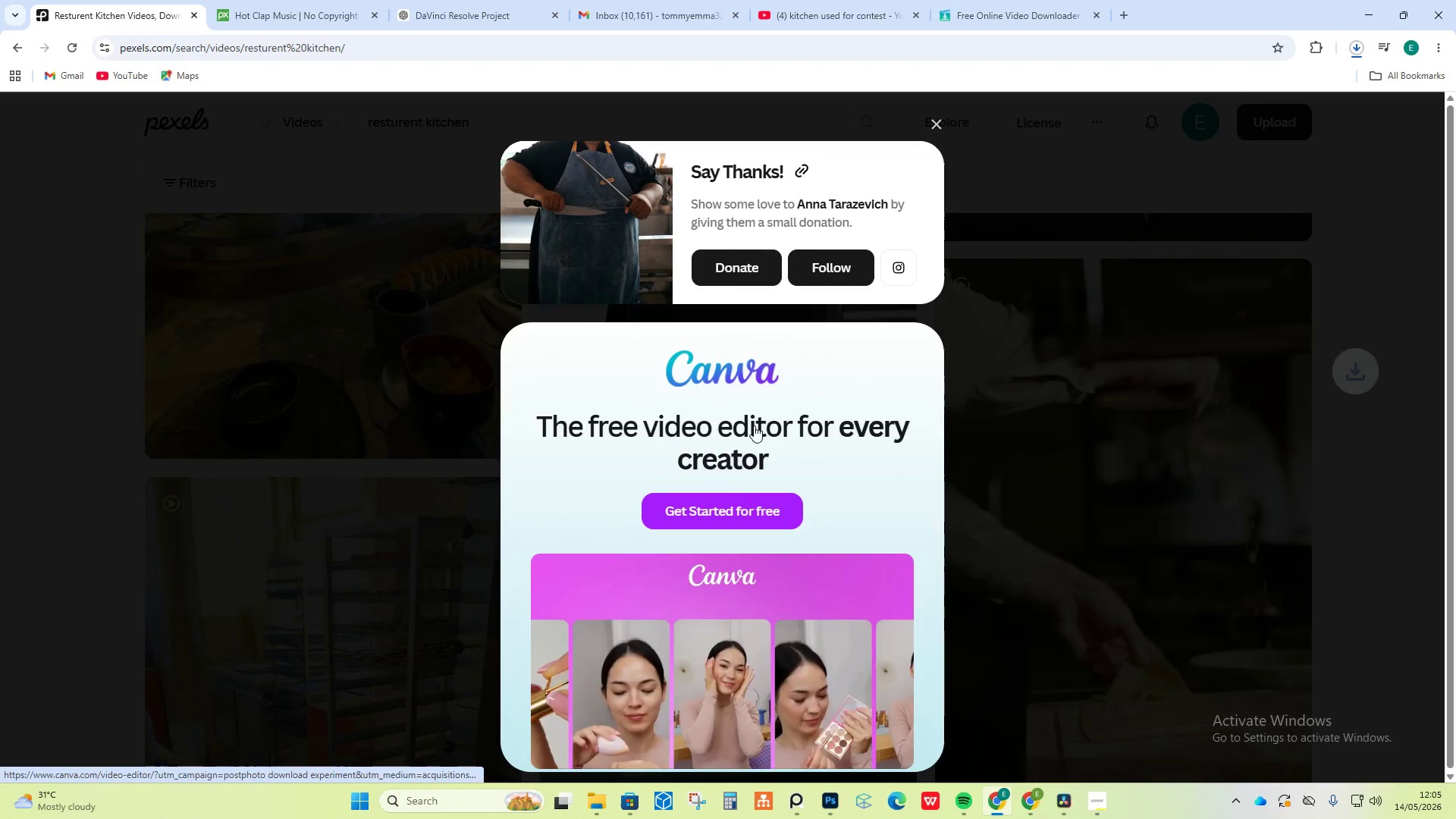 
left_click([1121, 407])
 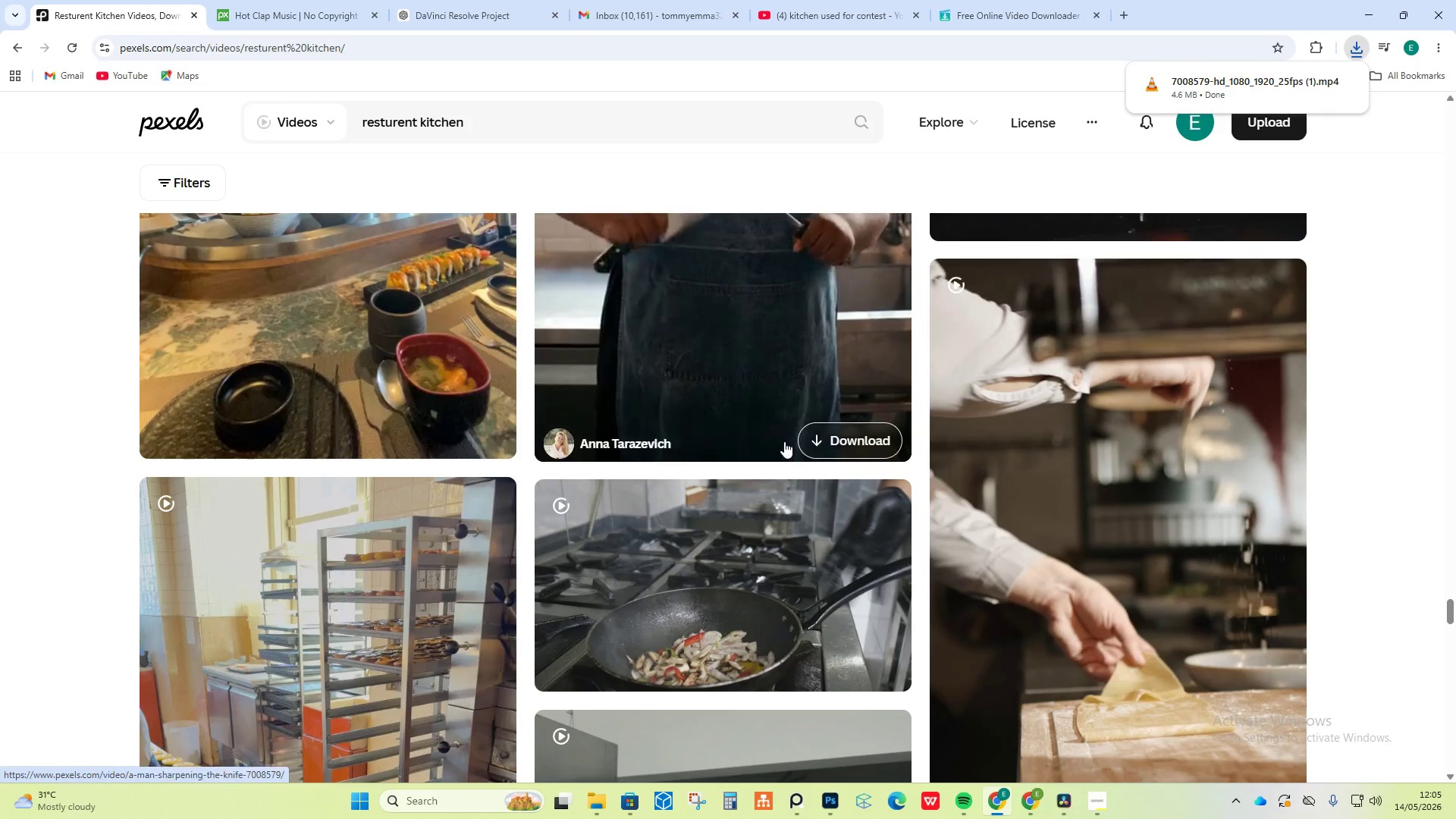 
scroll: coordinate [779, 435], scroll_direction: down, amount: 11.0
 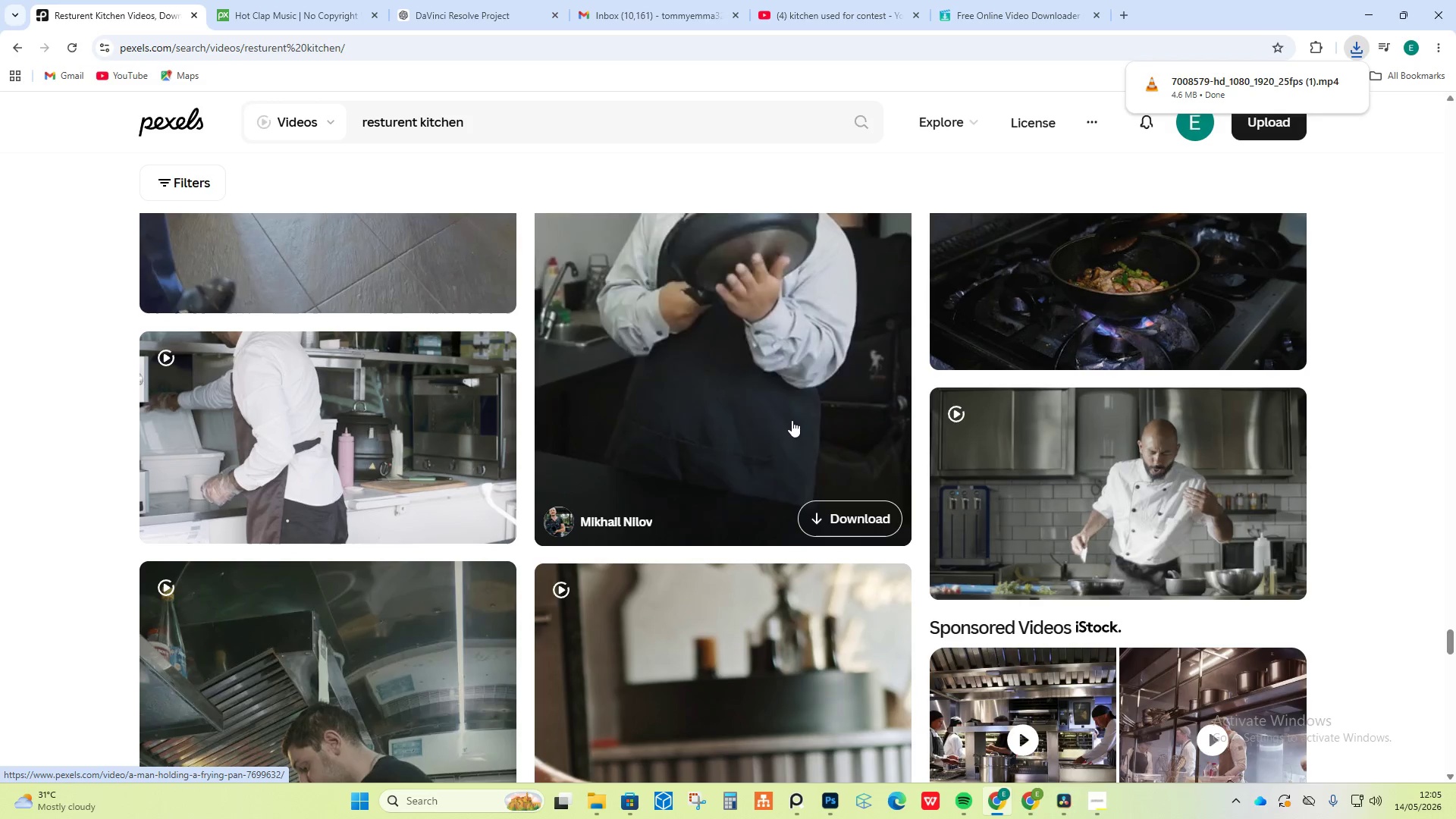 
scroll: coordinate [774, 469], scroll_direction: up, amount: 12.0
 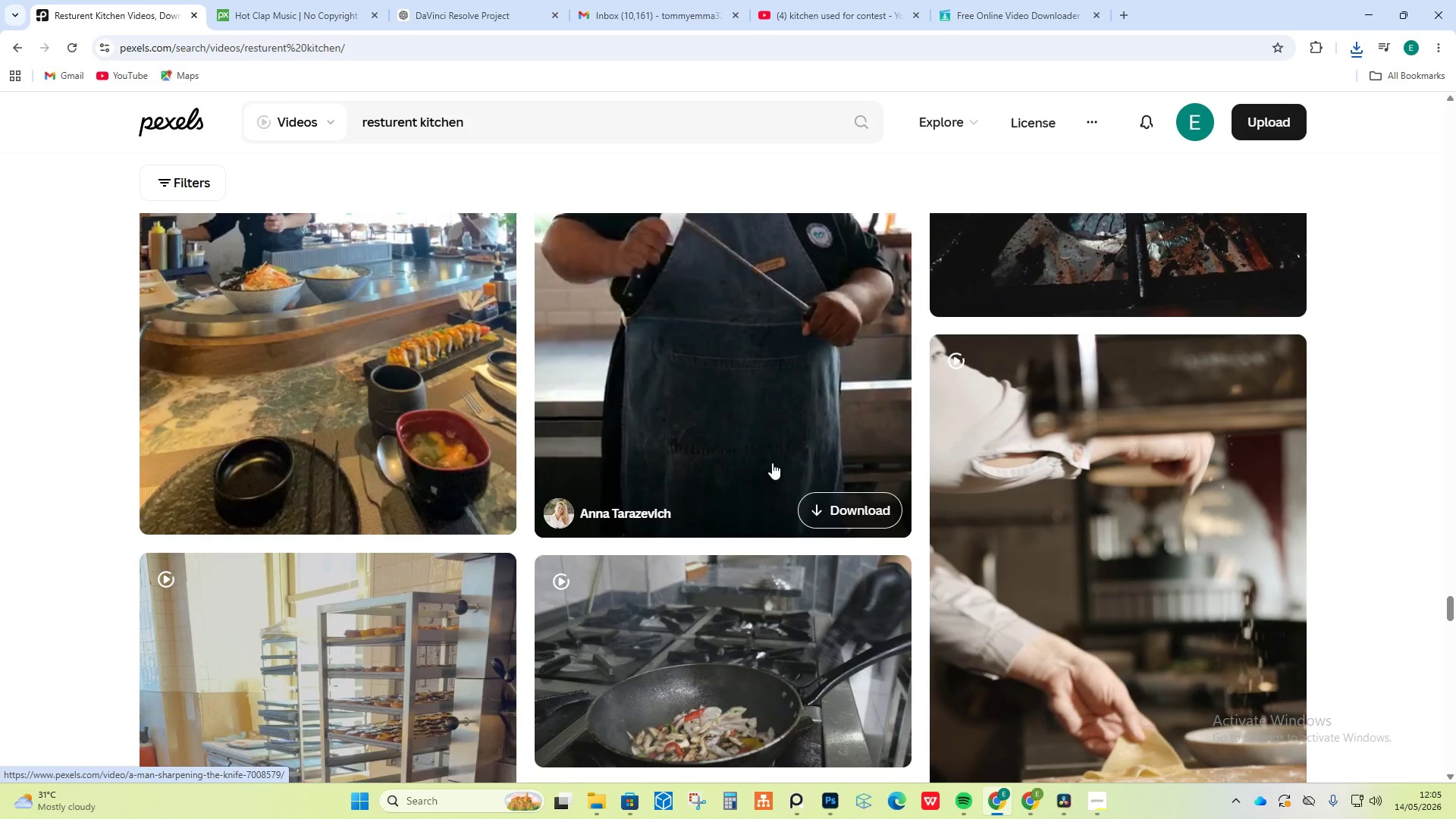 
scroll: coordinate [772, 463], scroll_direction: down, amount: 3.0
 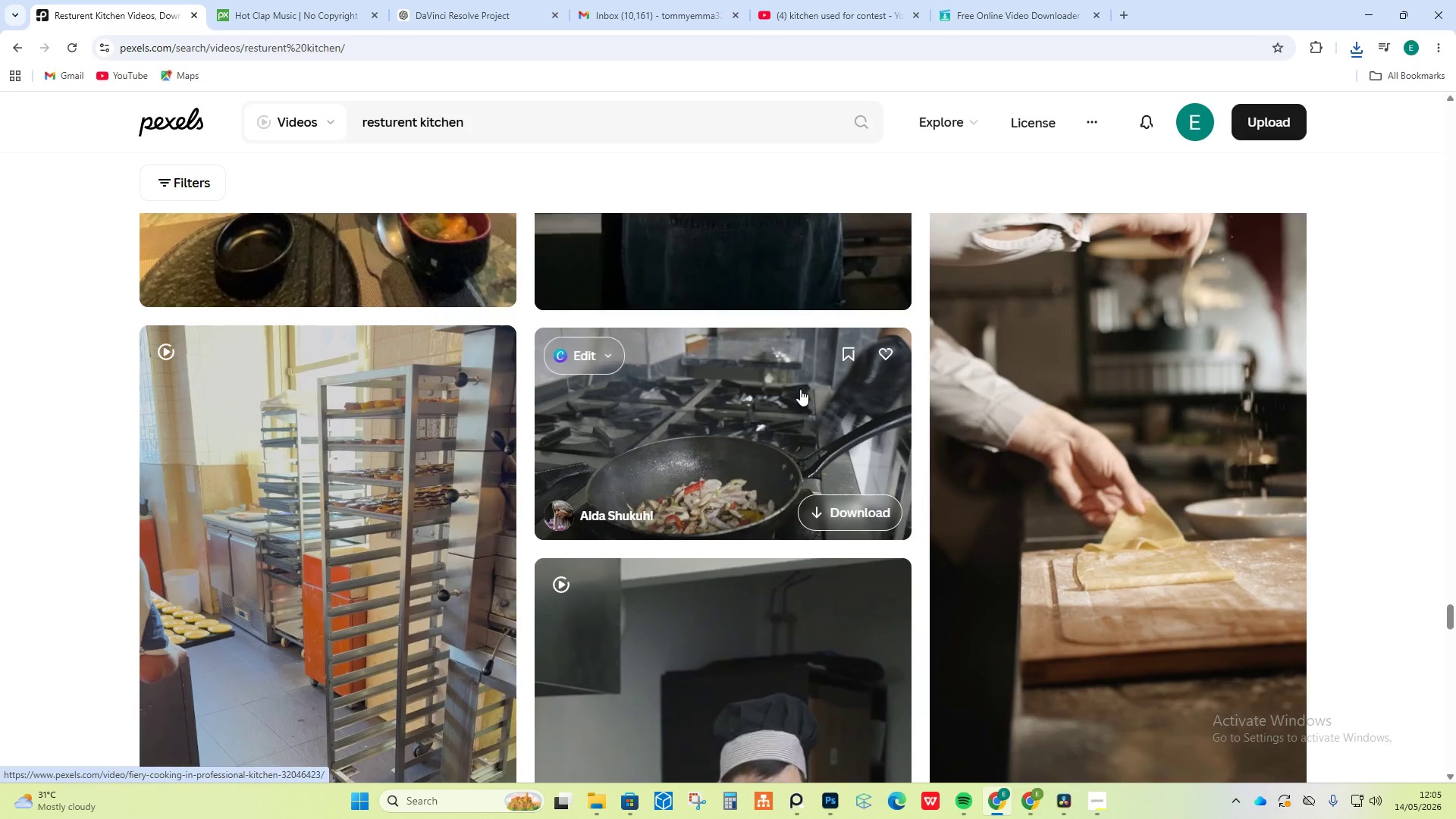 
left_click([833, 256])
 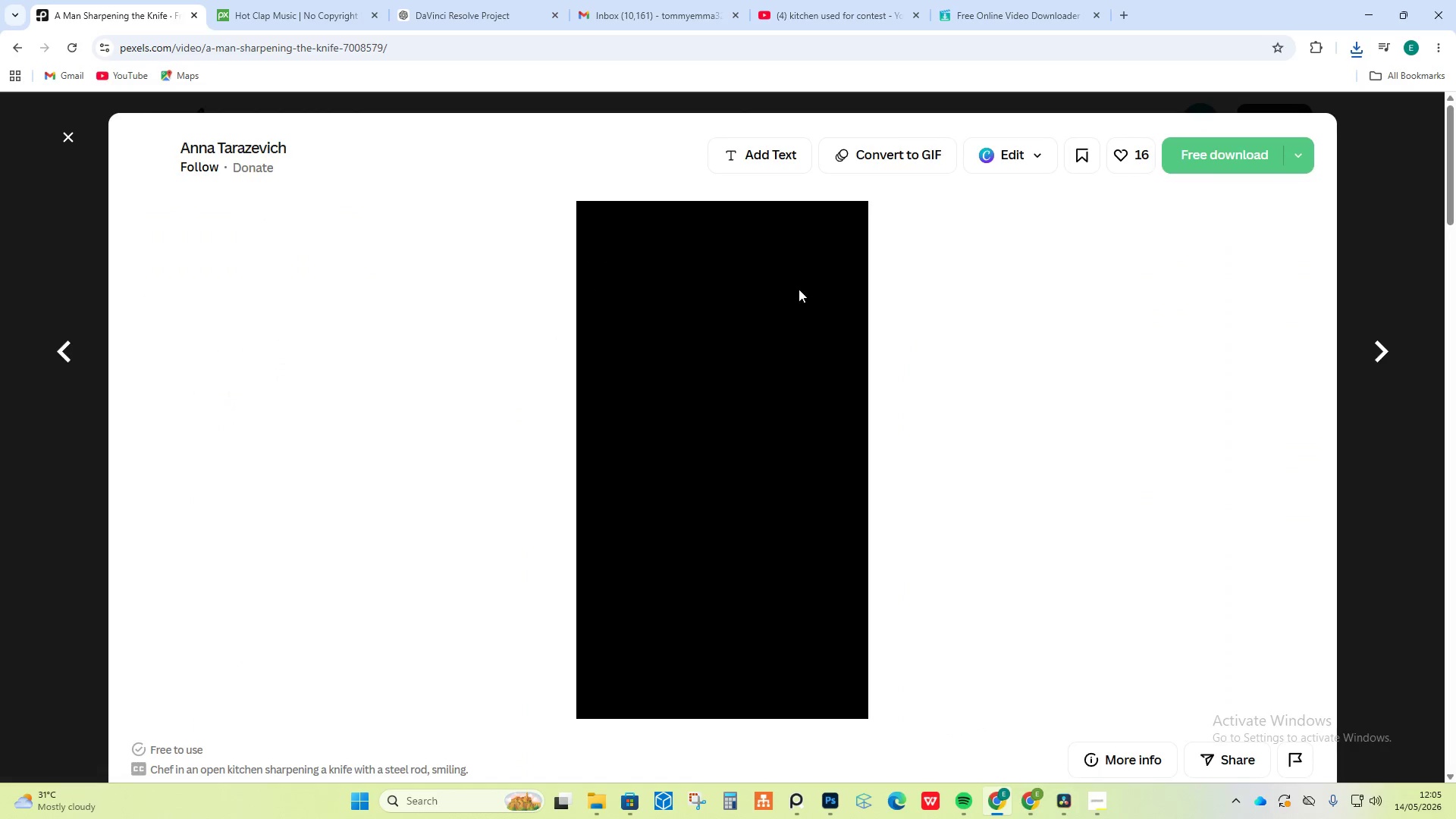 
scroll: coordinate [805, 283], scroll_direction: down, amount: 51.0
 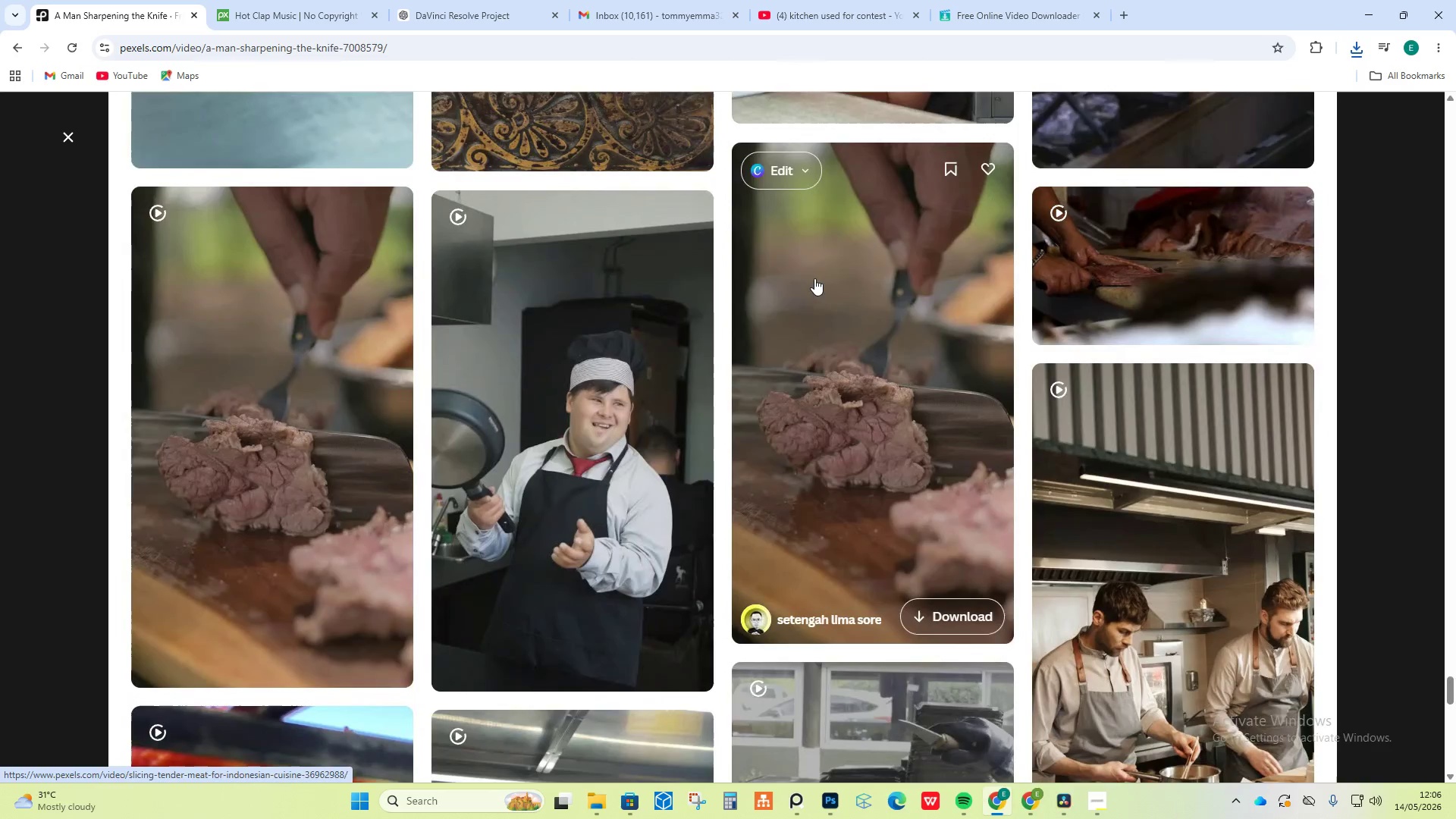 
scroll: coordinate [809, 193], scroll_direction: down, amount: 66.0
 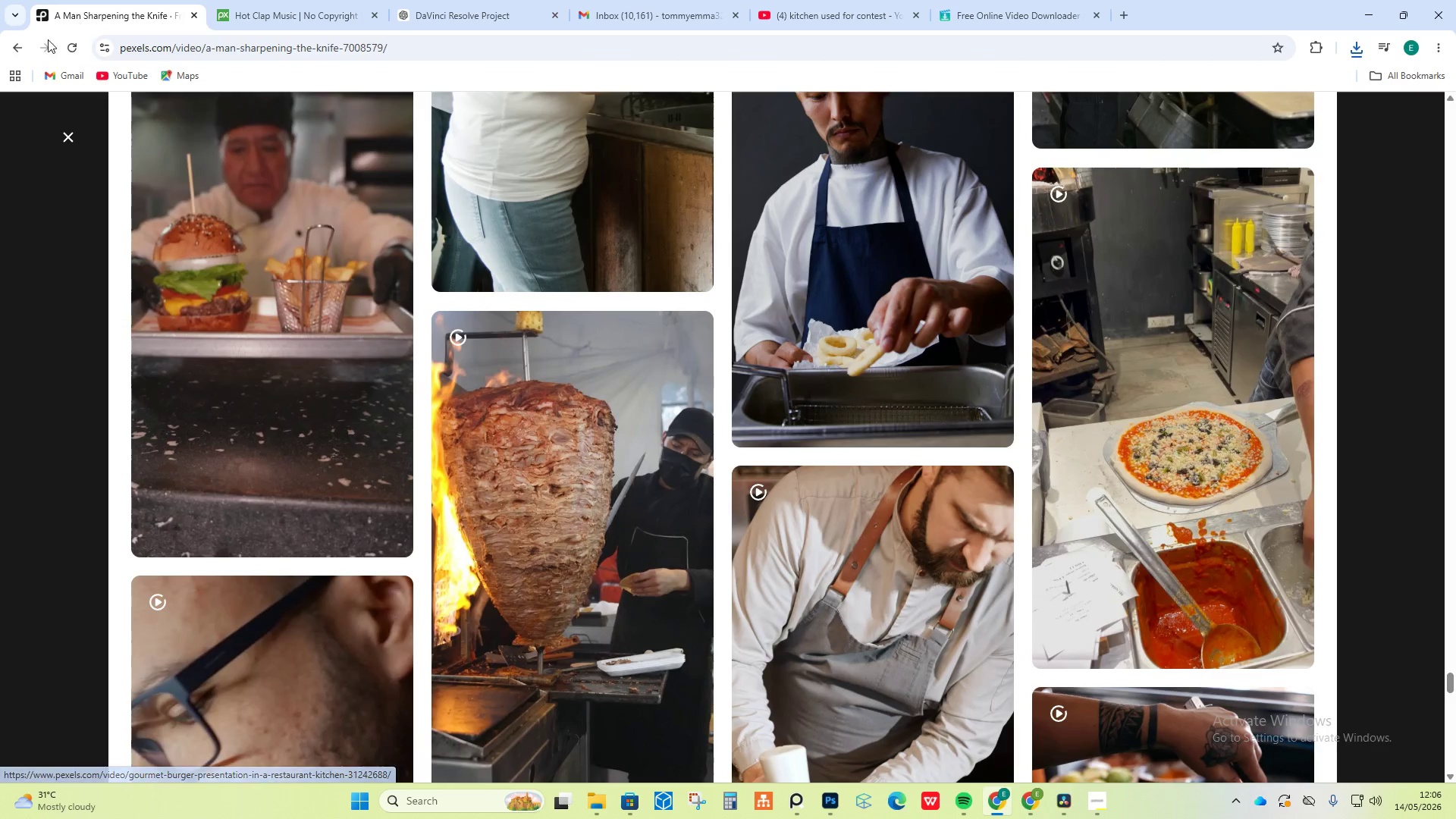 
left_click([19, 174])
 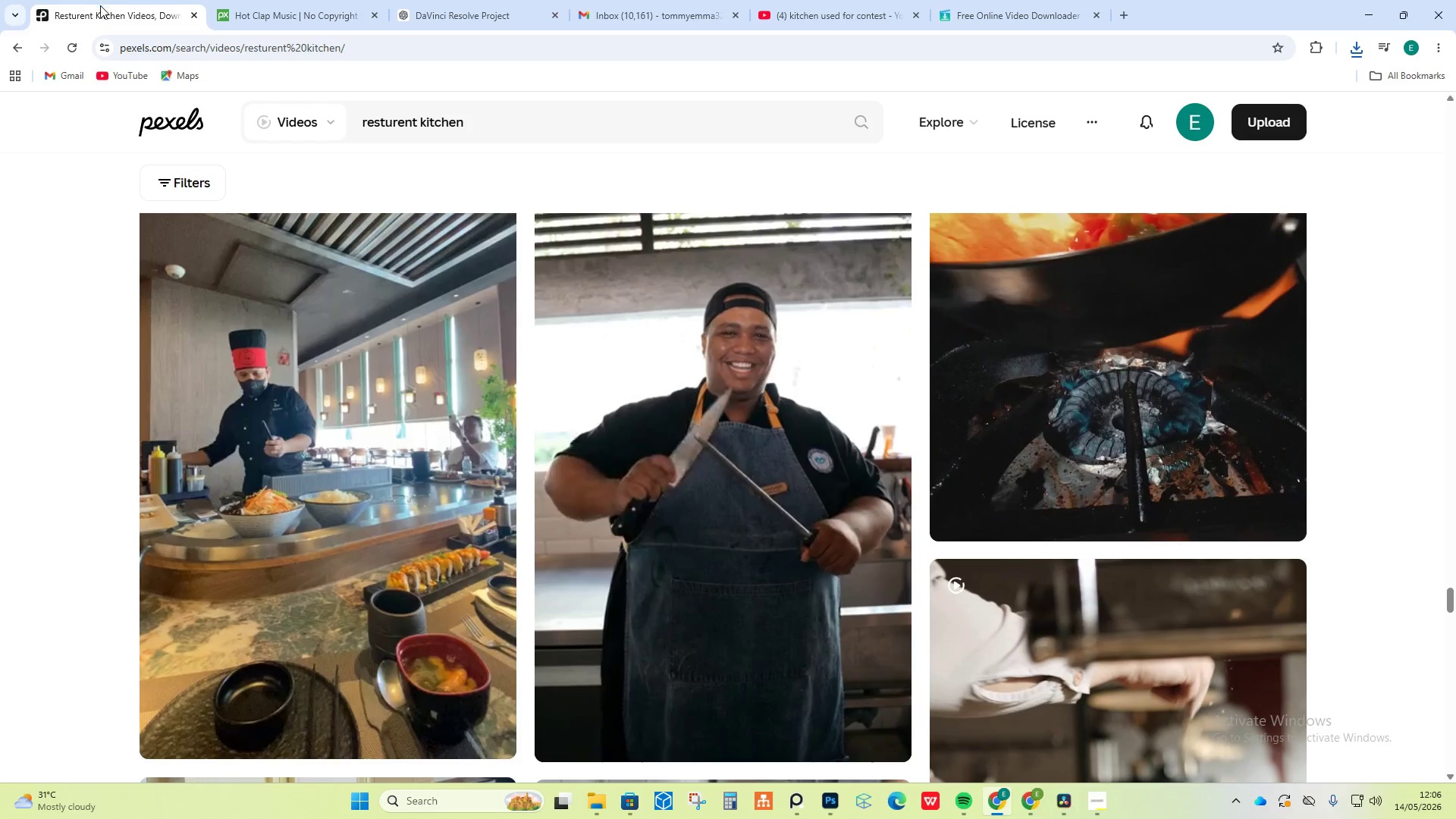 
scroll: coordinate [428, 400], scroll_direction: down, amount: 36.0
 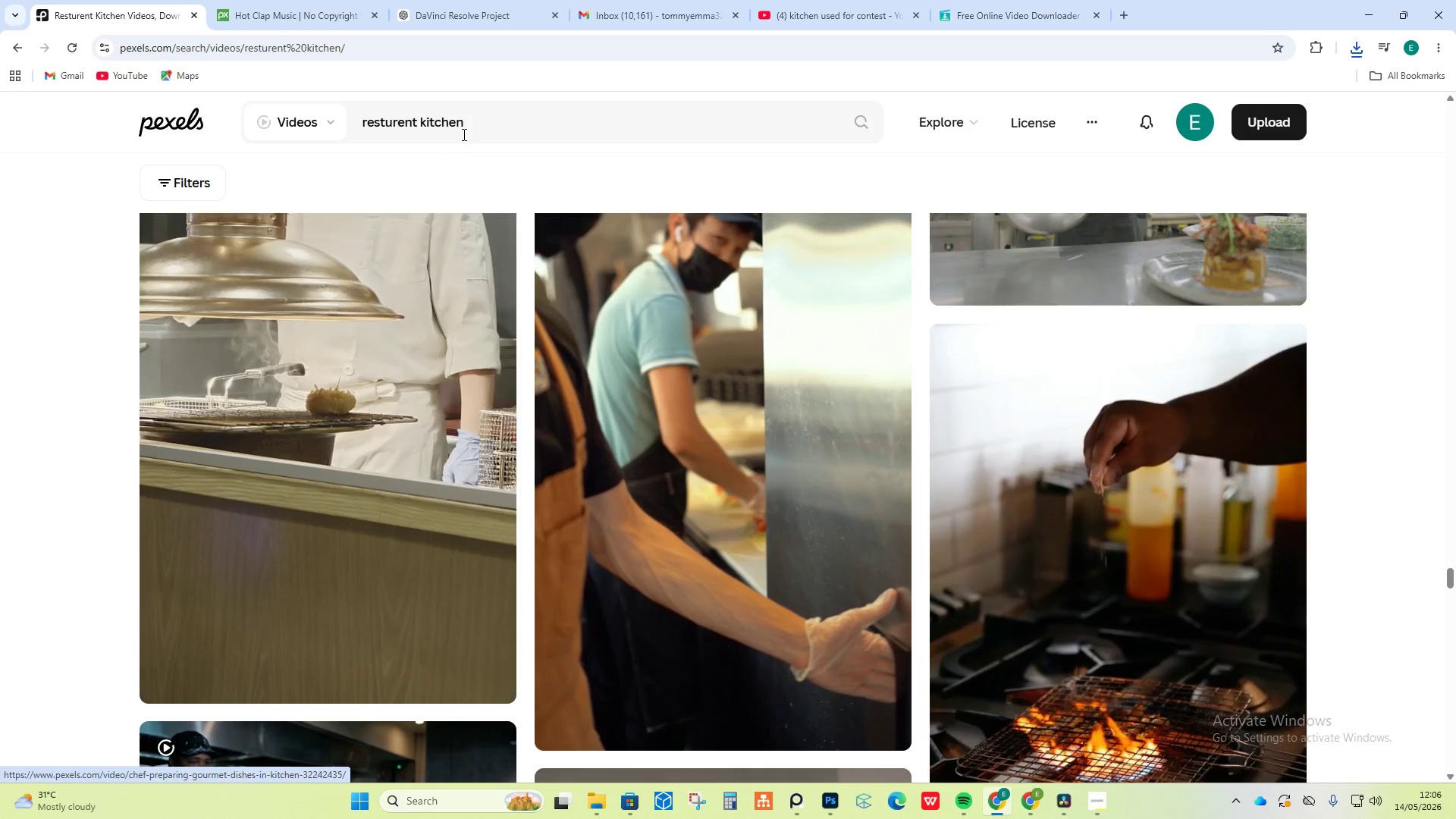 
left_click_drag(start_coordinate=[475, 124], to_coordinate=[330, 127])
 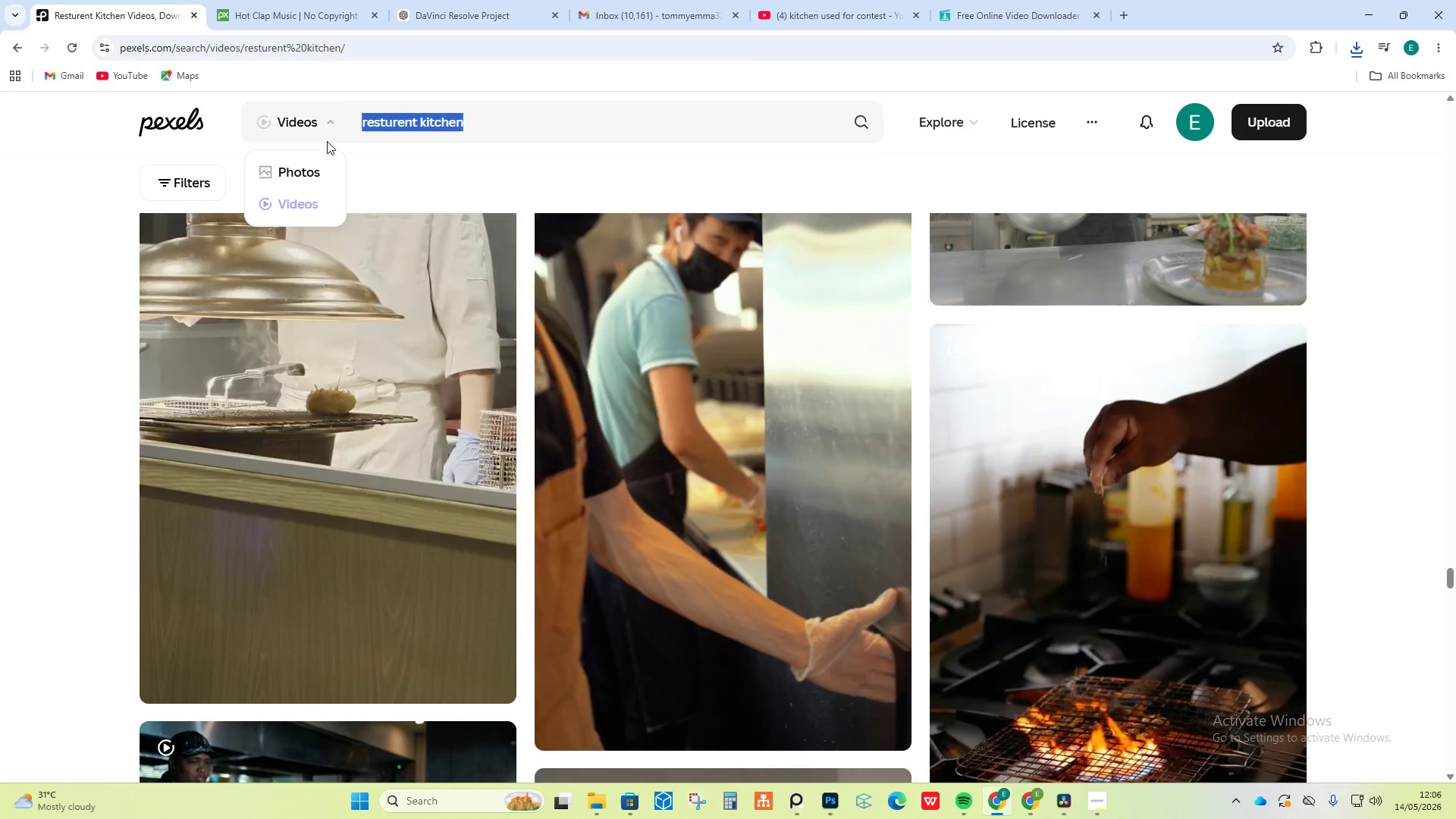 
type(CHEF)
 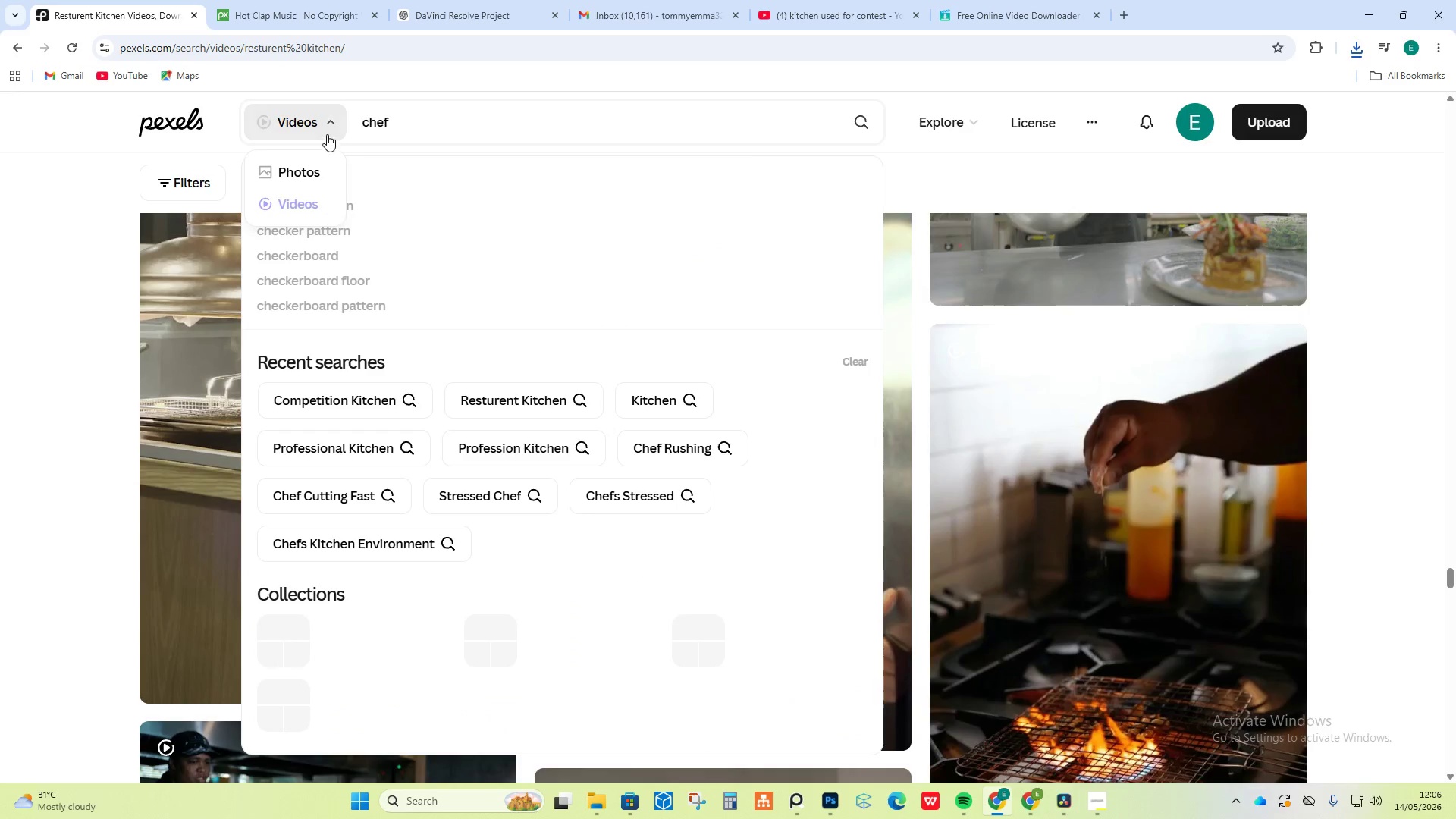 
key(Enter)
 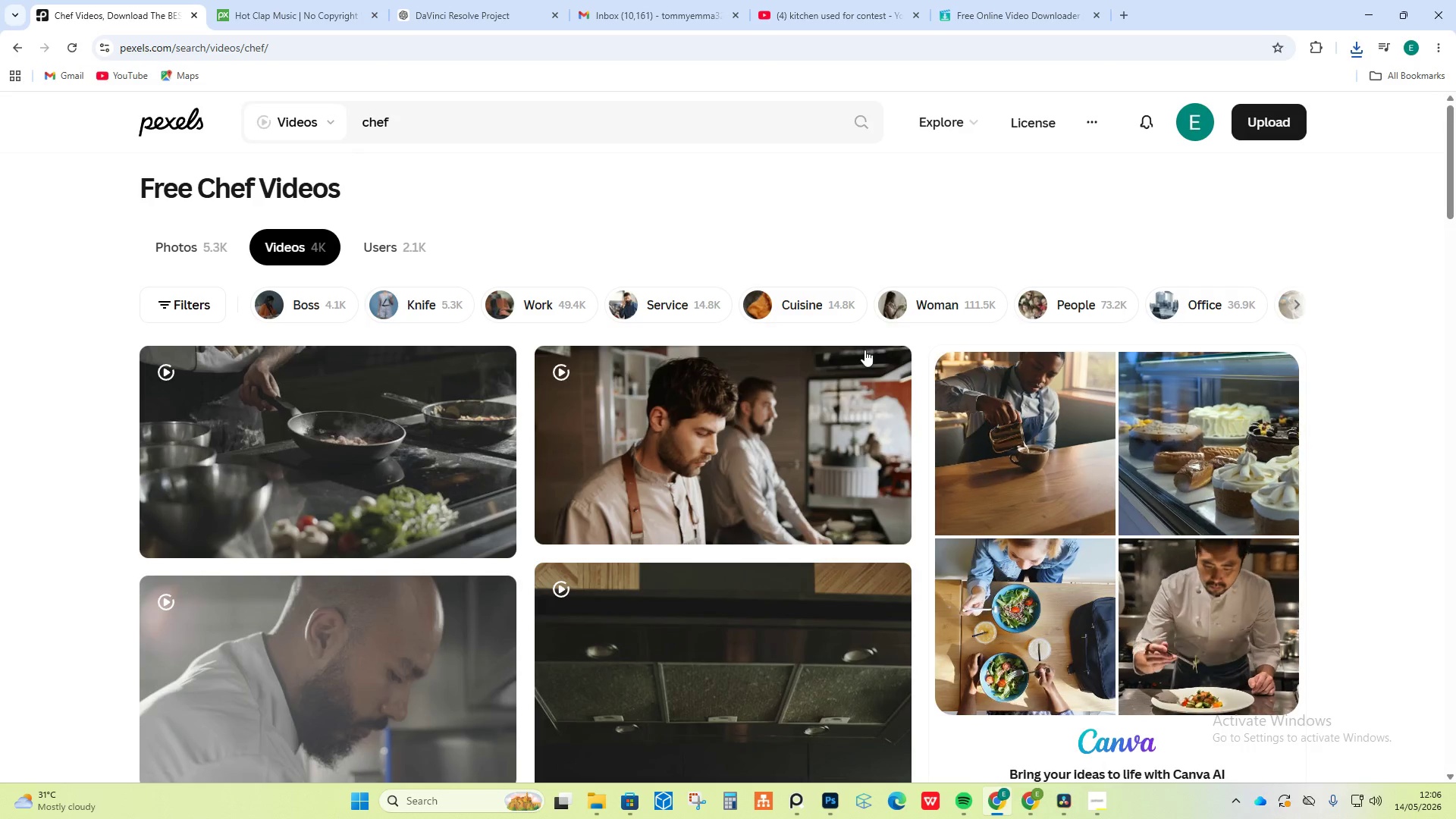 
scroll: coordinate [913, 212], scroll_direction: down, amount: 6.0
 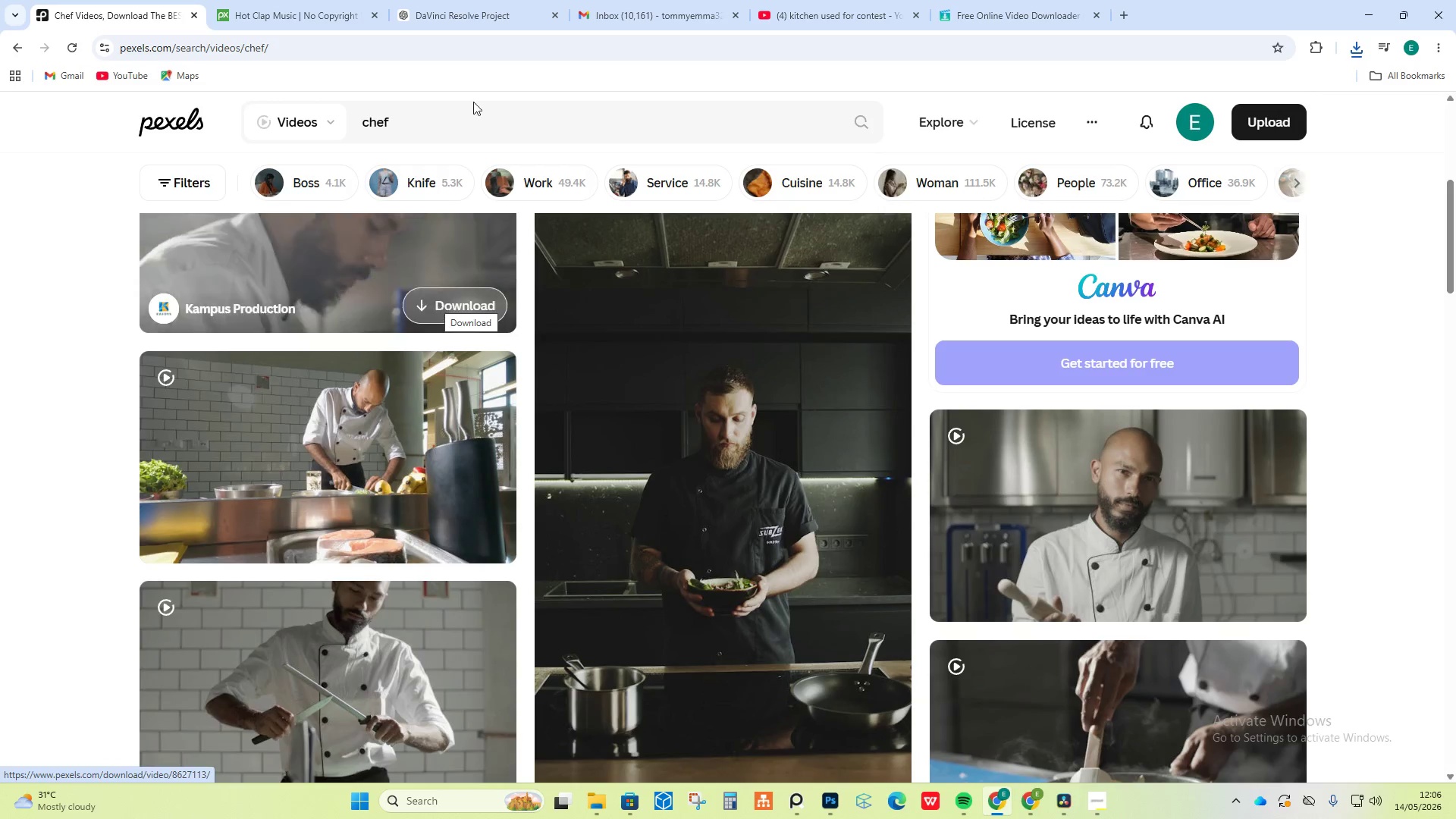 
left_click_drag(start_coordinate=[479, 288], to_coordinate=[479, 302])
 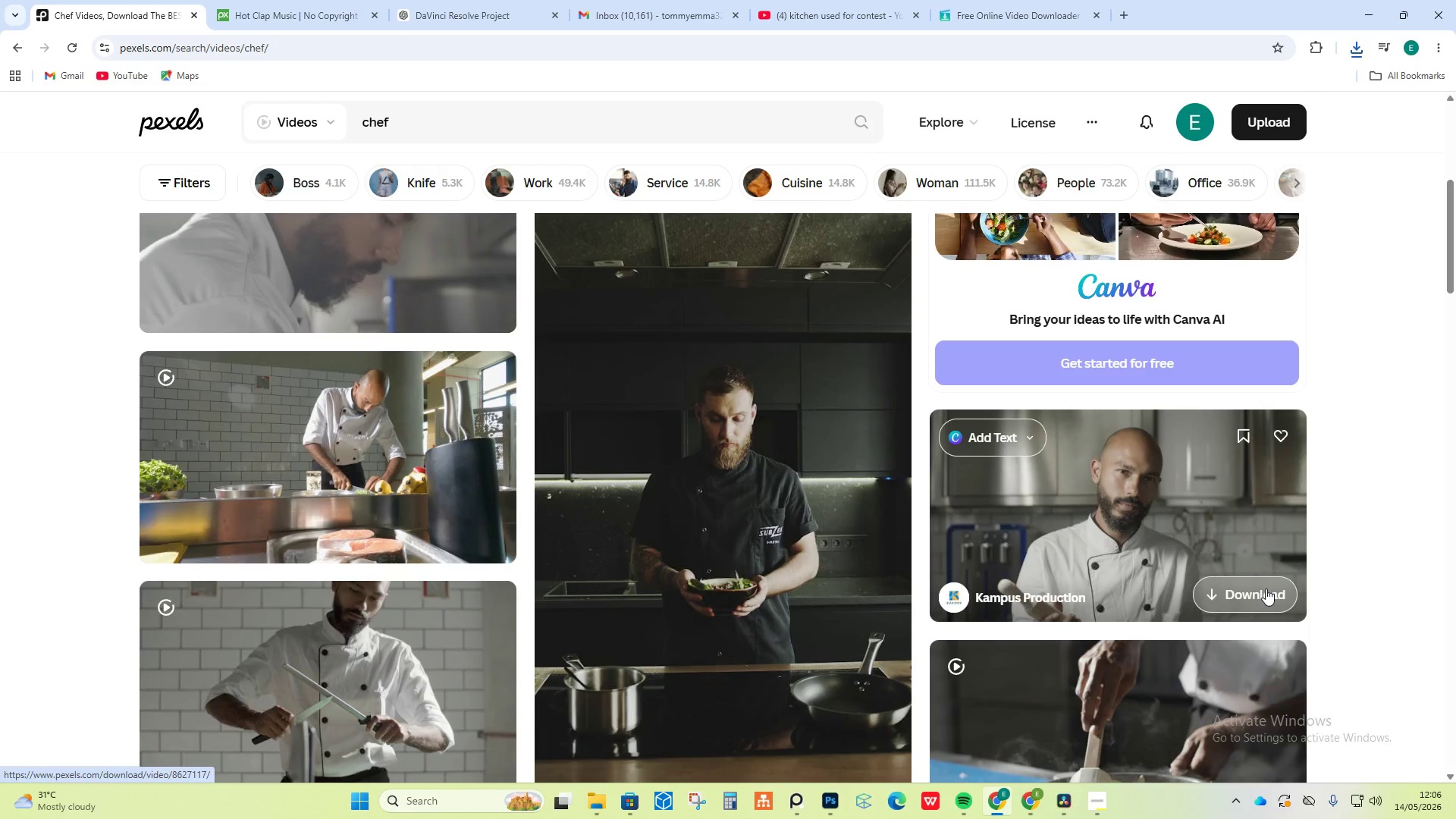 
left_click([1262, 589])
 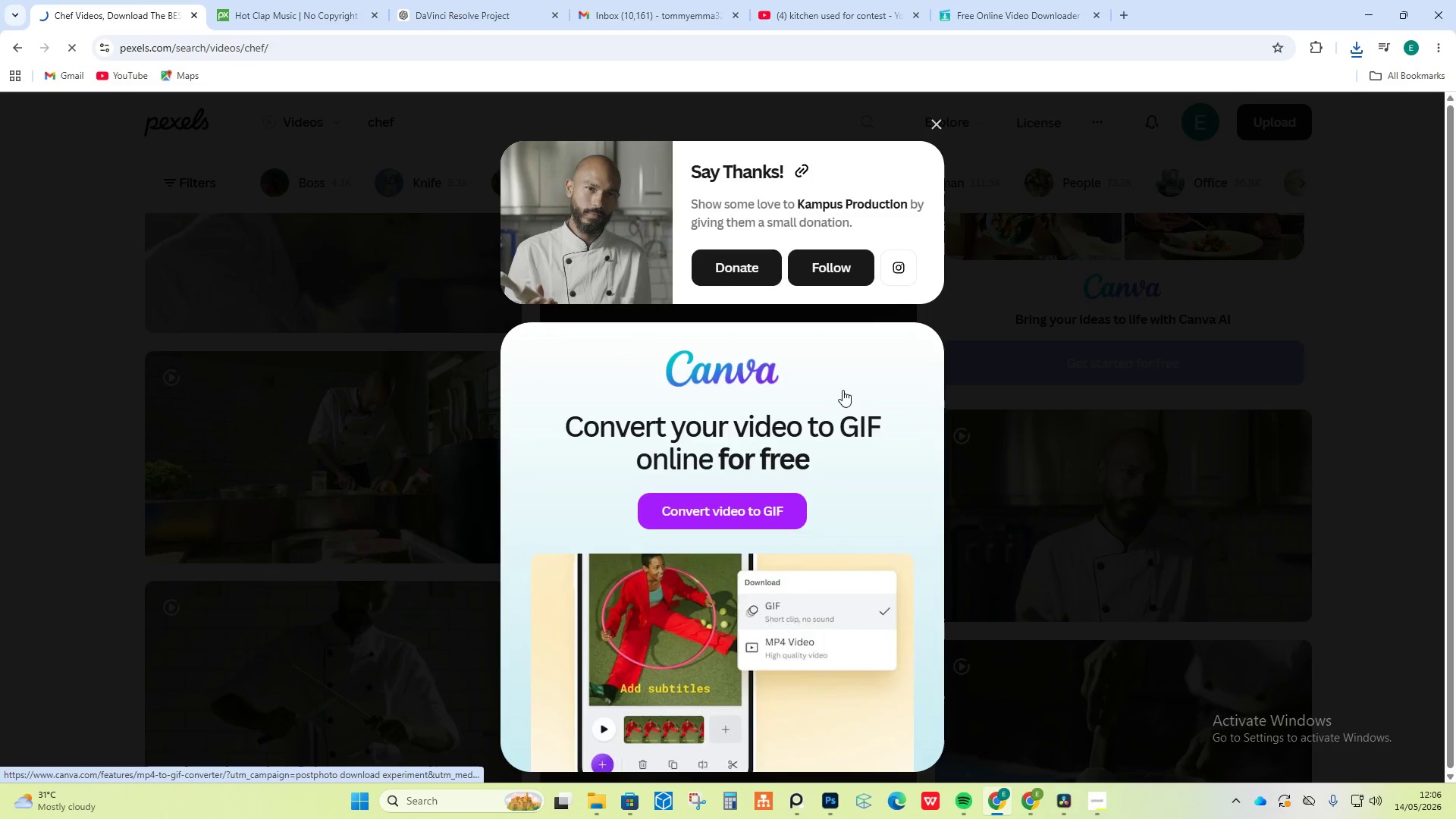 
left_click([1097, 284])
 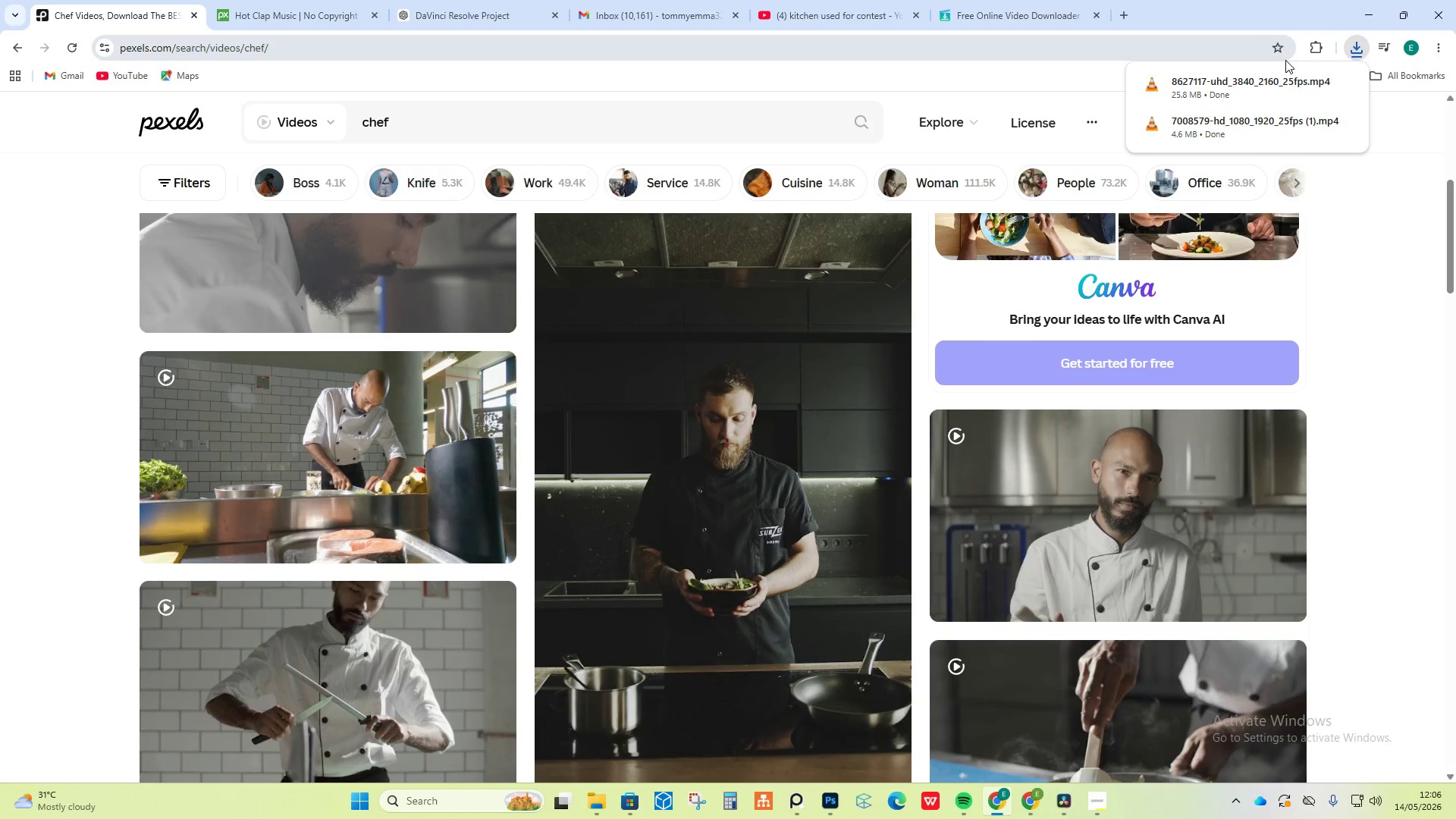 
wait(7.14)
 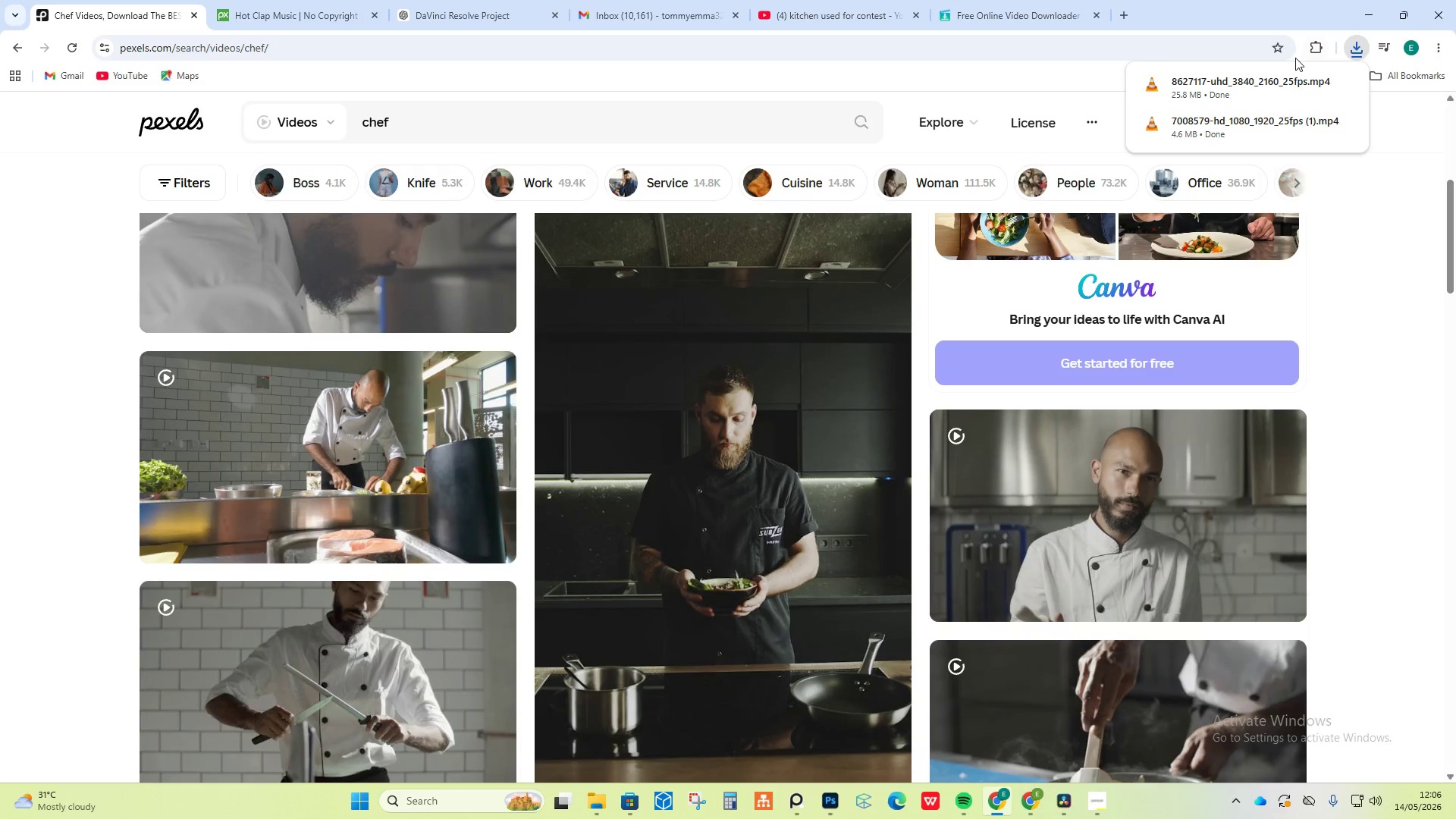 
scroll: coordinate [490, 377], scroll_direction: down, amount: 3.0
 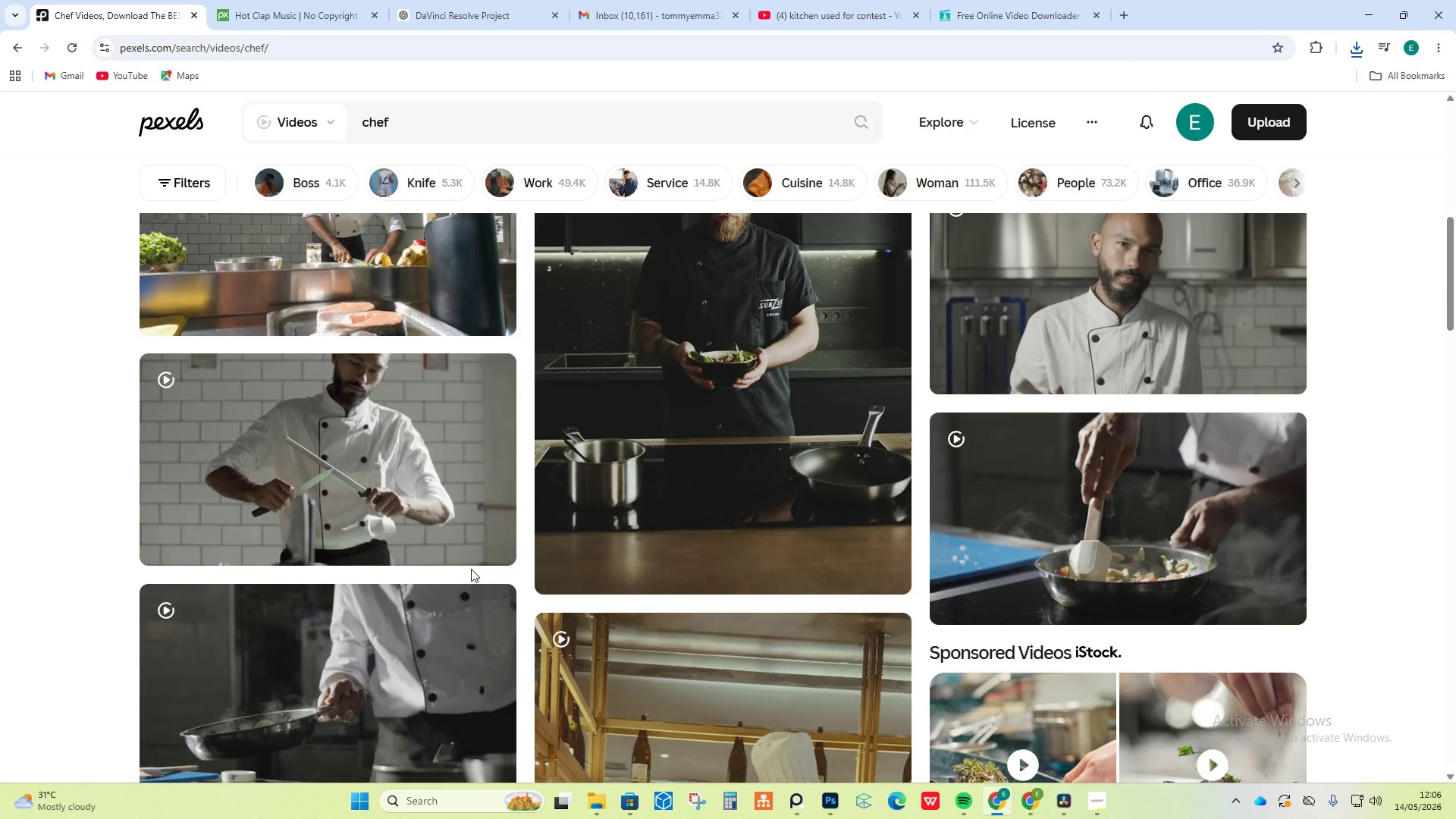 
left_click([493, 536])
 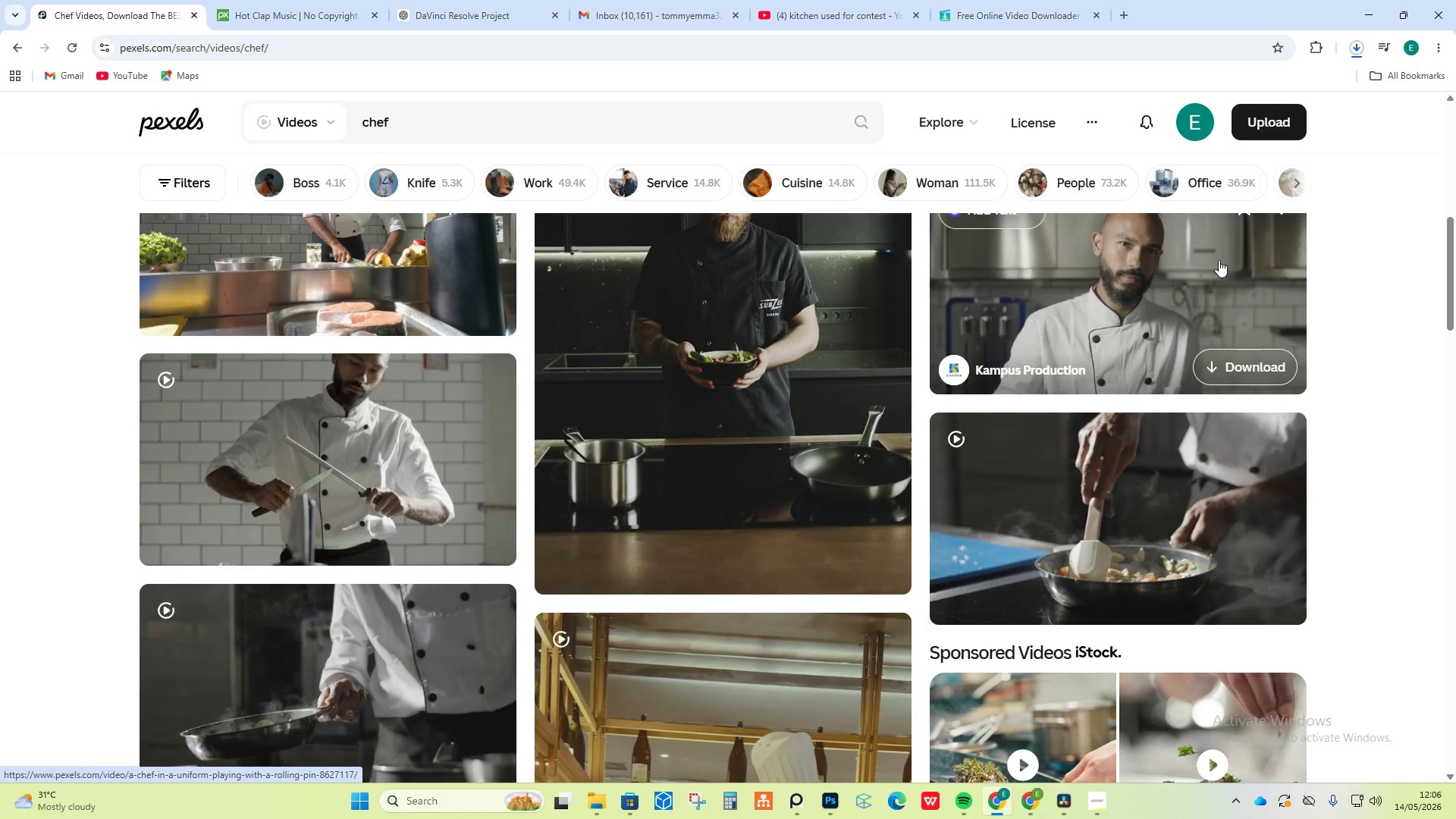 
scroll: coordinate [639, 425], scroll_direction: down, amount: 24.0
 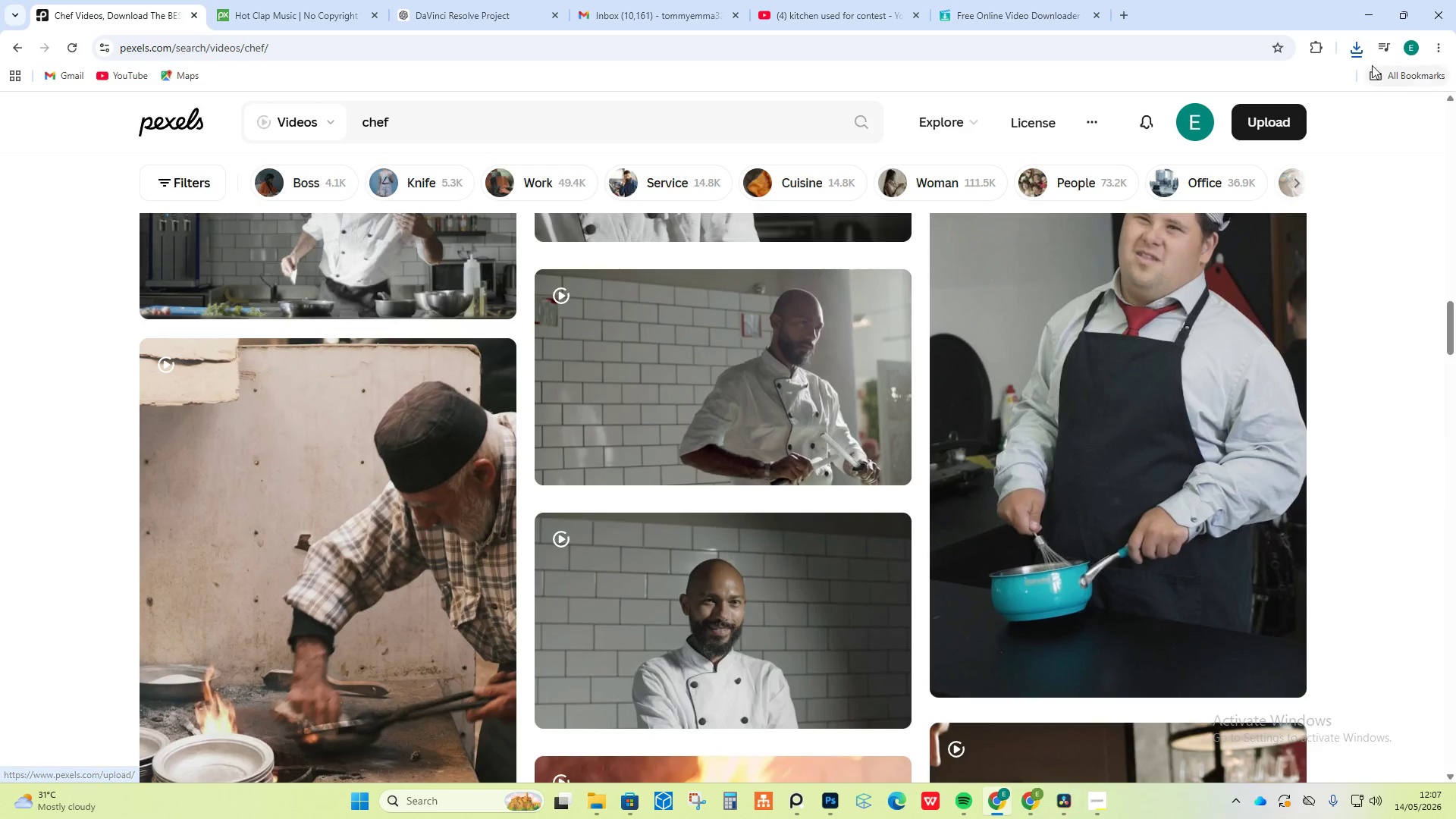 
left_click([1376, 13])
 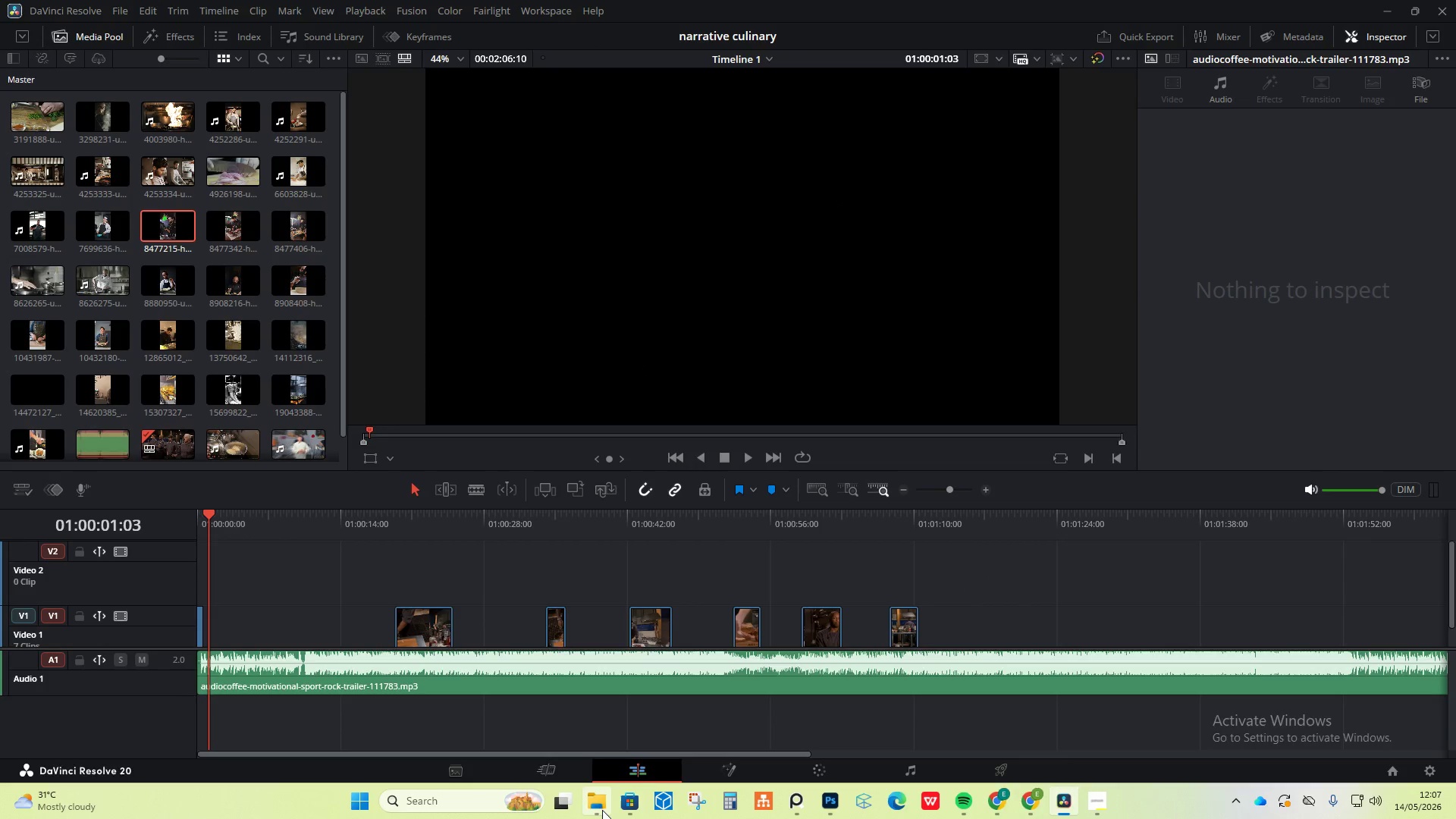 
left_click([601, 810])
 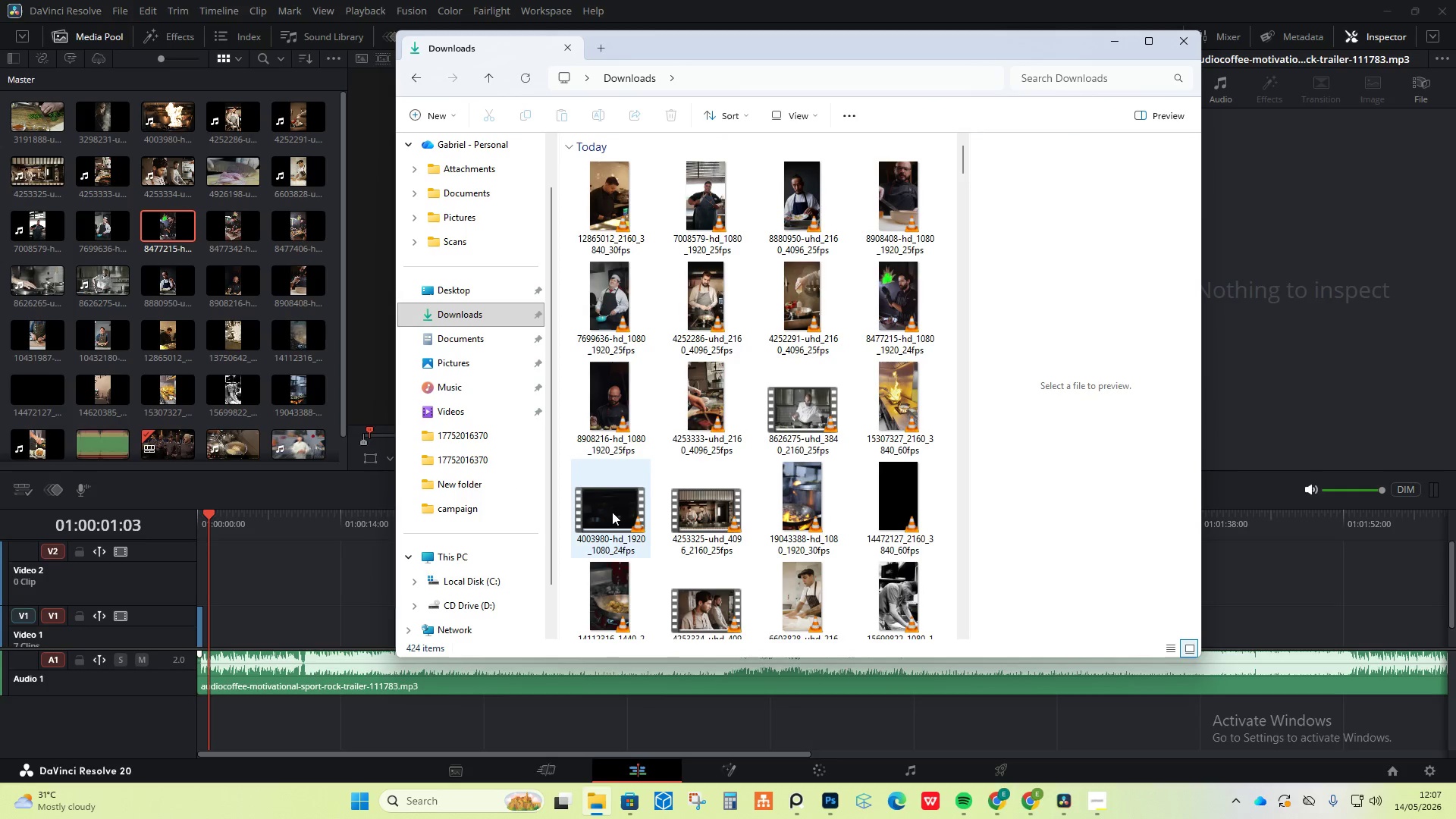 
scroll: coordinate [644, 472], scroll_direction: up, amount: 6.0
 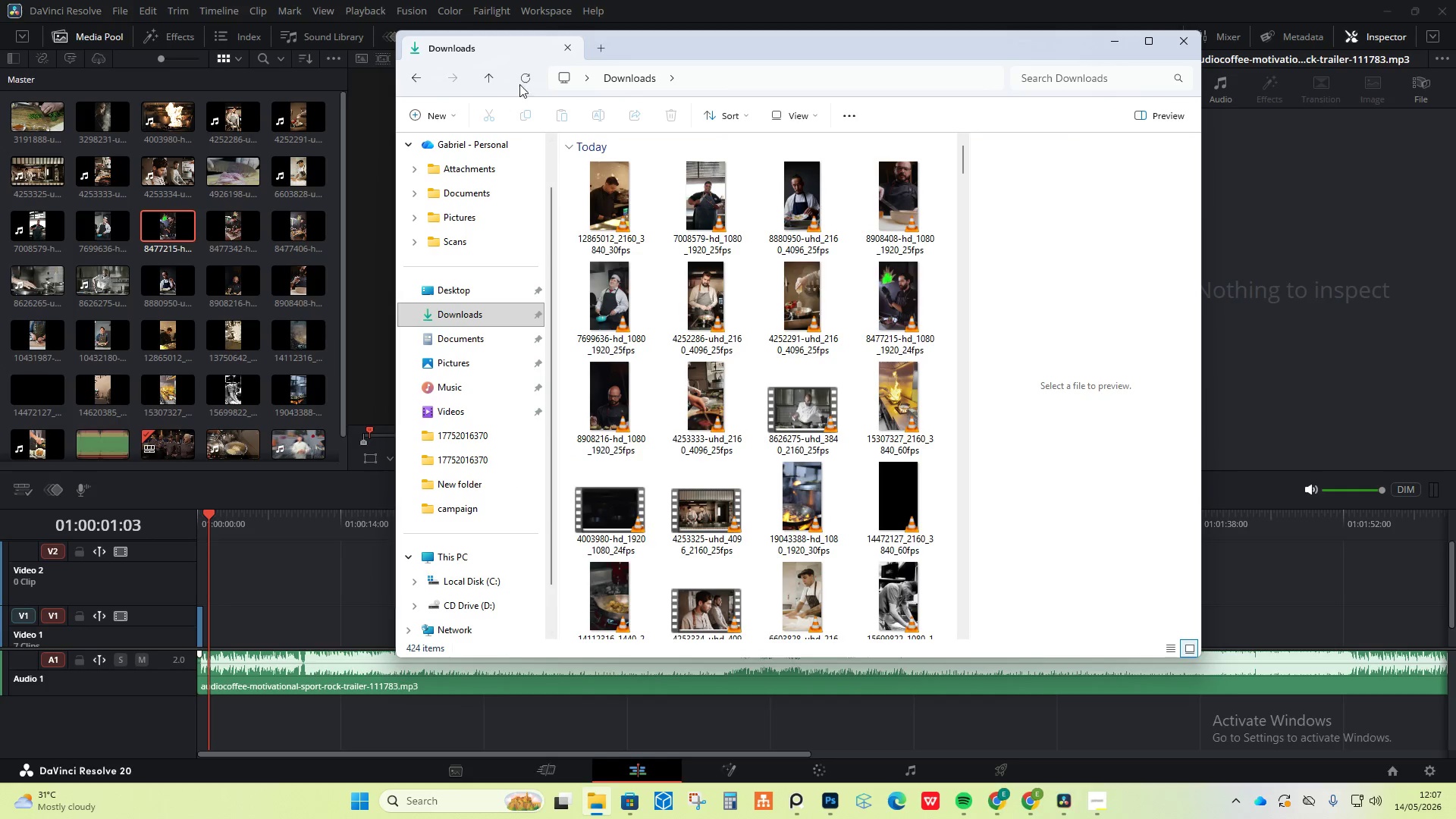 
left_click([522, 83])
 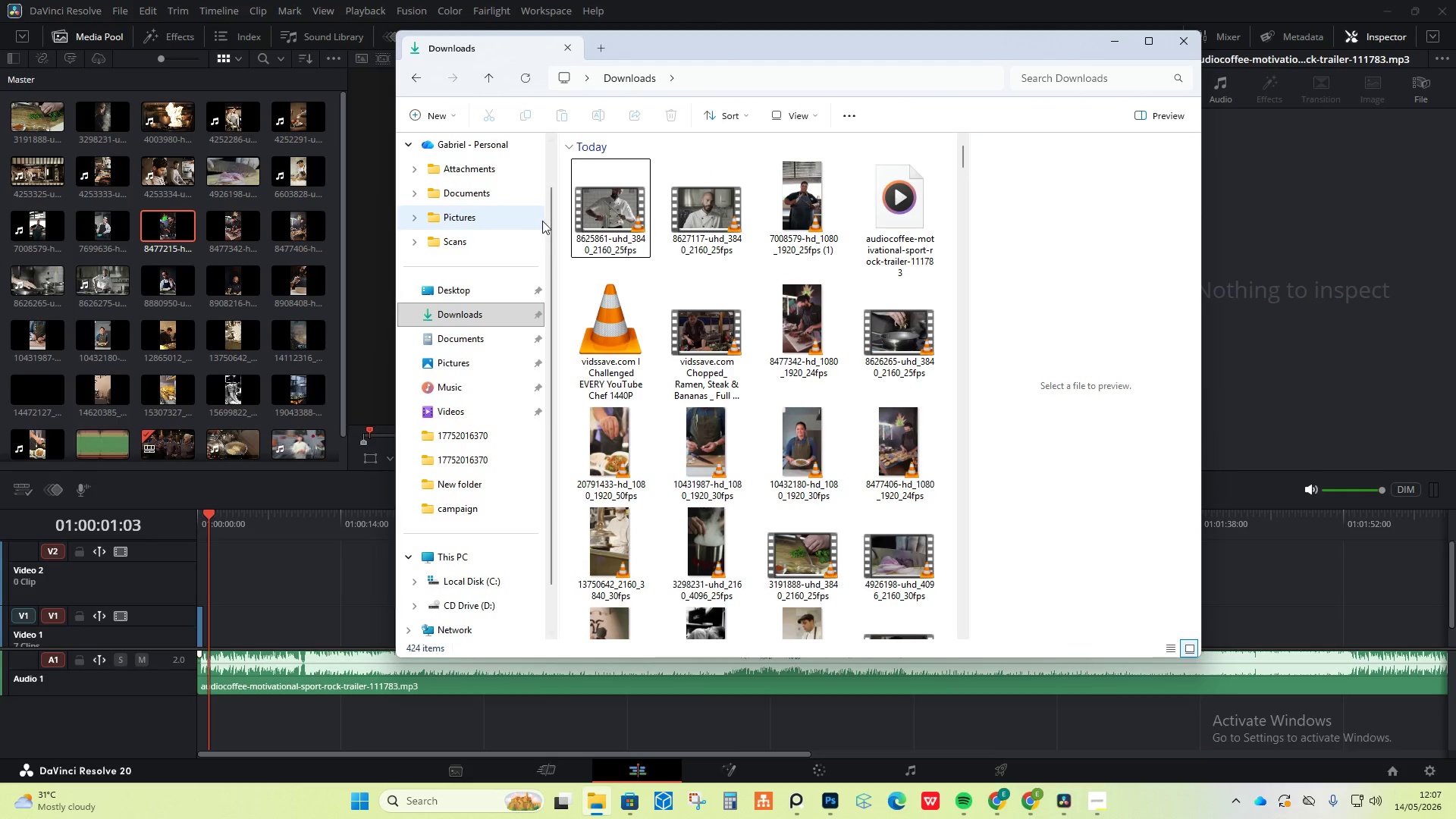 
left_click_drag(start_coordinate=[563, 215], to_coordinate=[779, 237])
 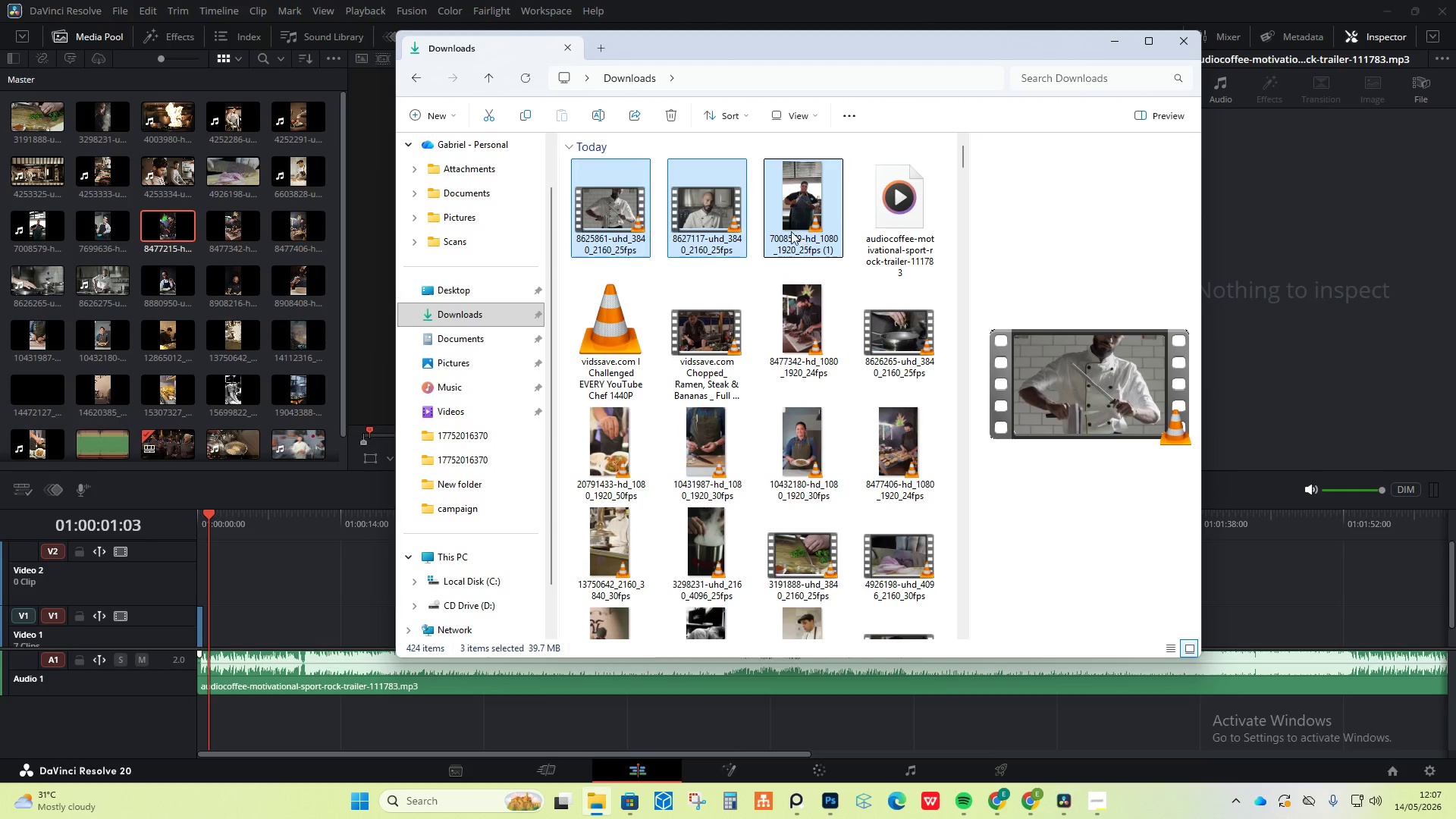 
left_click_drag(start_coordinate=[799, 234], to_coordinate=[810, 235])
 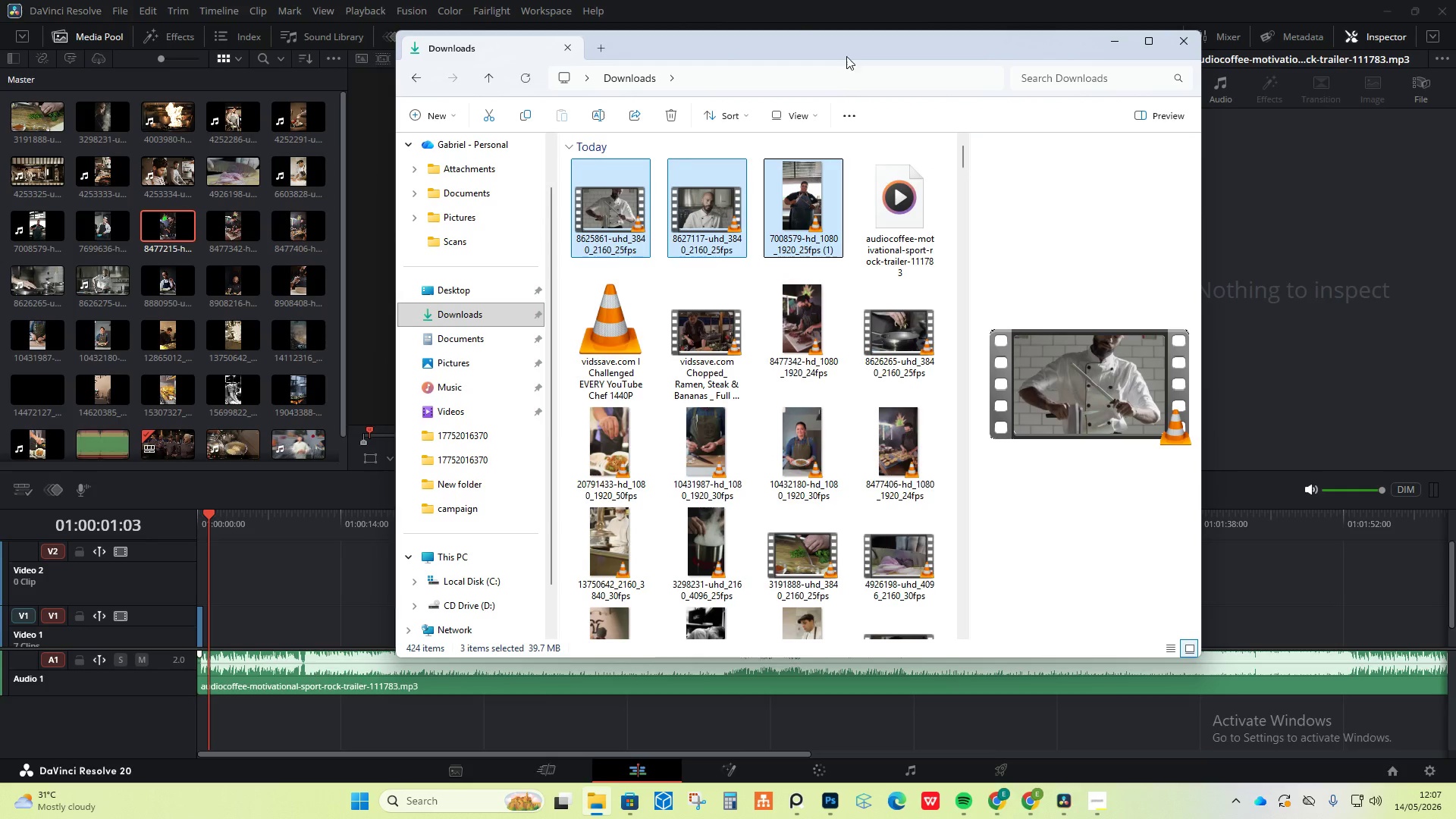 
left_click_drag(start_coordinate=[846, 55], to_coordinate=[1143, 100])
 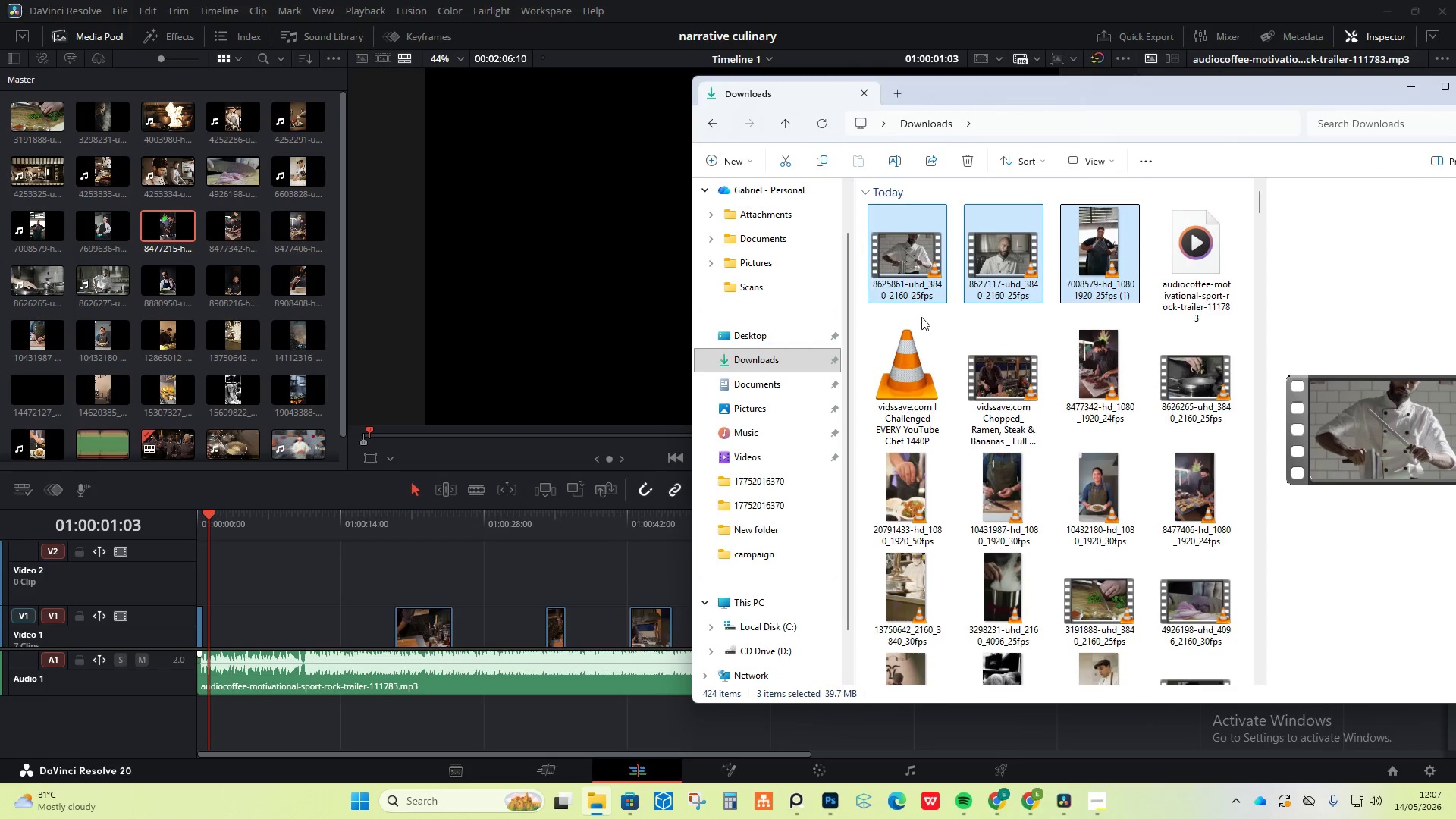 
left_click([921, 317])
 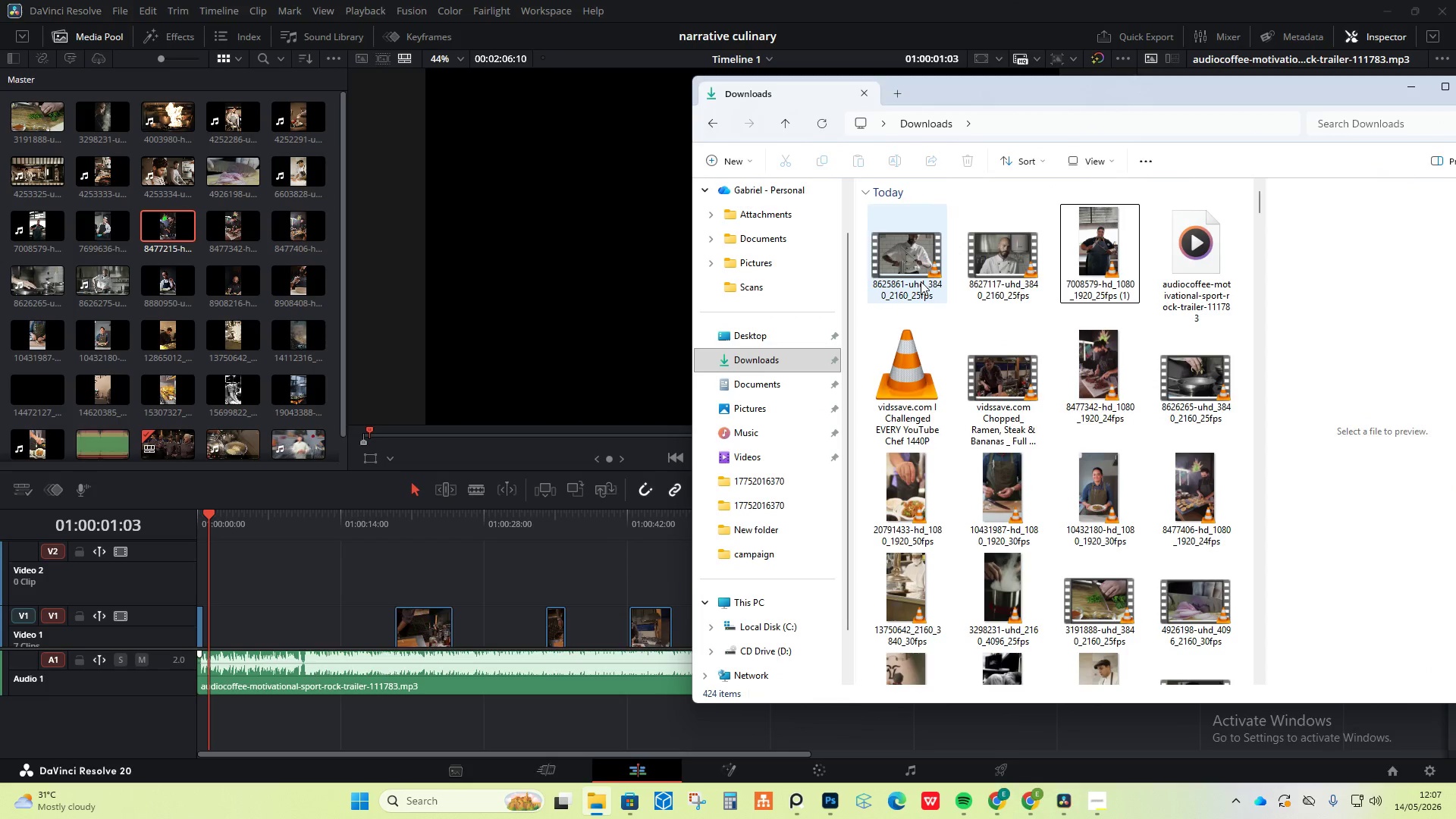 
left_click_drag(start_coordinate=[921, 281], to_coordinate=[287, 561])
 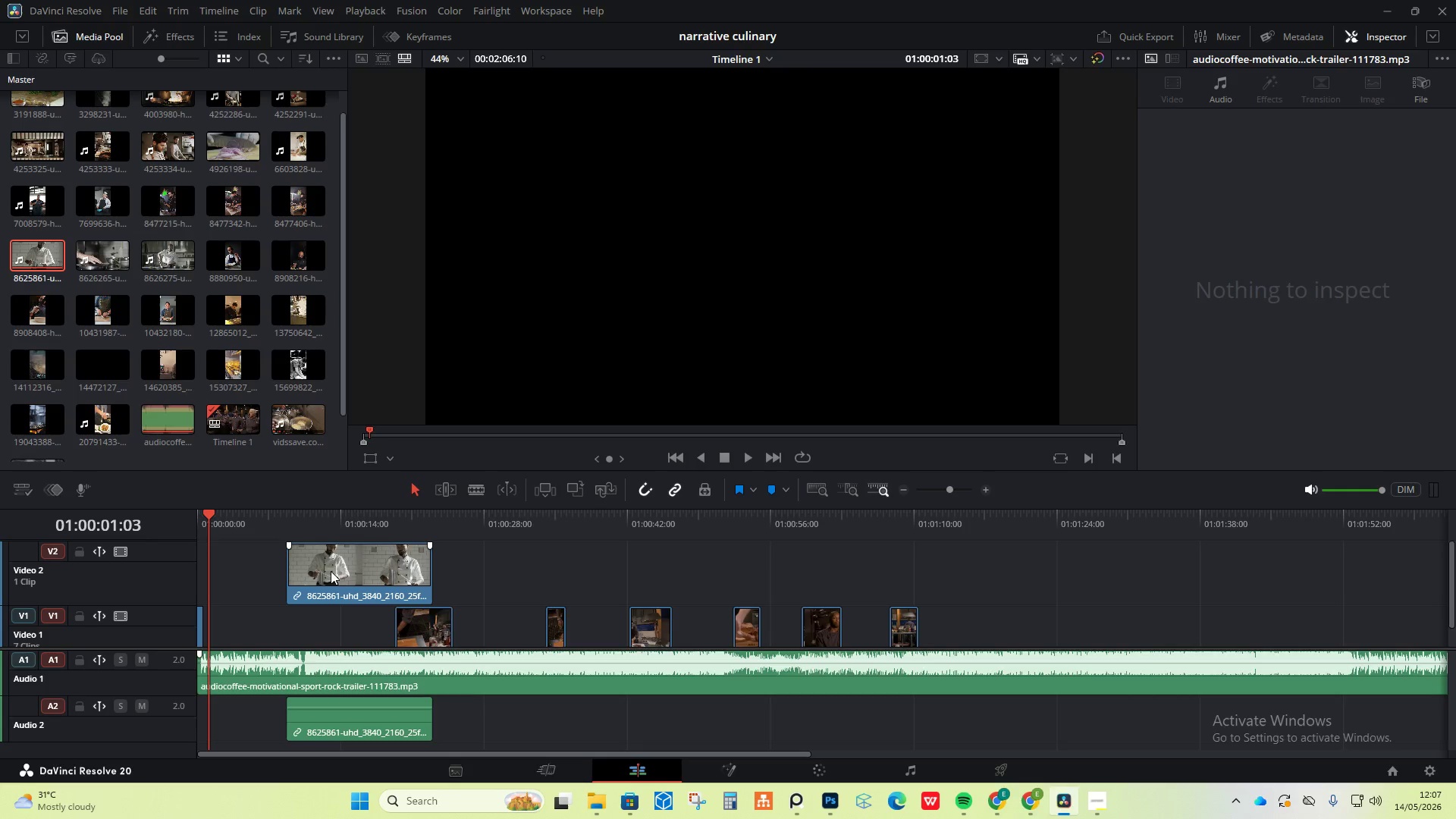 
left_click_drag(start_coordinate=[337, 579], to_coordinate=[271, 582])
 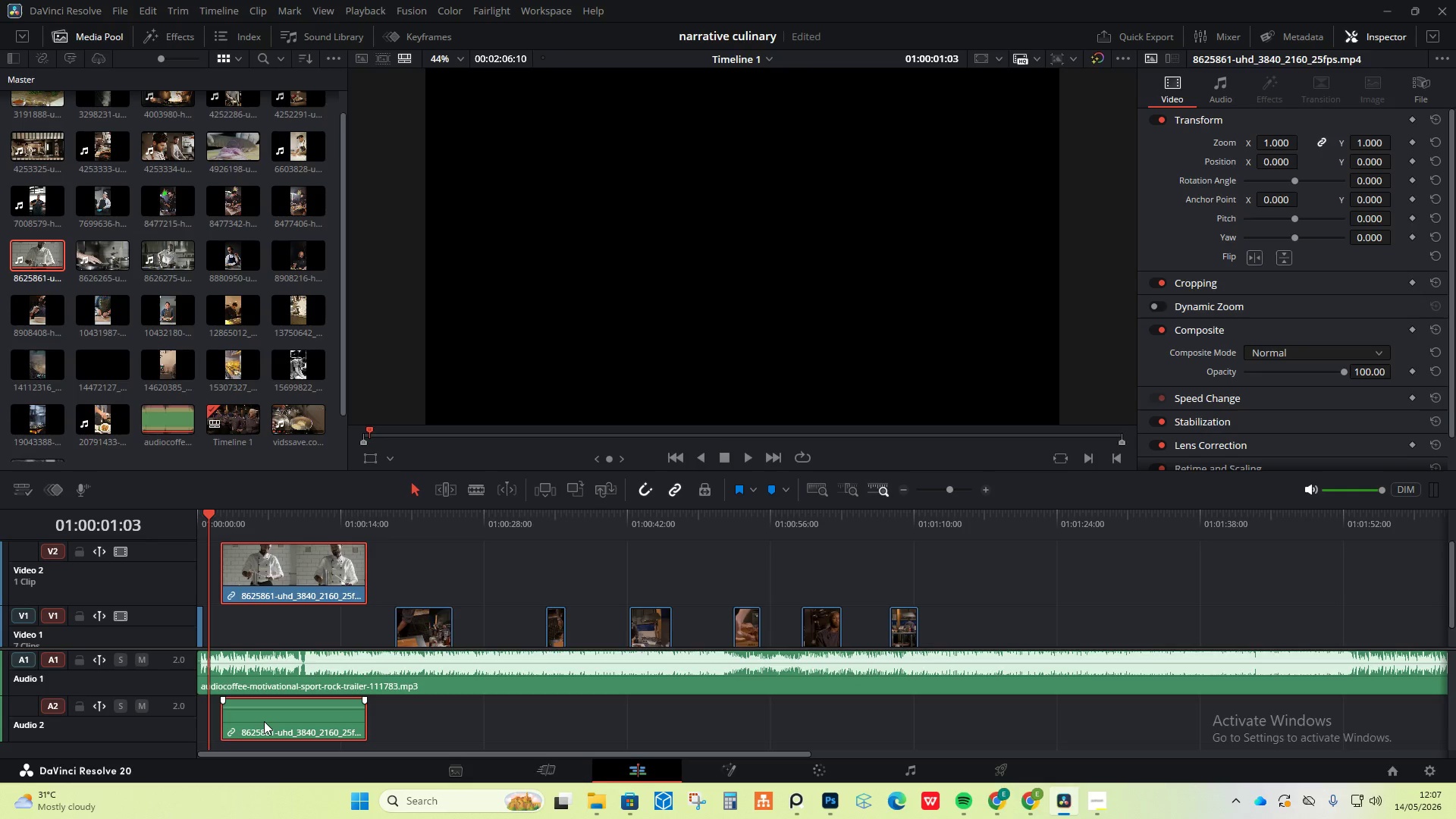 
left_click([264, 721])
 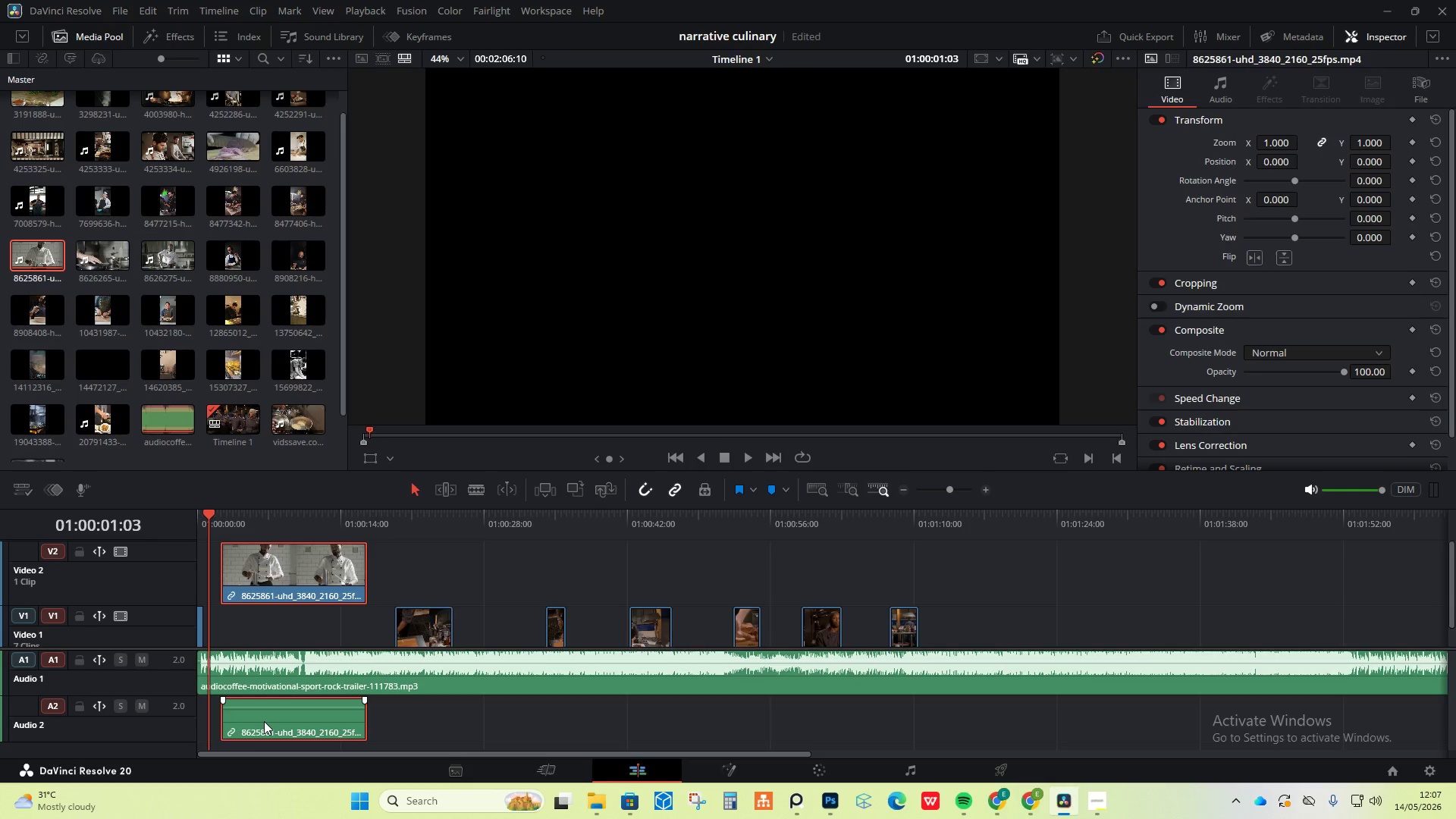 
right_click([264, 721])
 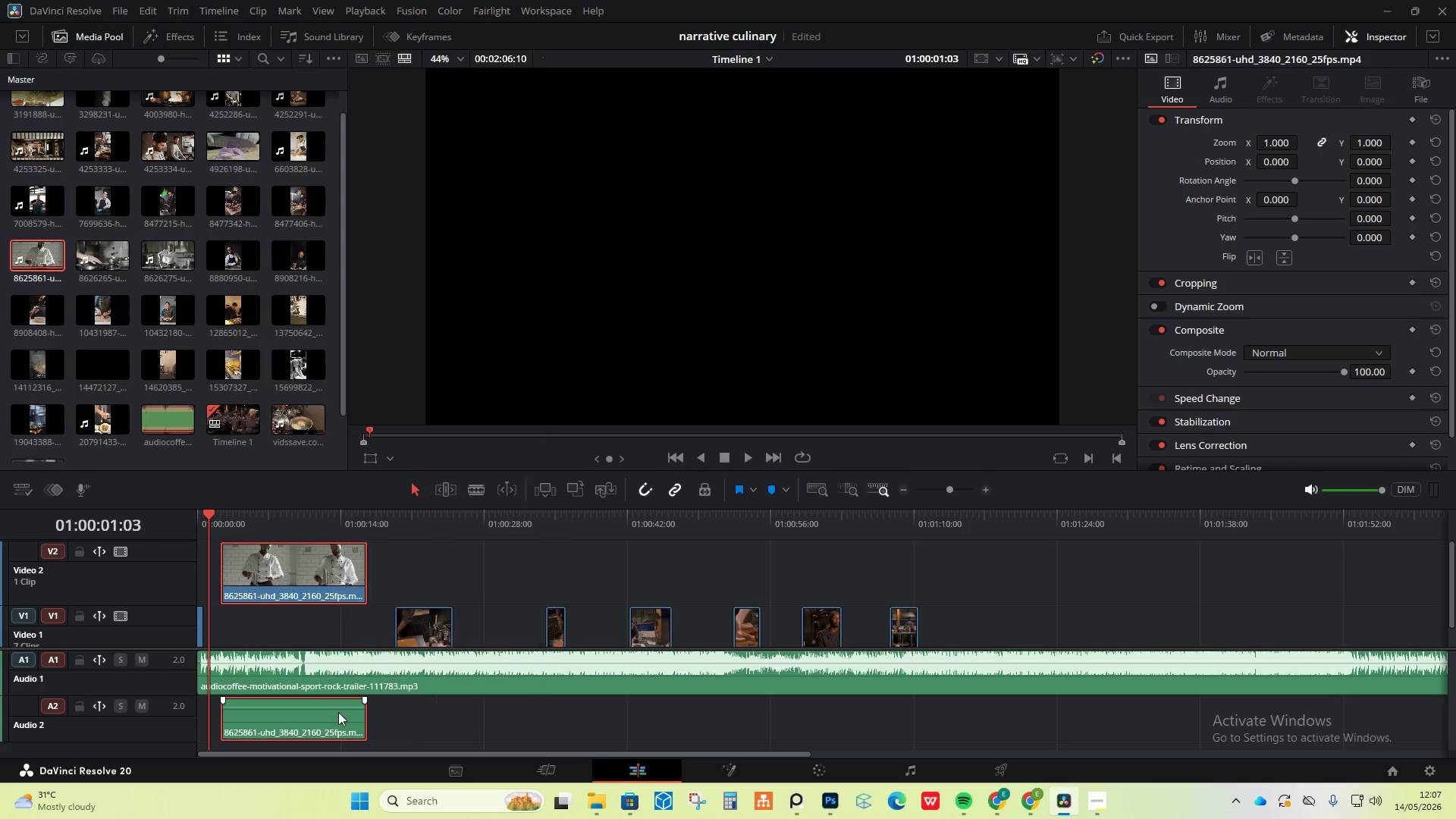 
double_click([322, 715])
 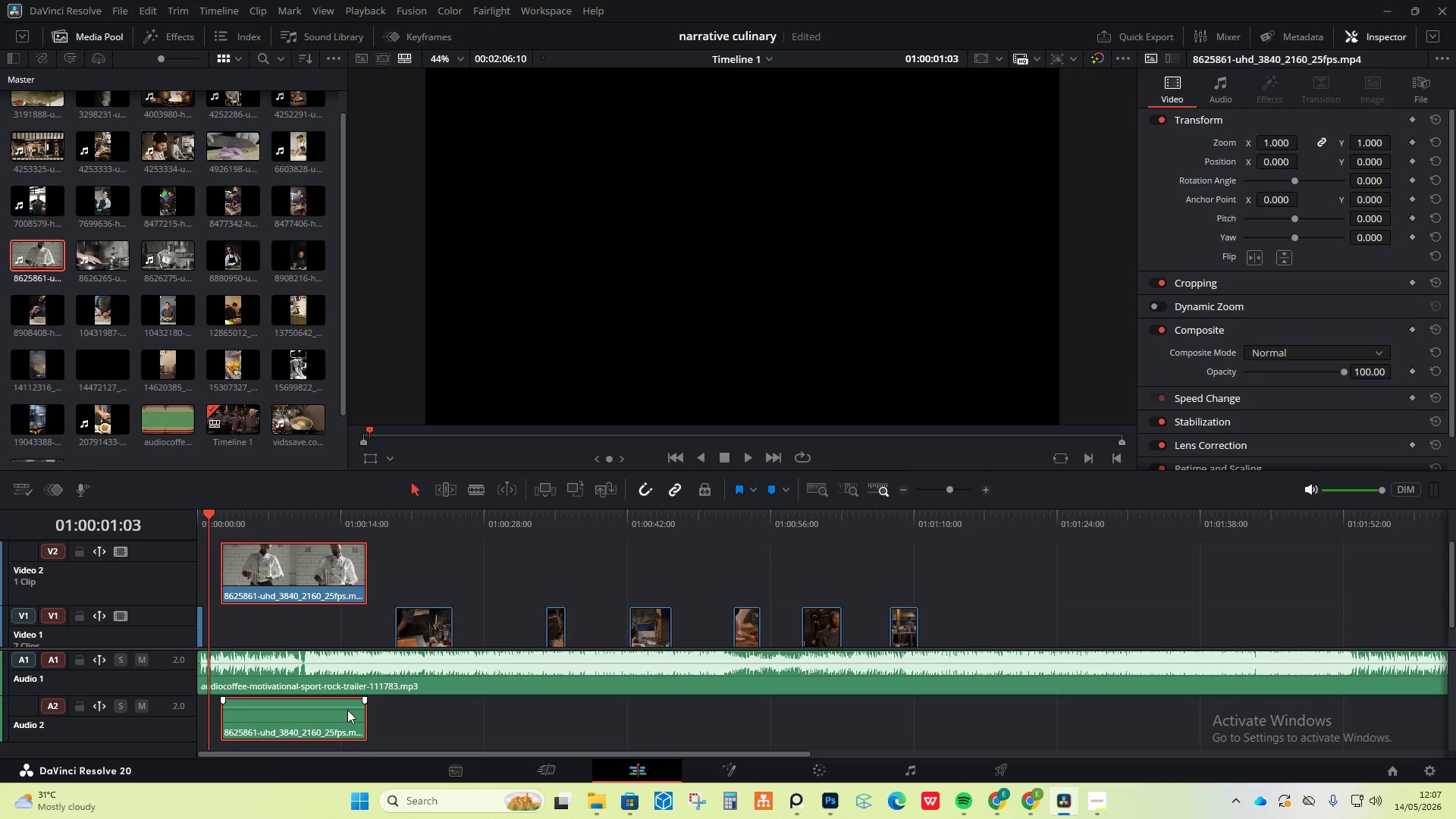 
left_click([485, 744])
 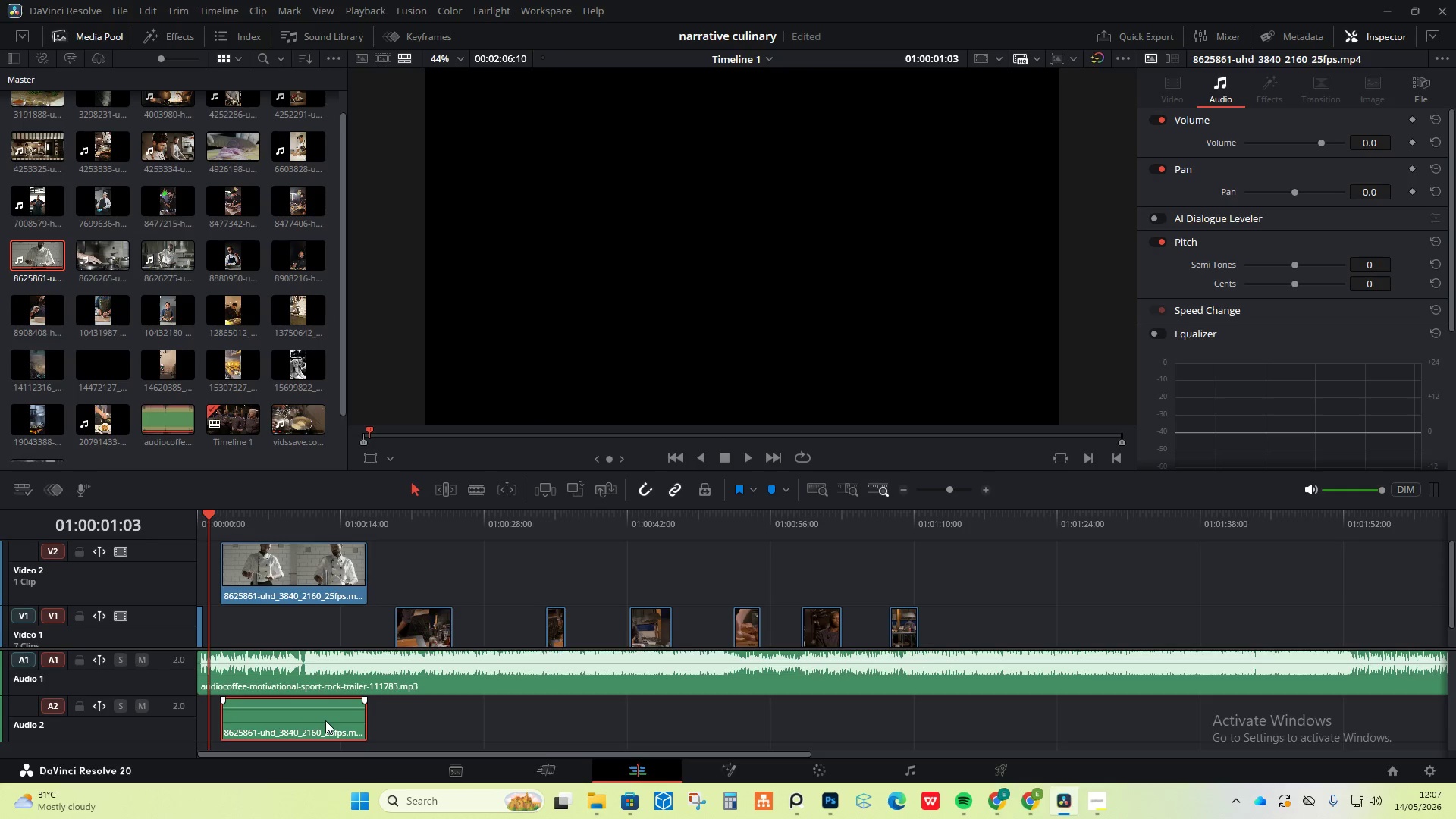 
right_click([325, 720])
 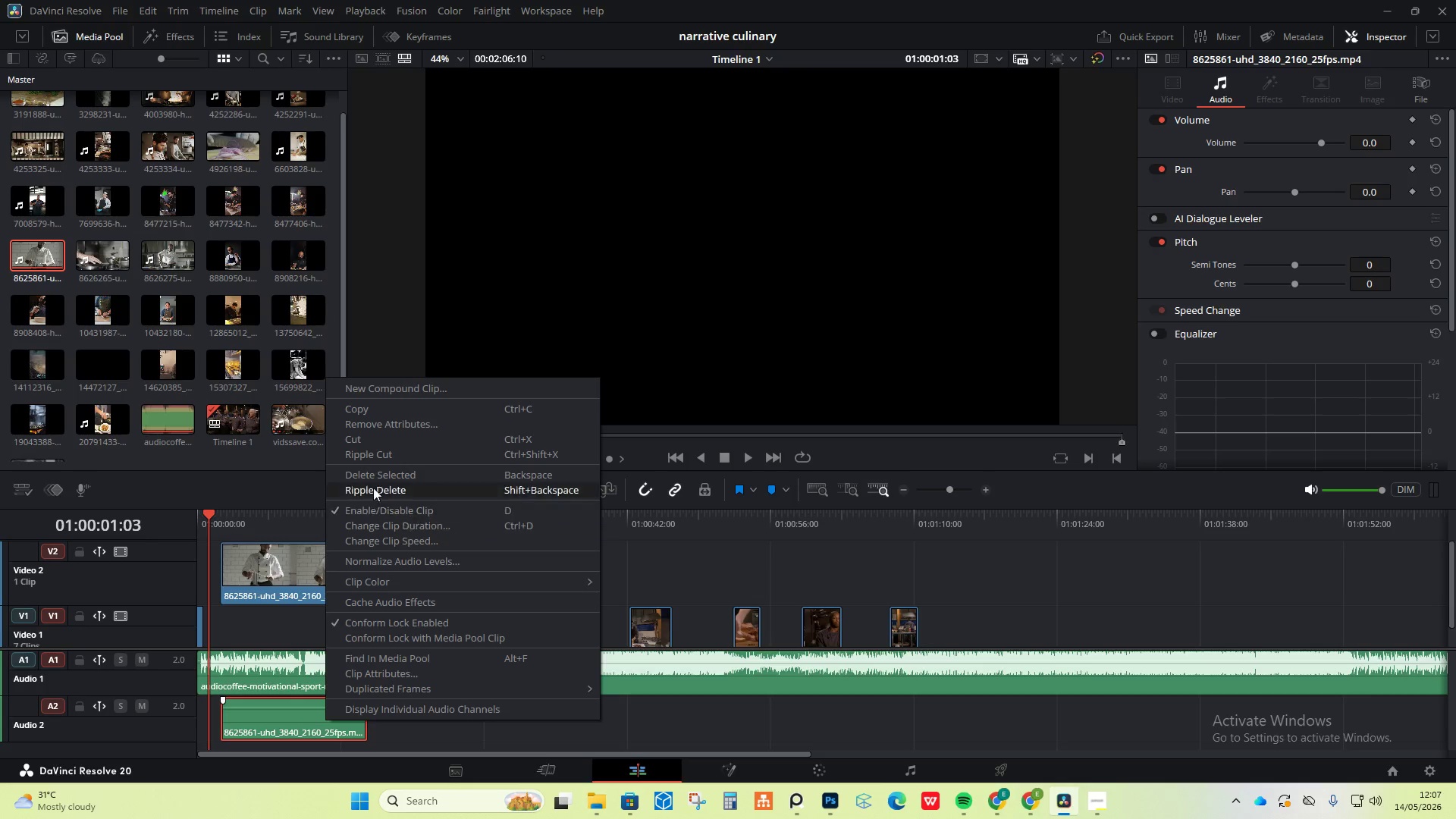 
left_click([373, 475])
 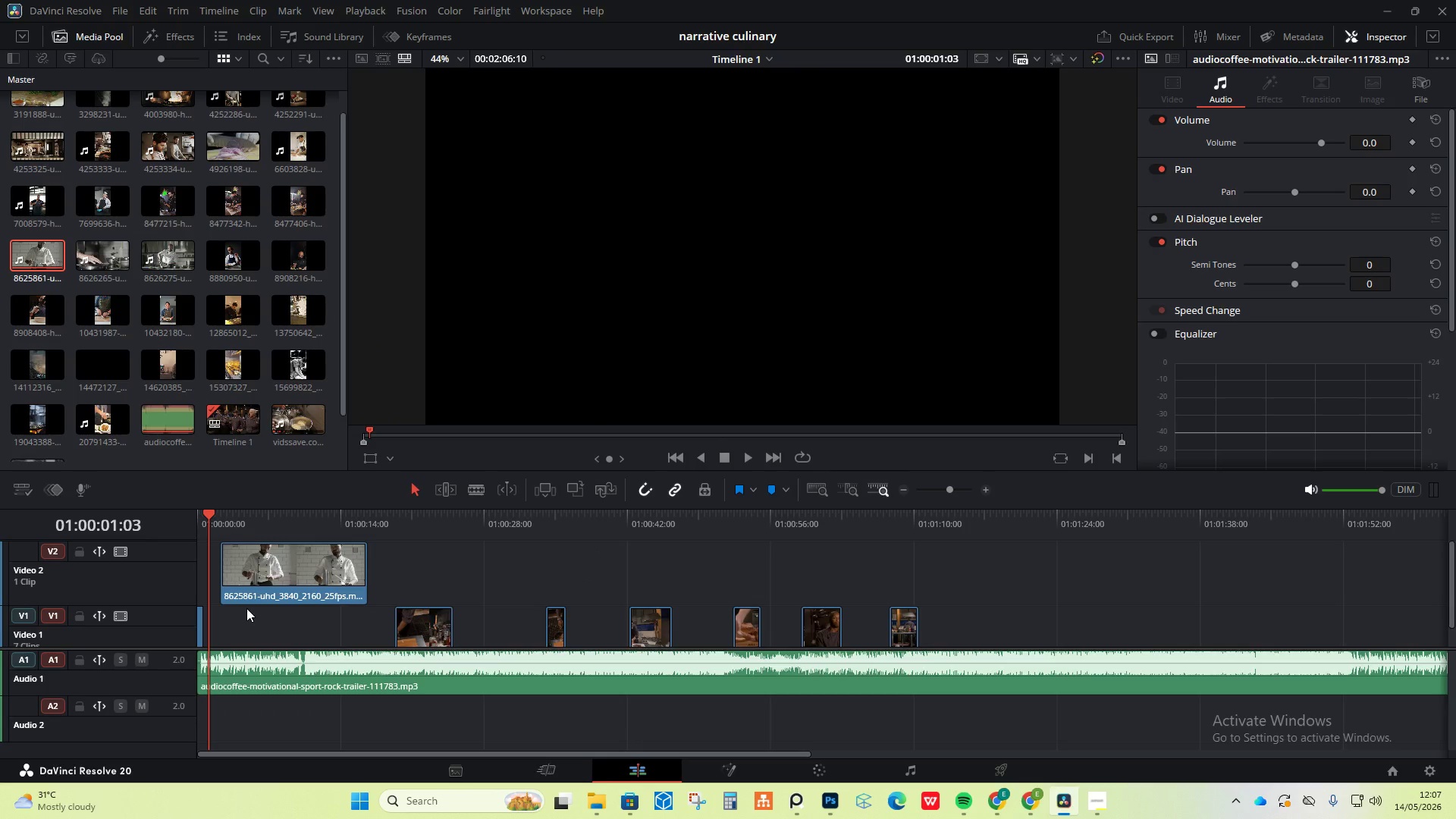 
hold_key(key=AltLeft, duration=0.97)
scroll: coordinate [241, 609], scroll_direction: up, amount: 9.0
 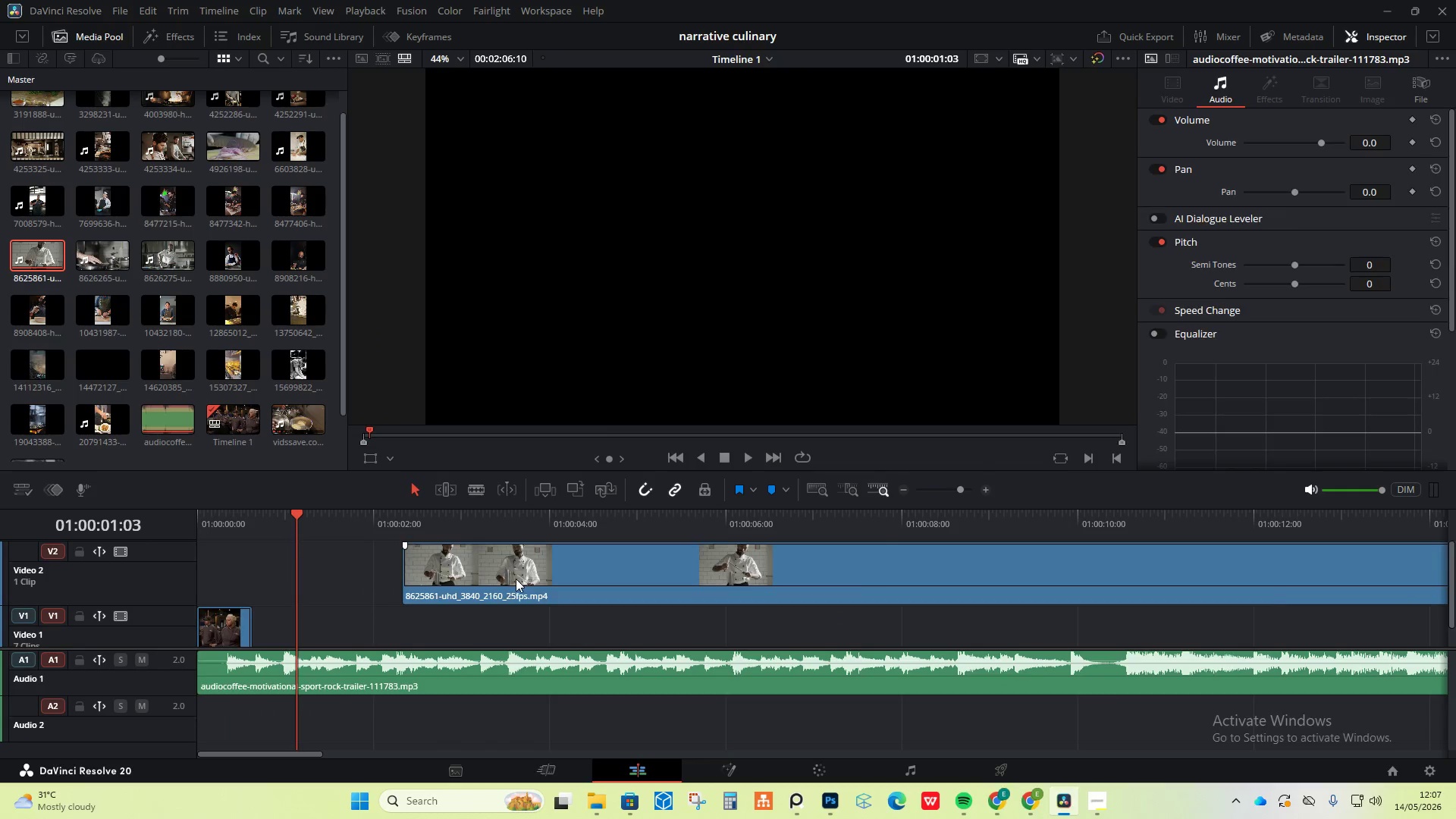 
left_click_drag(start_coordinate=[518, 579], to_coordinate=[371, 589])
 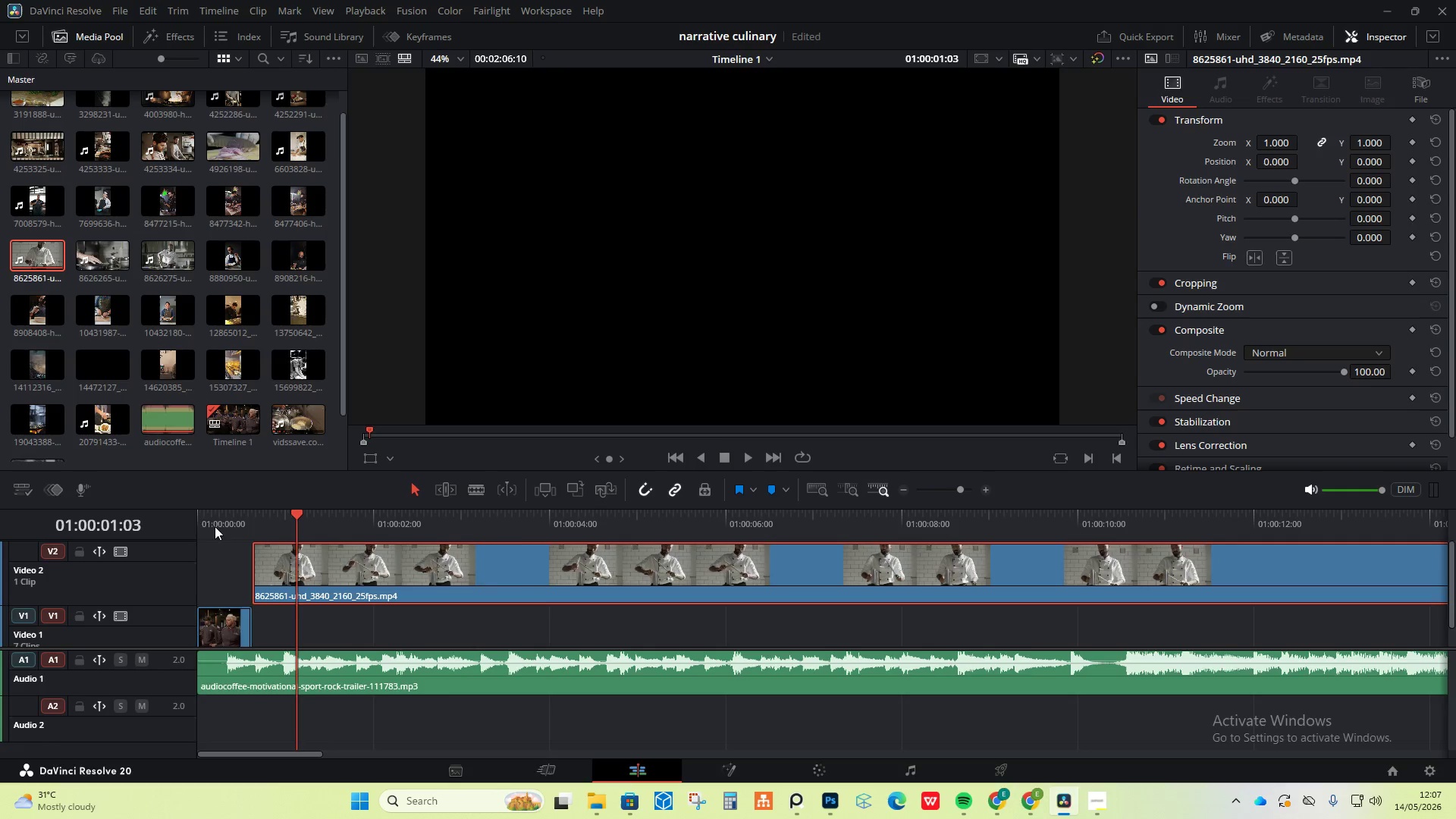 
left_click([201, 523])
 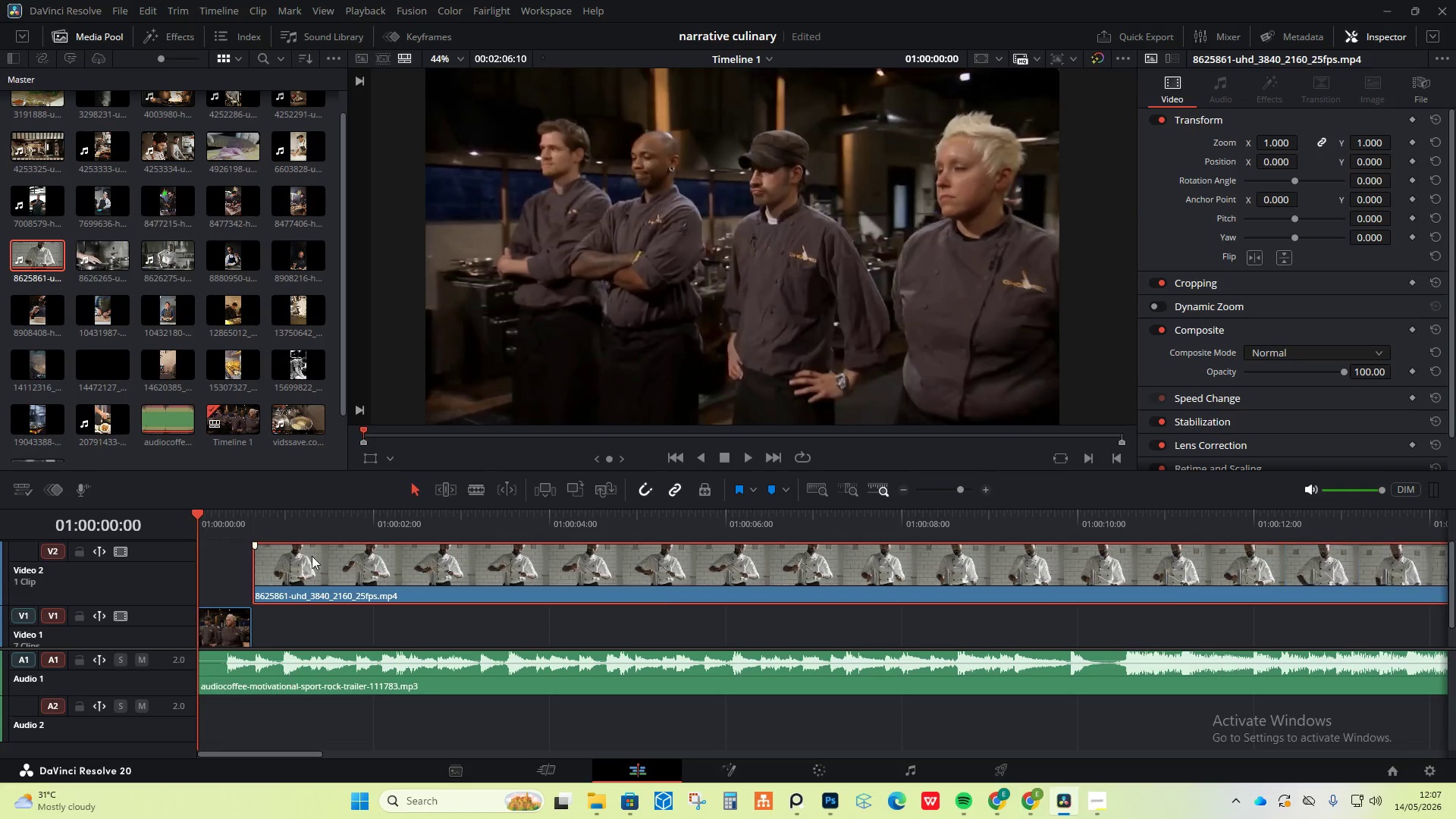 
key(Space)
 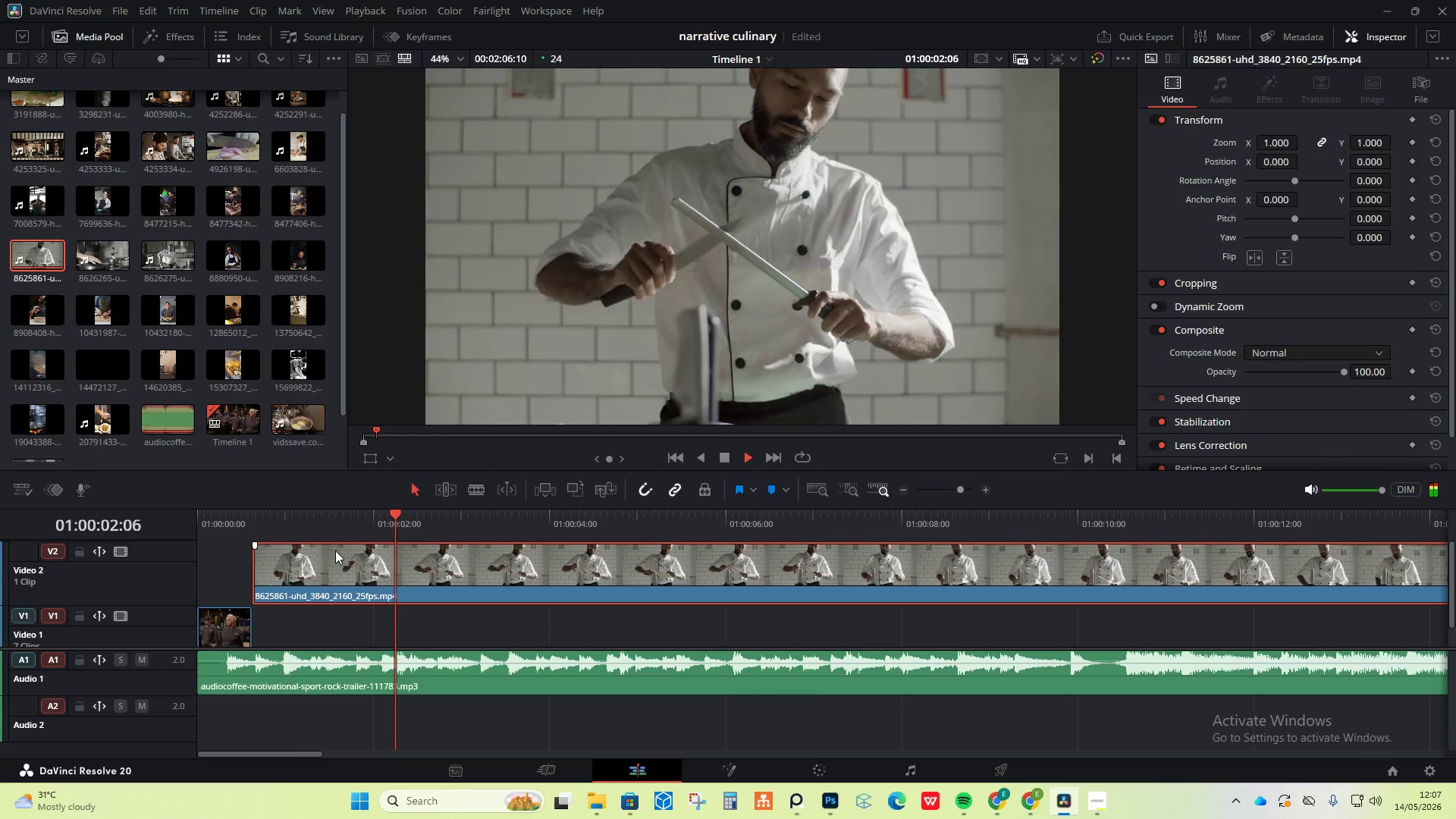 
key(Space)
 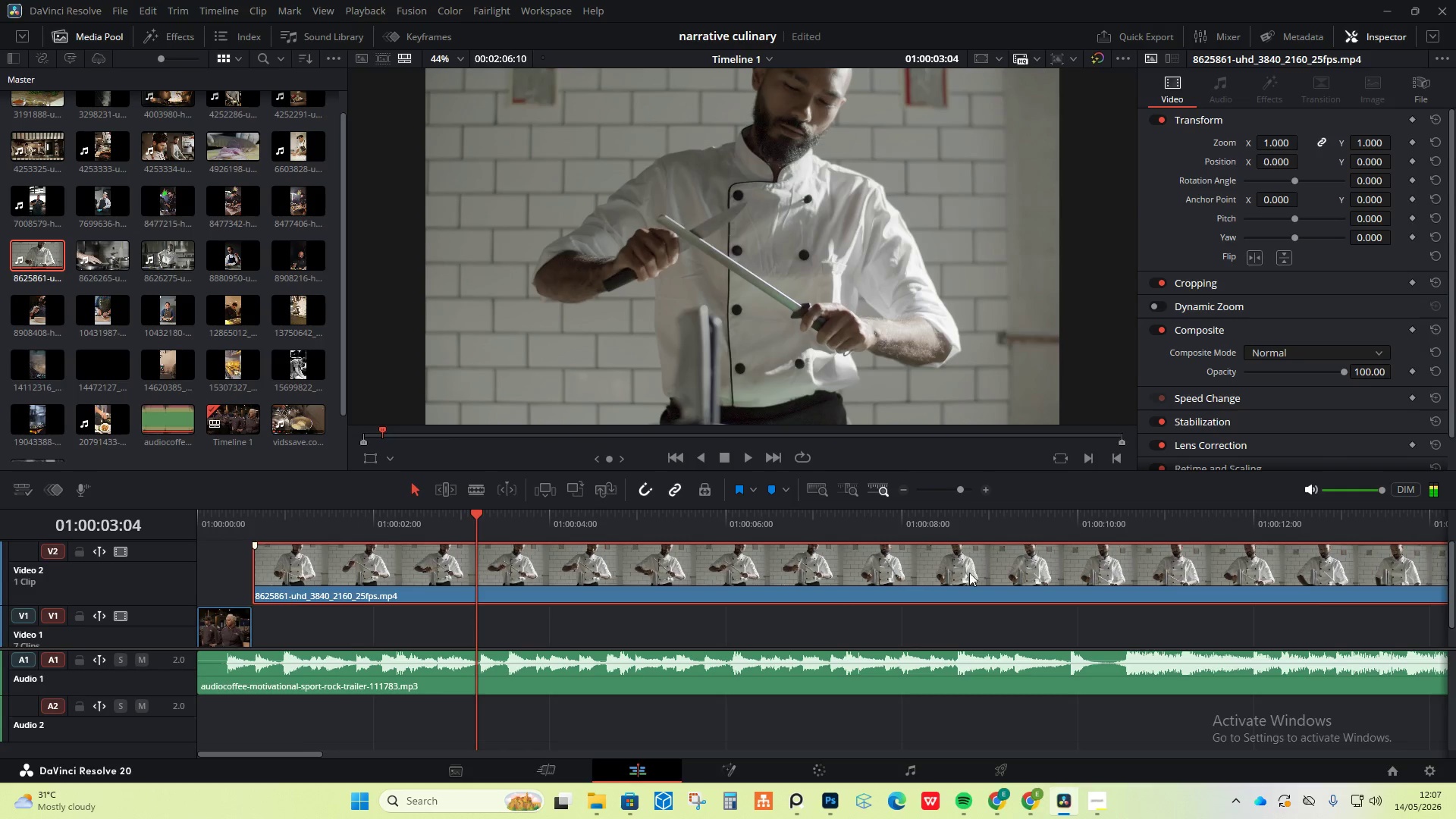 
hold_key(key=AltLeft, duration=0.78)
scroll: coordinate [659, 588], scroll_direction: down, amount: 4.0
 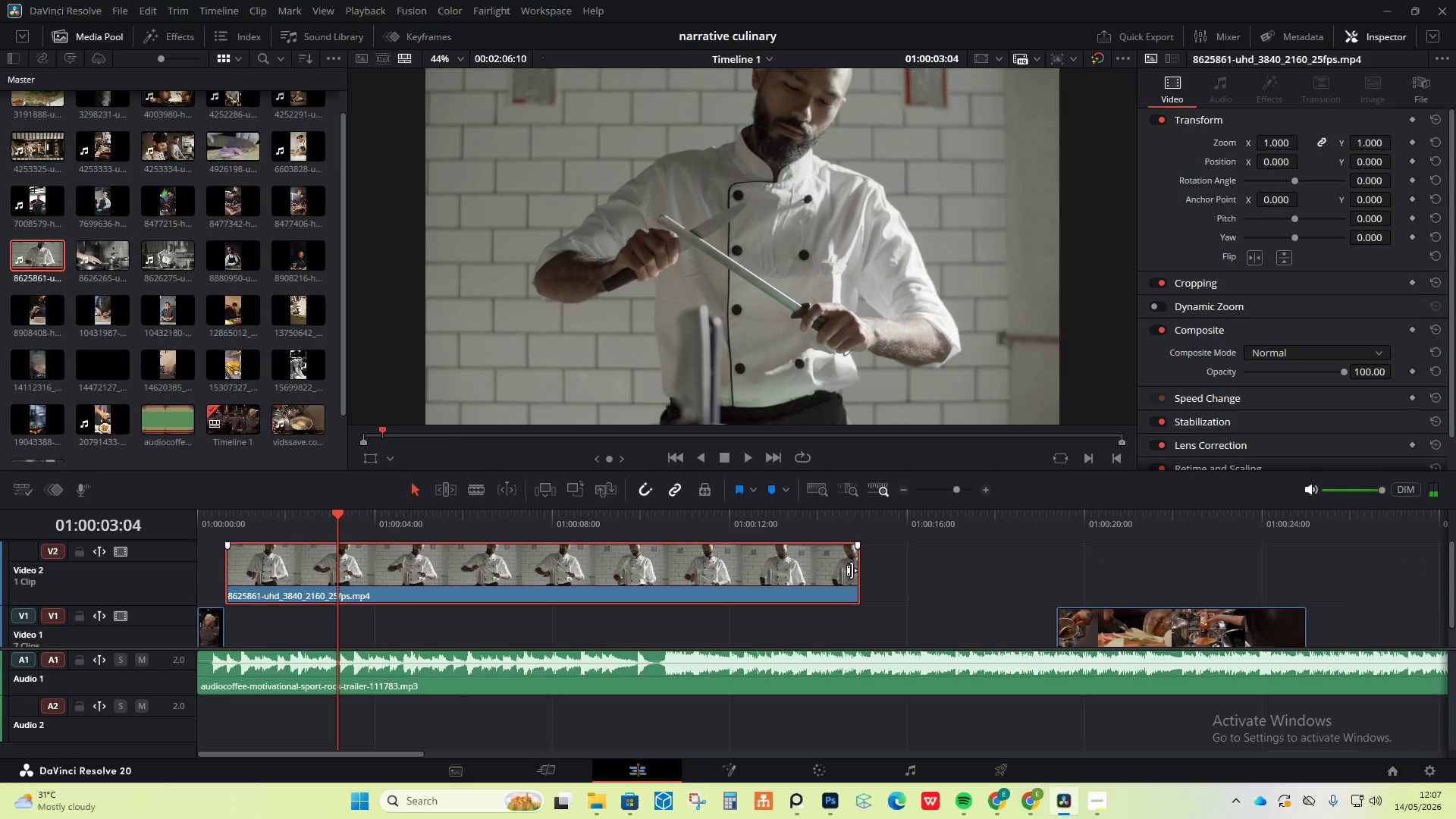 
left_click_drag(start_coordinate=[858, 569], to_coordinate=[321, 576])
 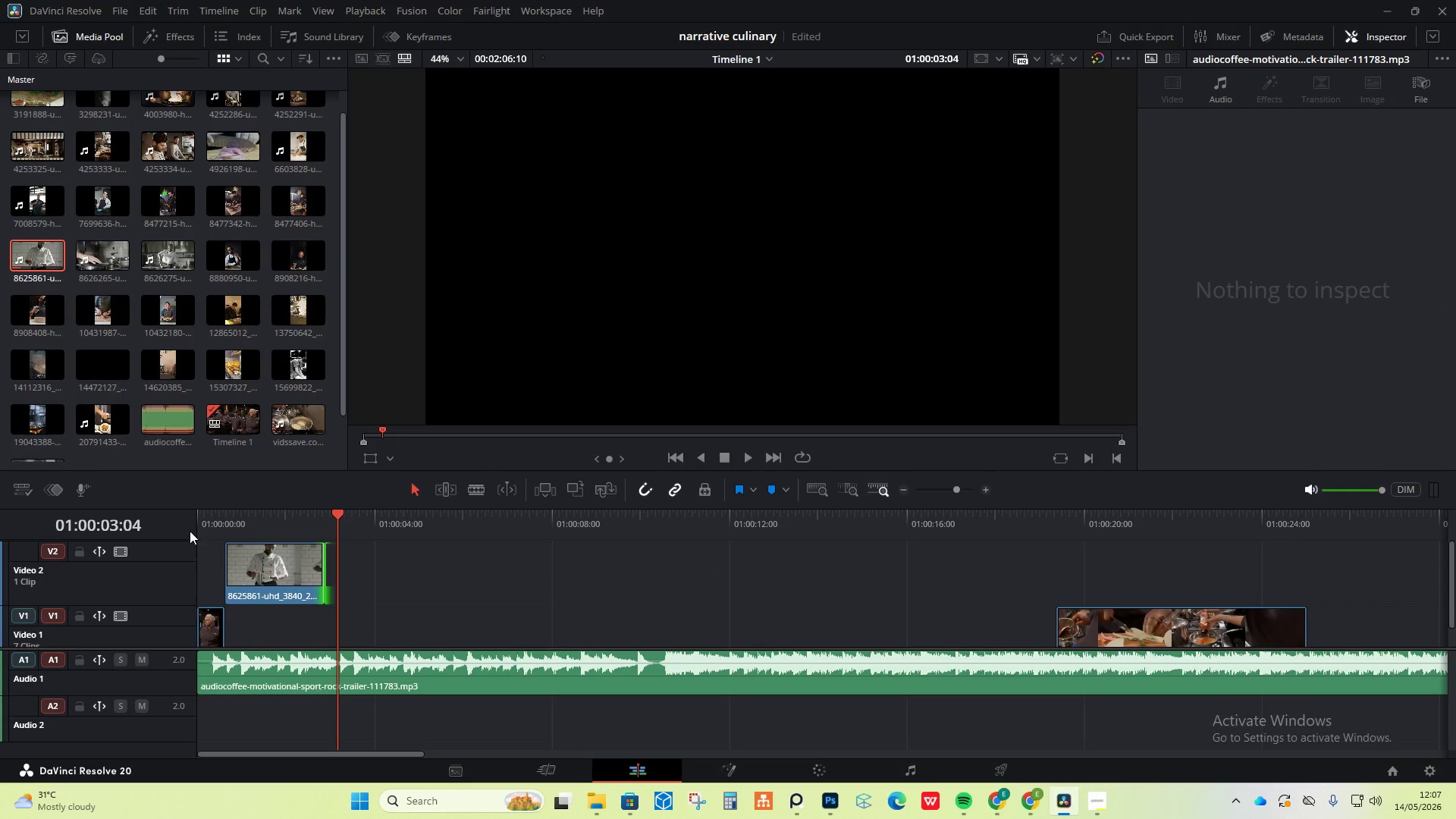 
left_click([198, 521])
 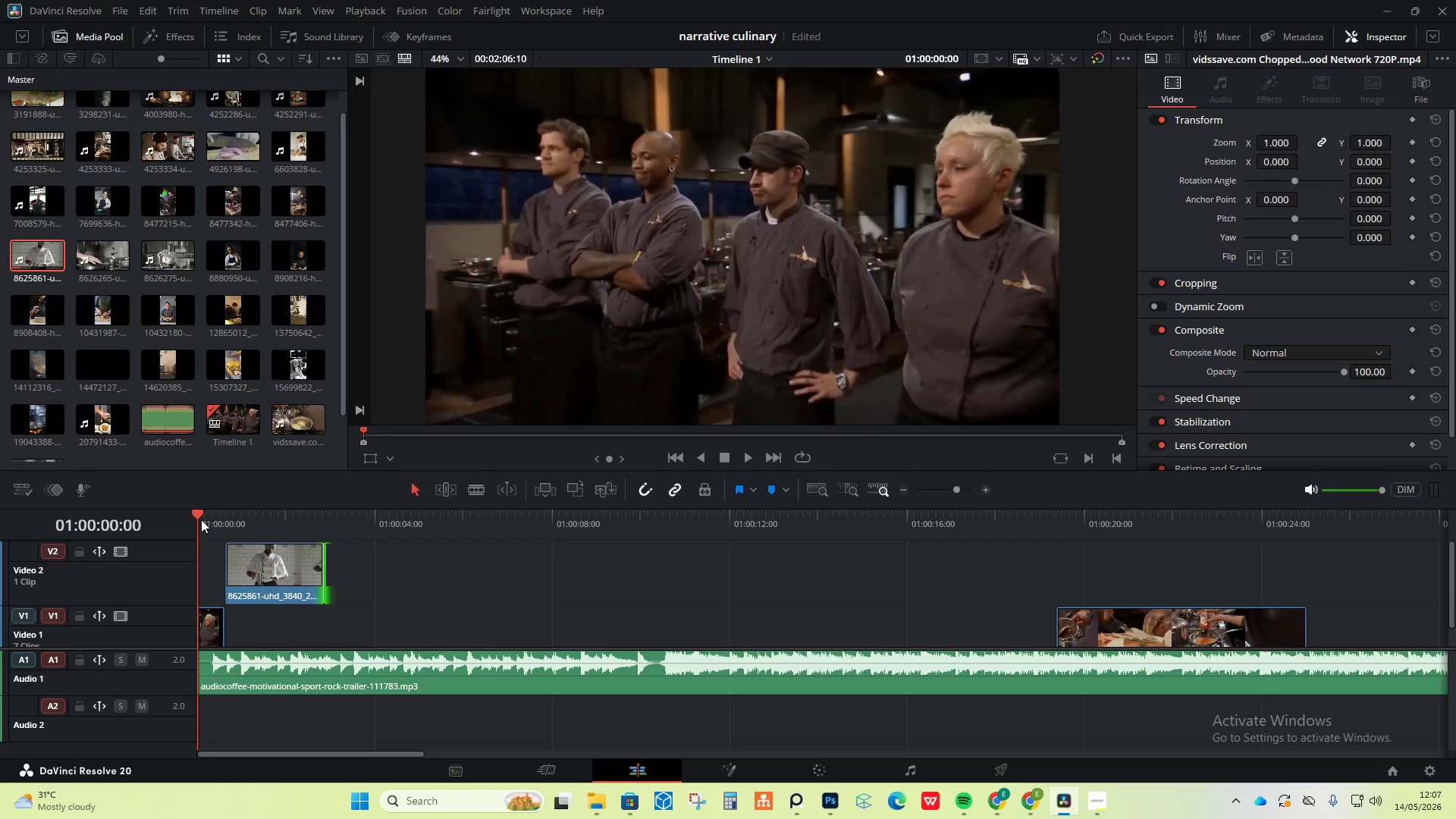 
key(Space)
 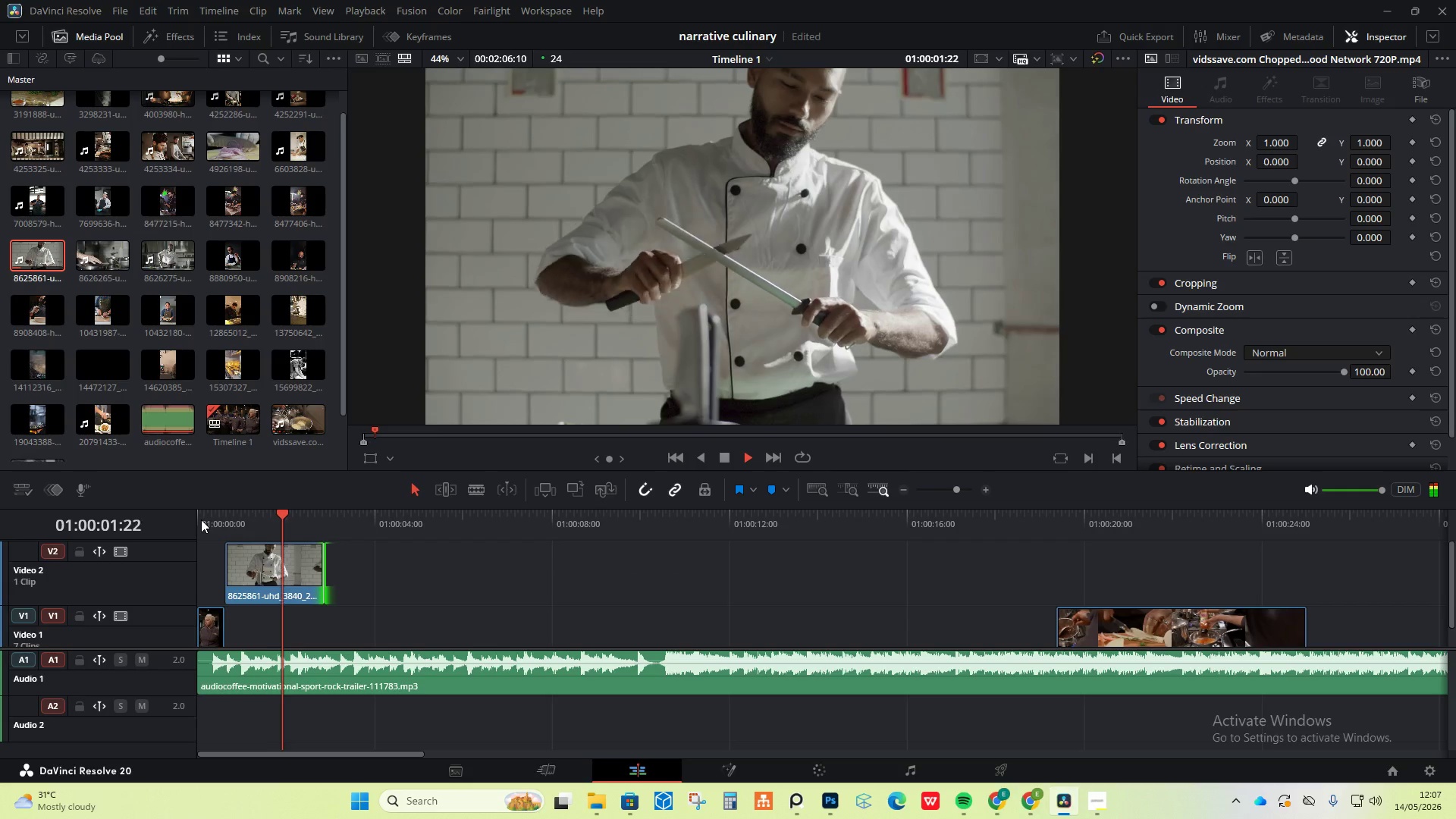 
key(Space)
 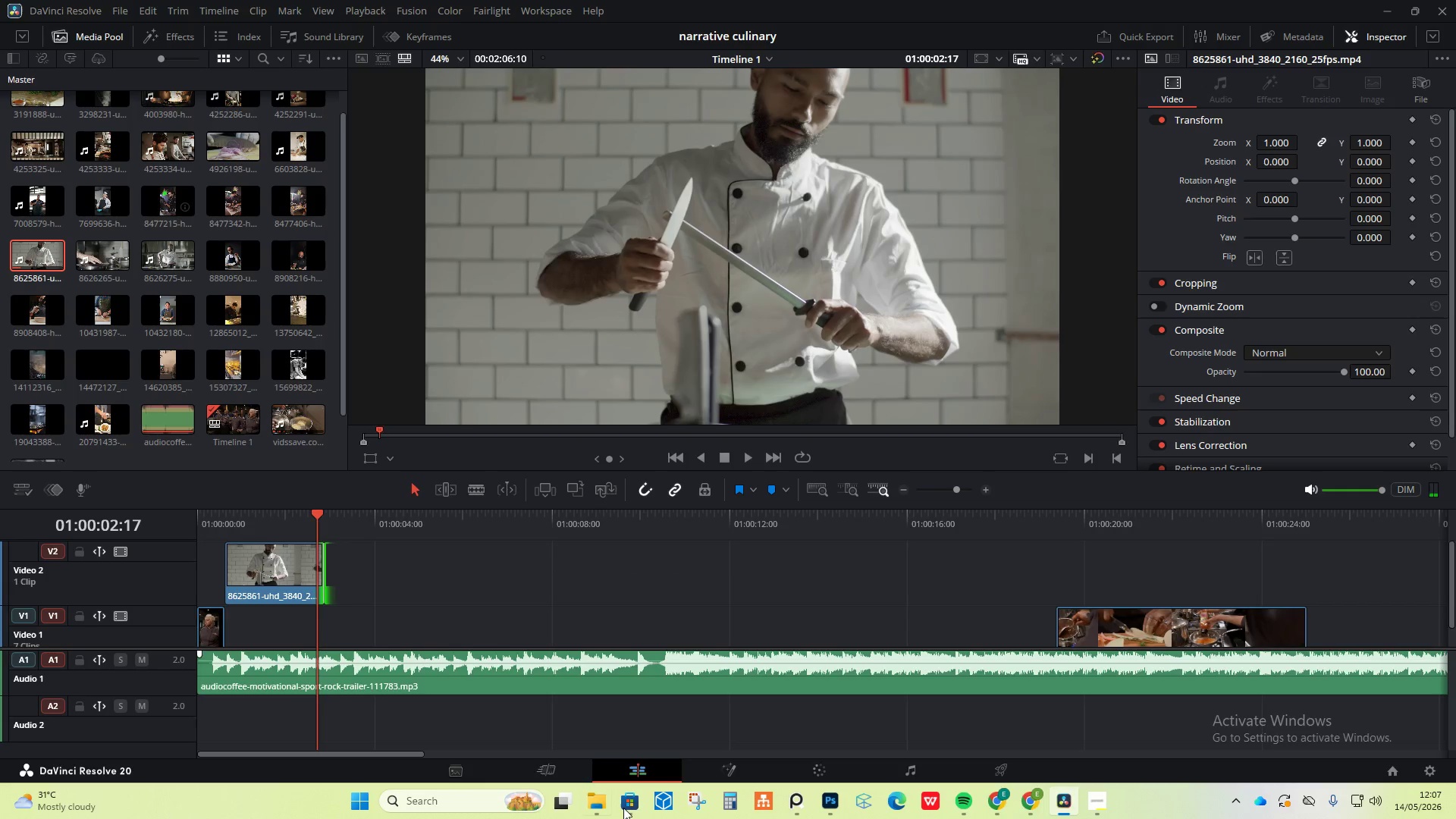 
left_click([585, 804])
 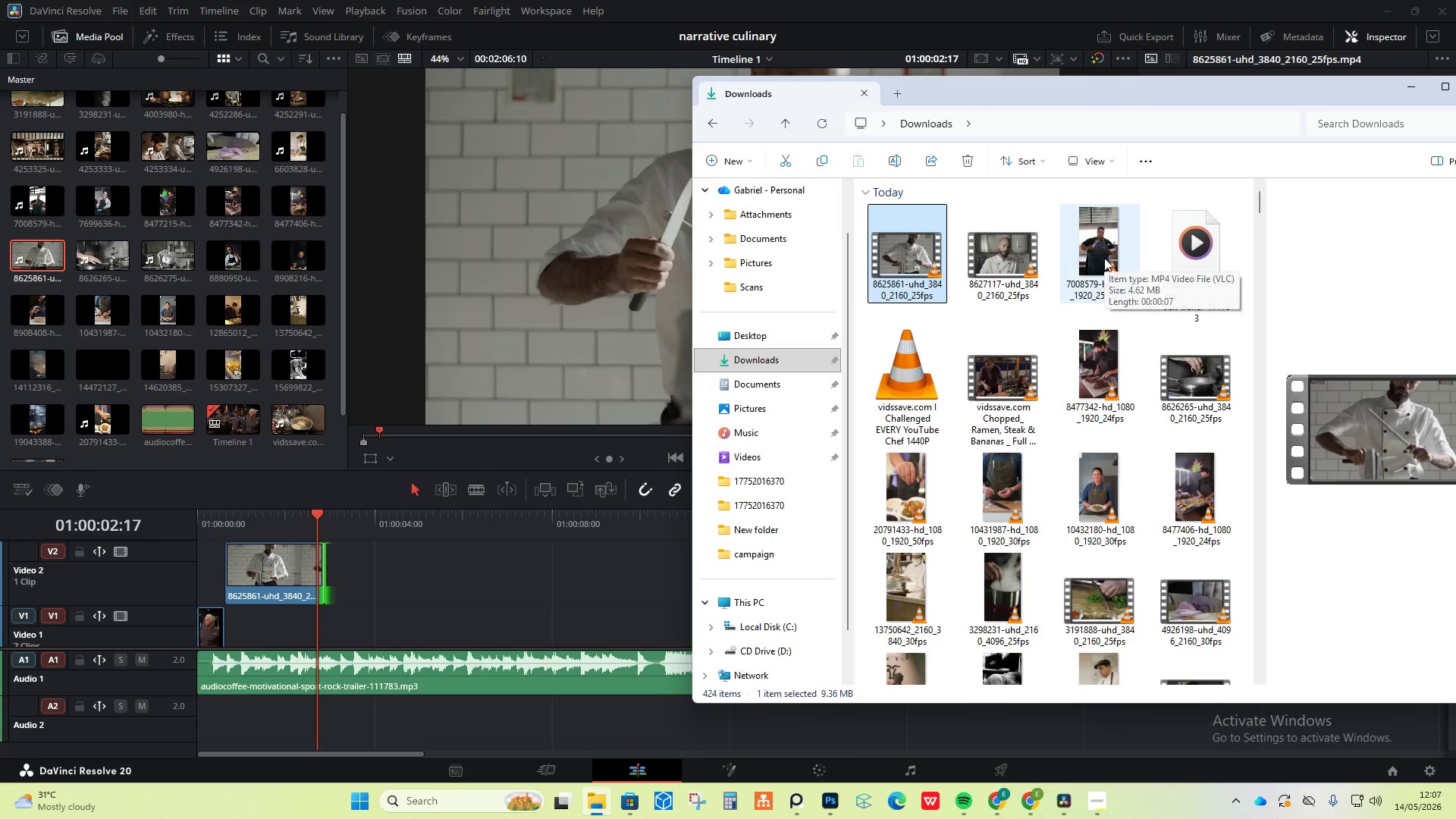 
left_click([1004, 388])
 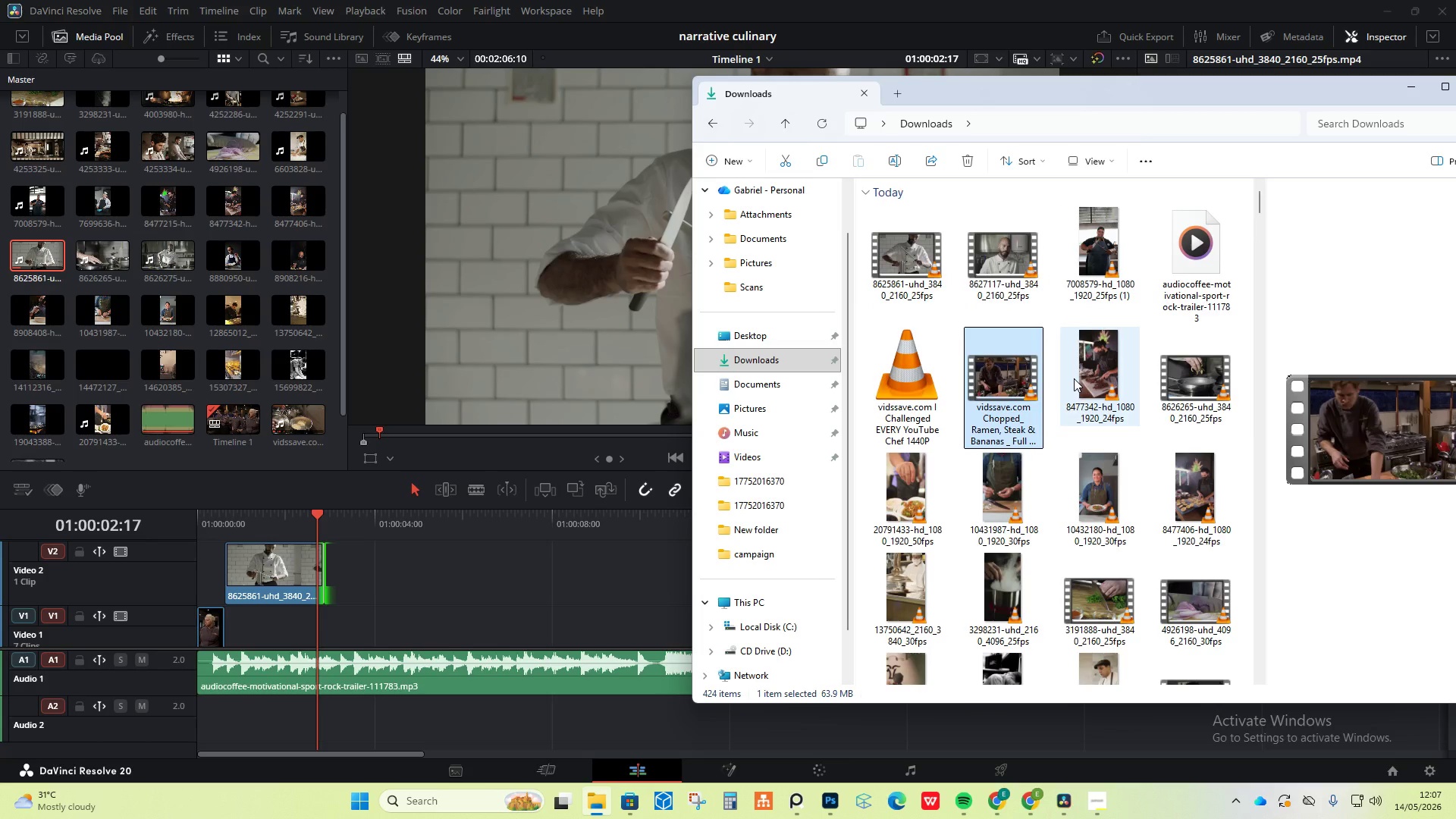 
left_click([1074, 378])
 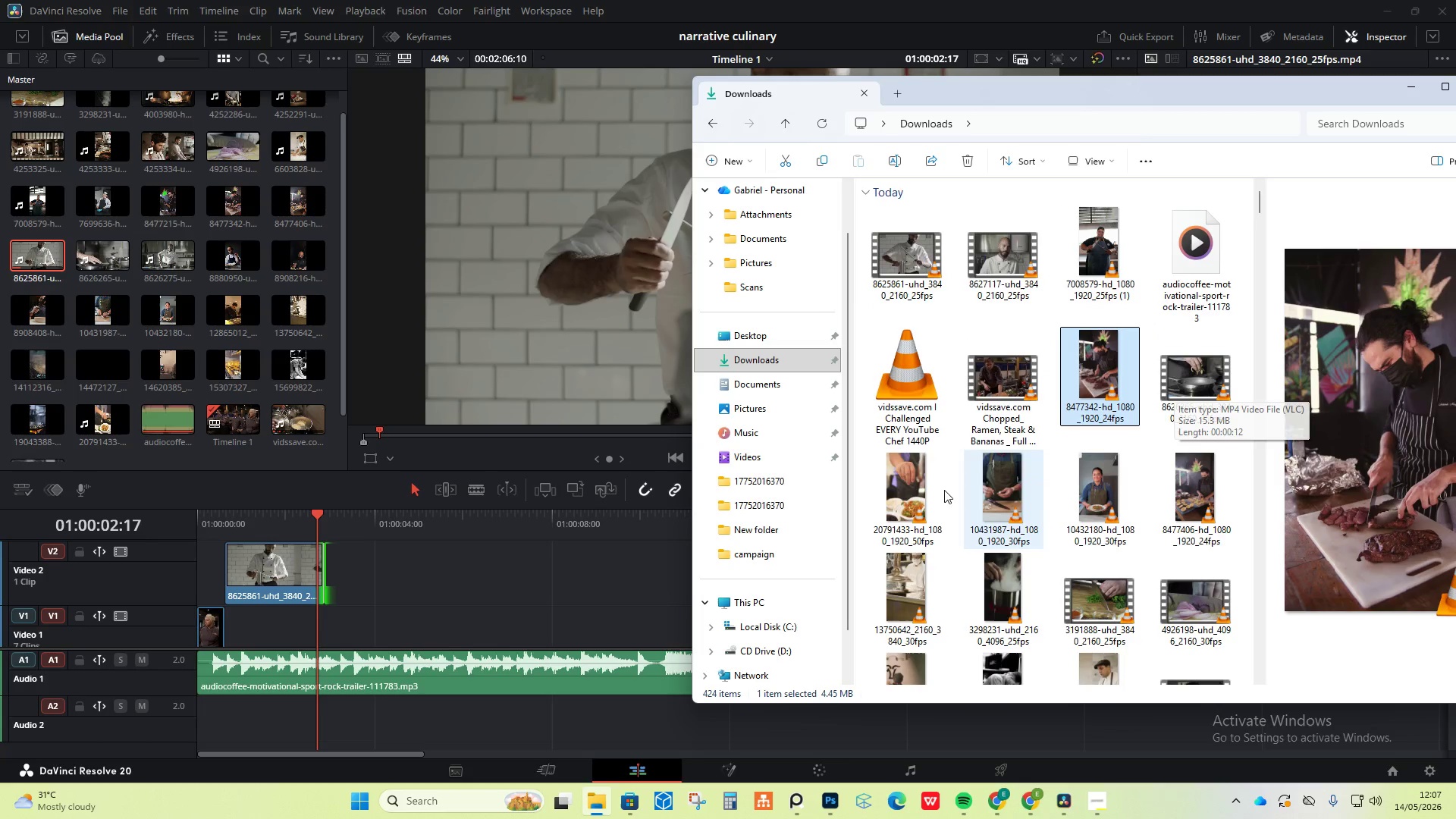 
scroll: coordinate [1054, 477], scroll_direction: down, amount: 1.0
 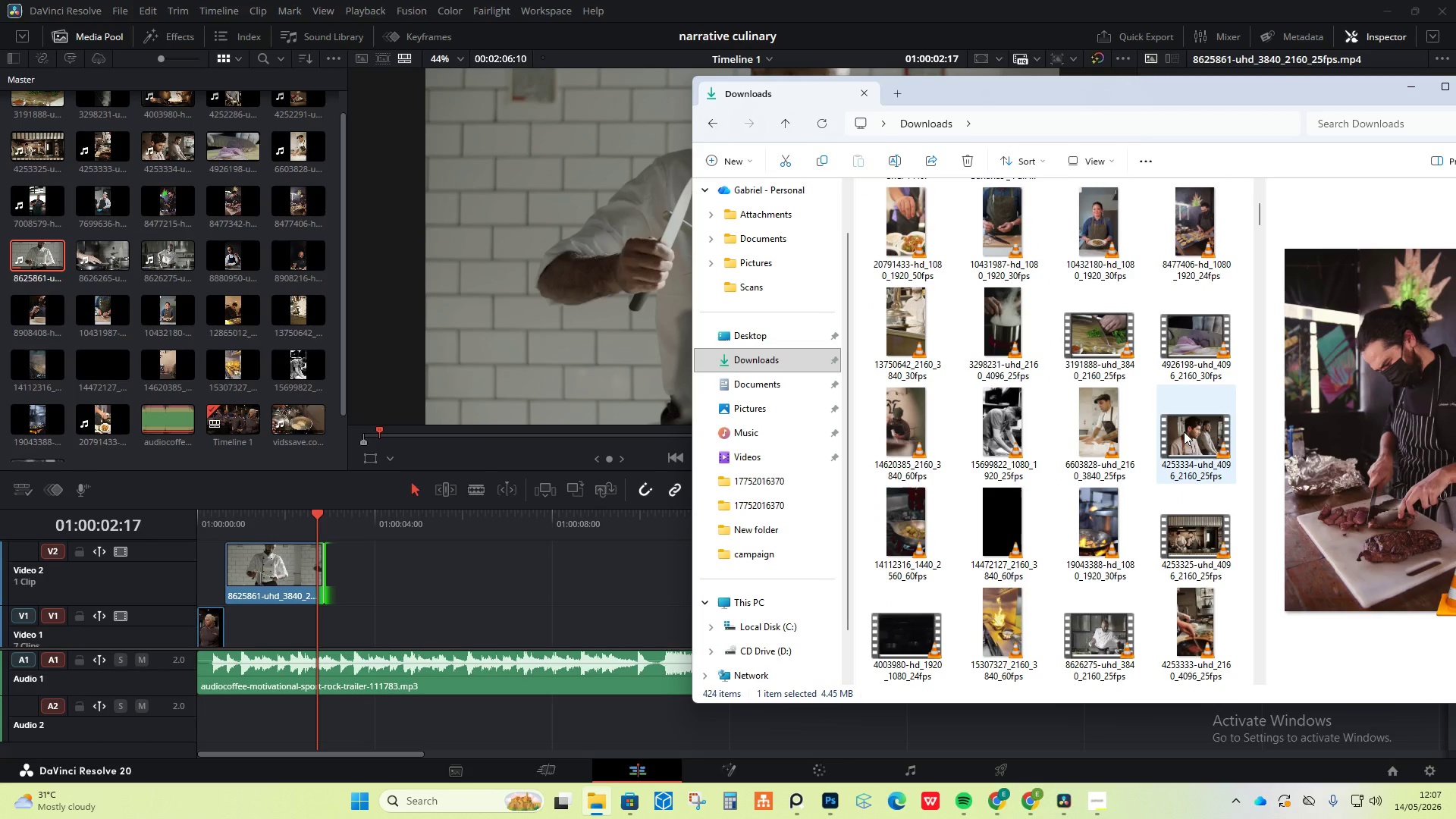 
left_click([1184, 431])
 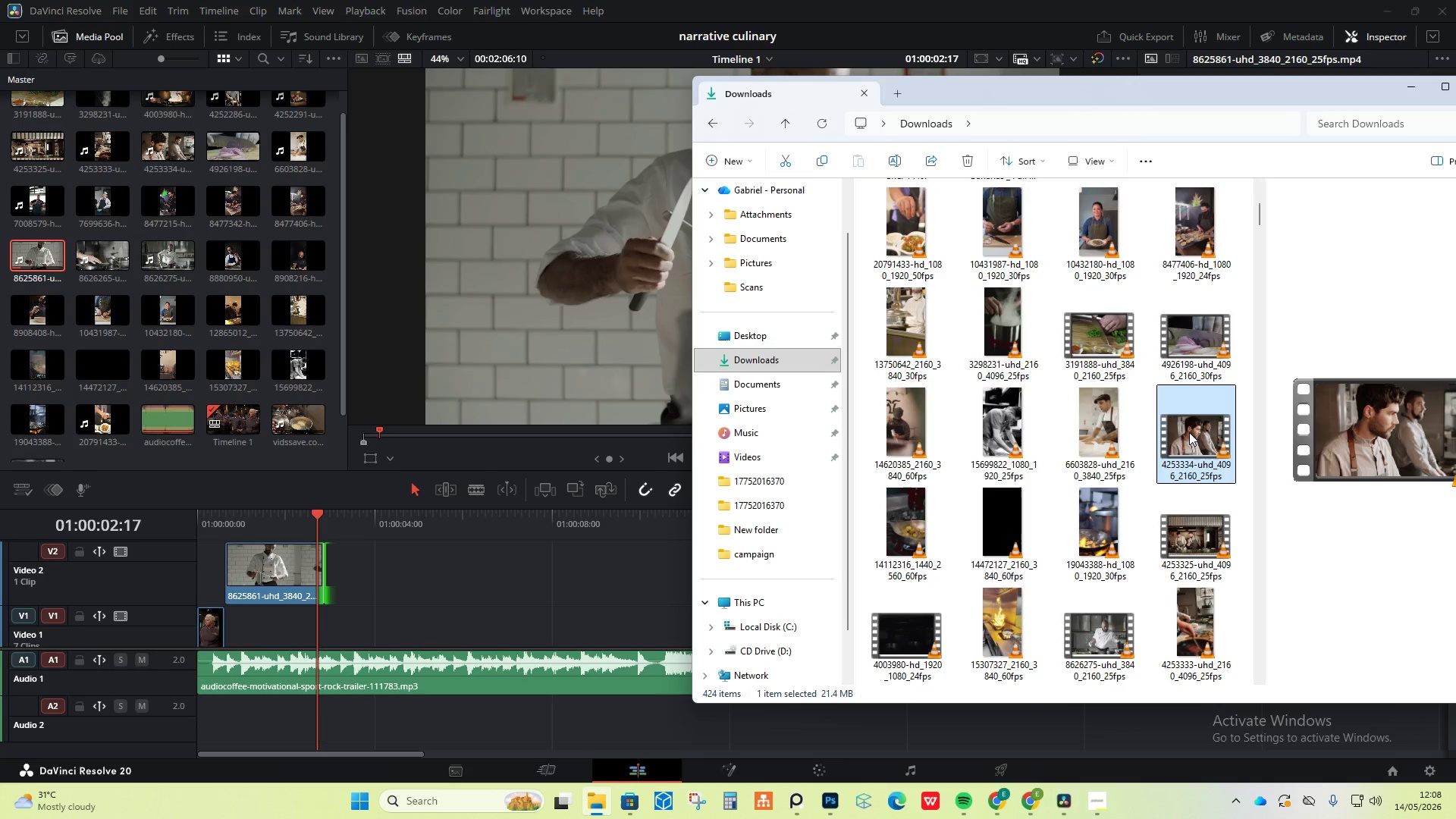 
left_click_drag(start_coordinate=[1189, 432], to_coordinate=[325, 576])
 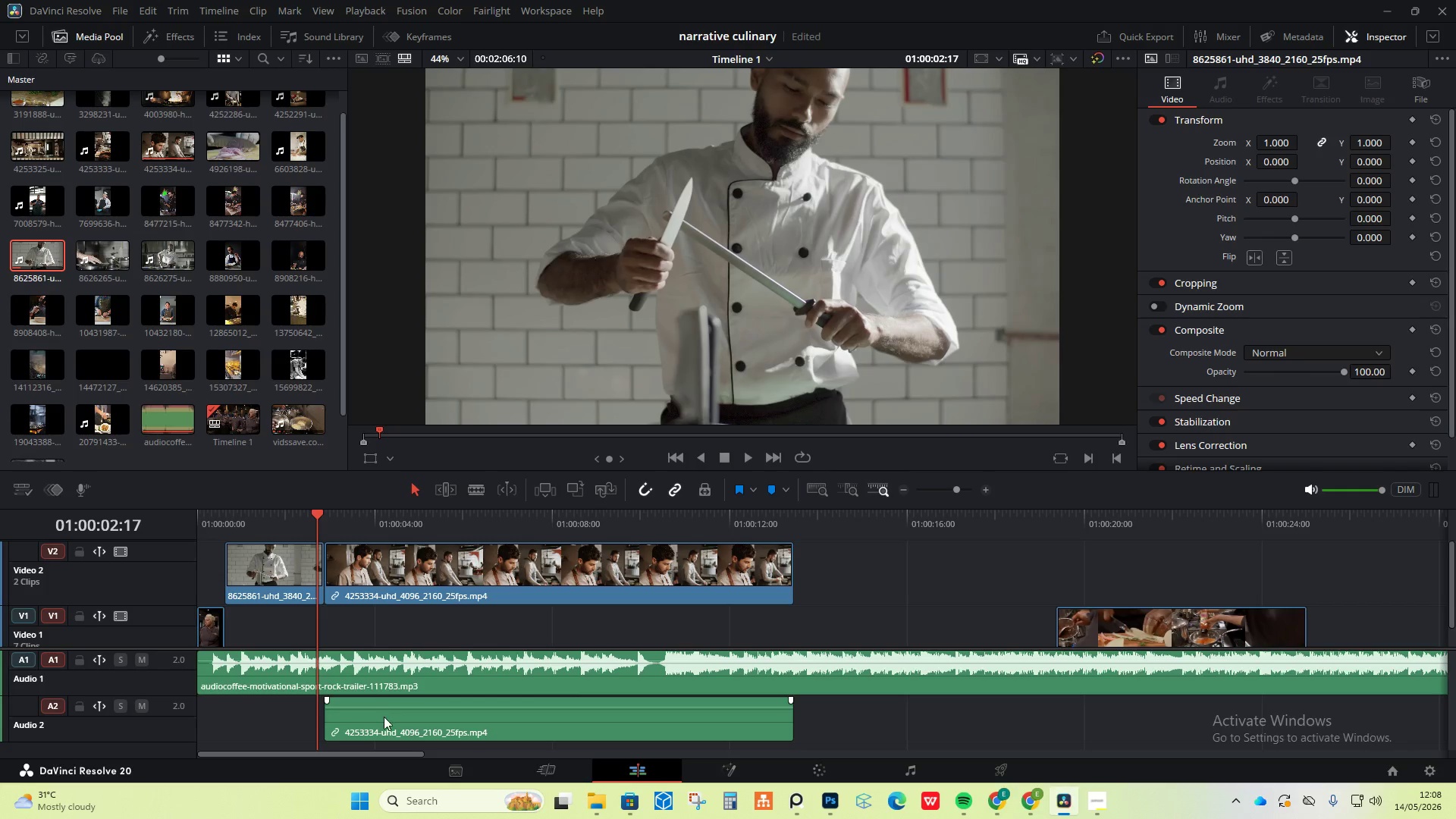 
left_click([385, 722])
 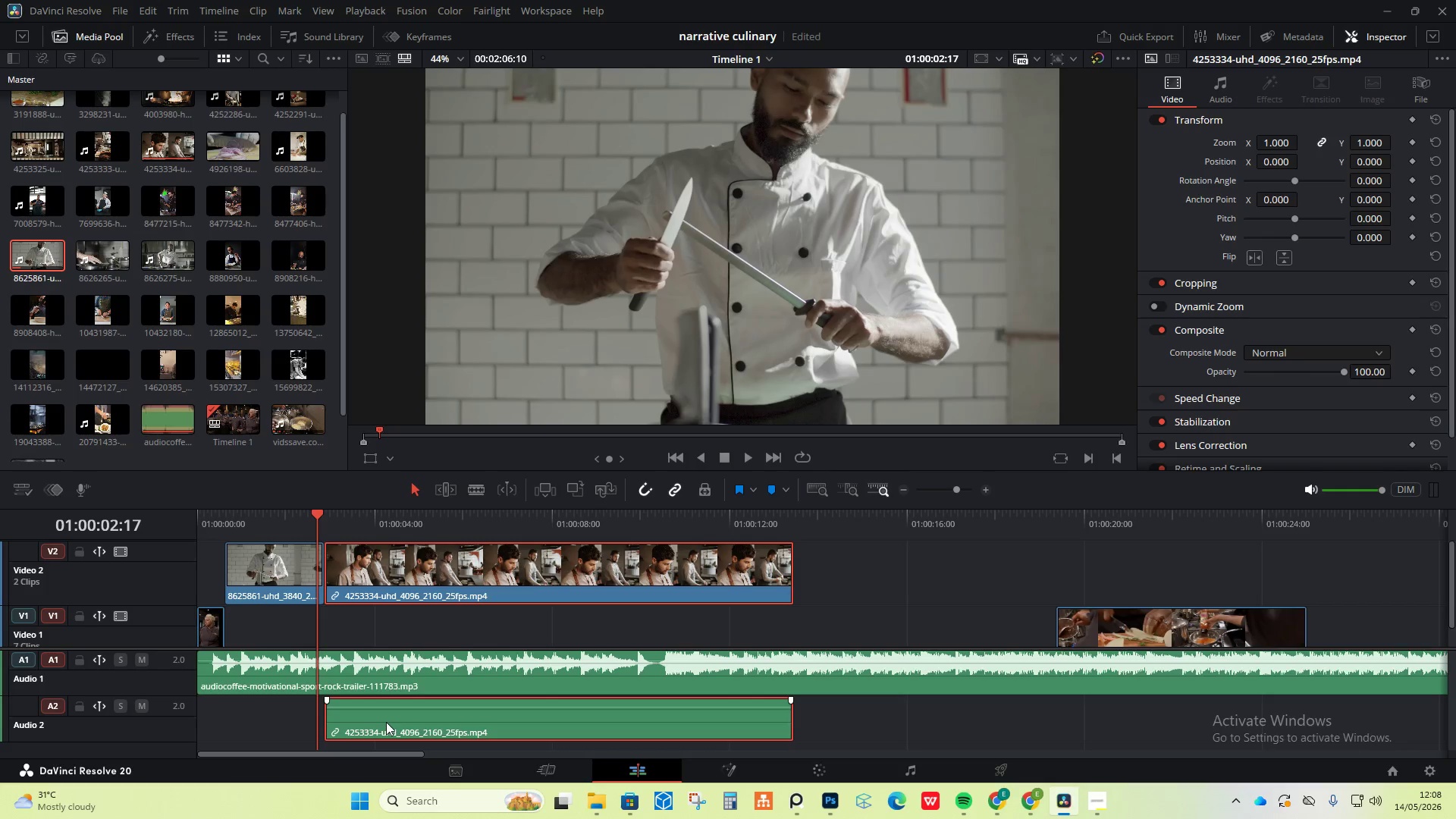 
right_click([386, 722])
 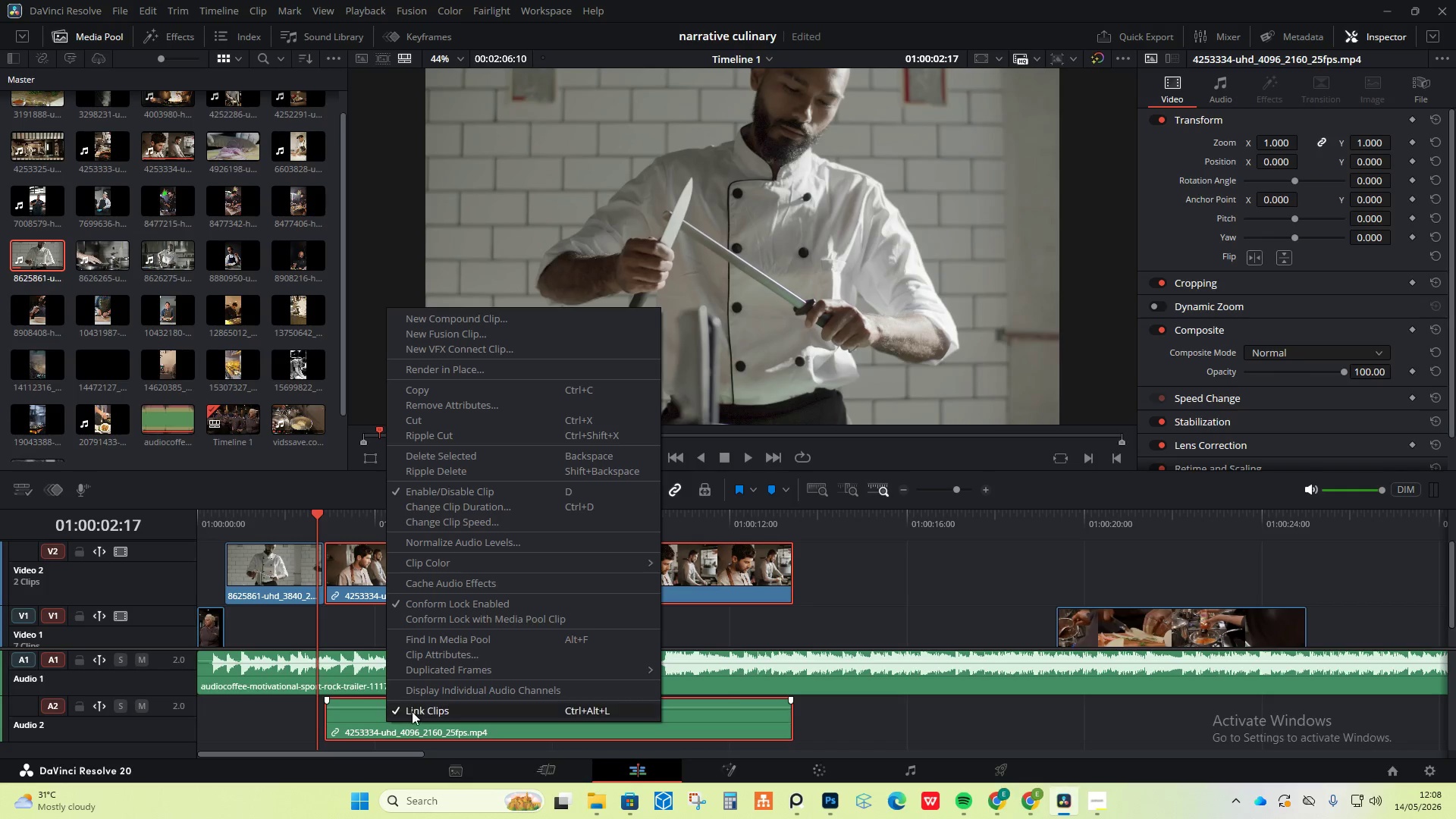 
left_click([417, 707])
 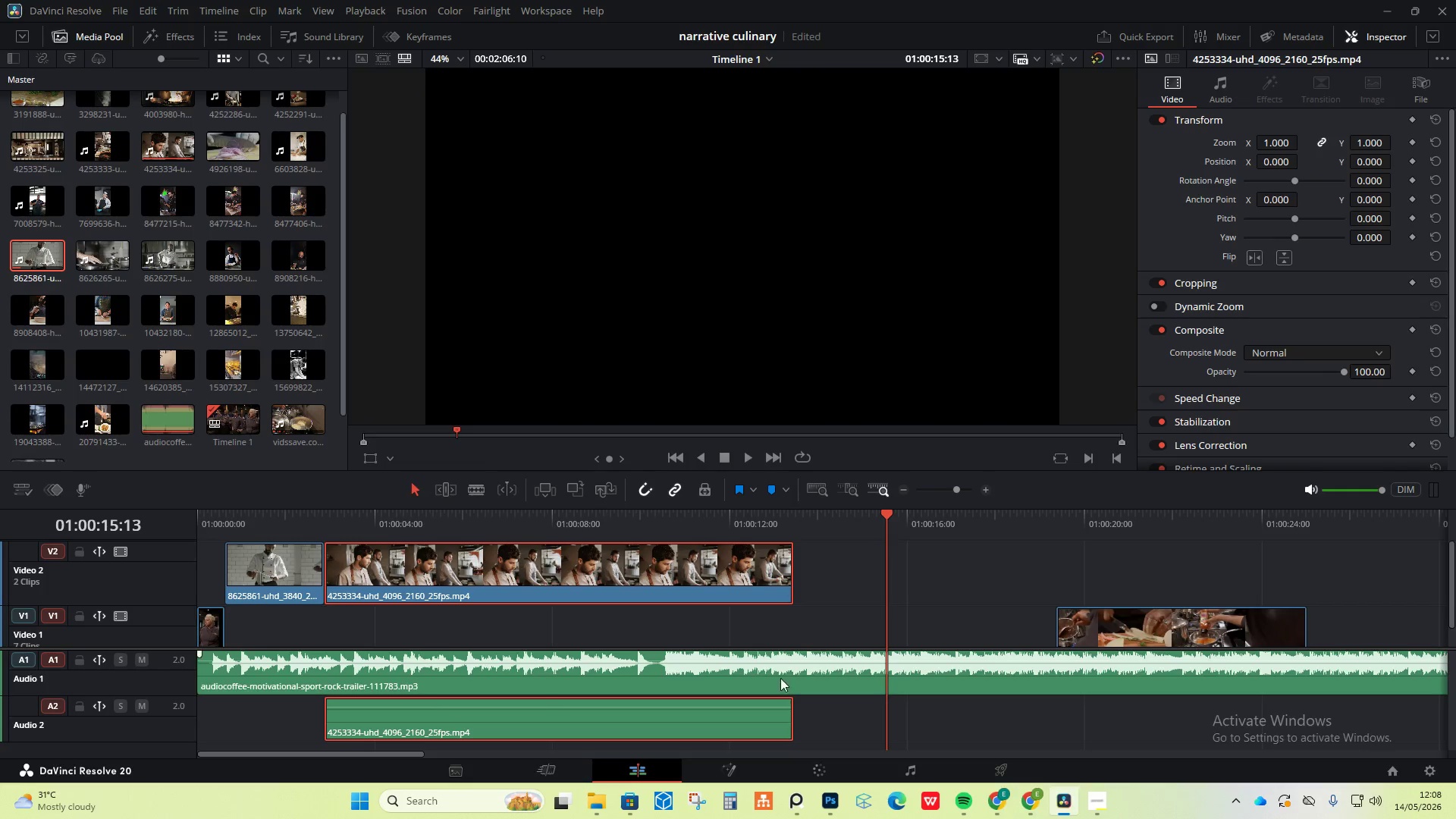 
double_click([689, 746])
 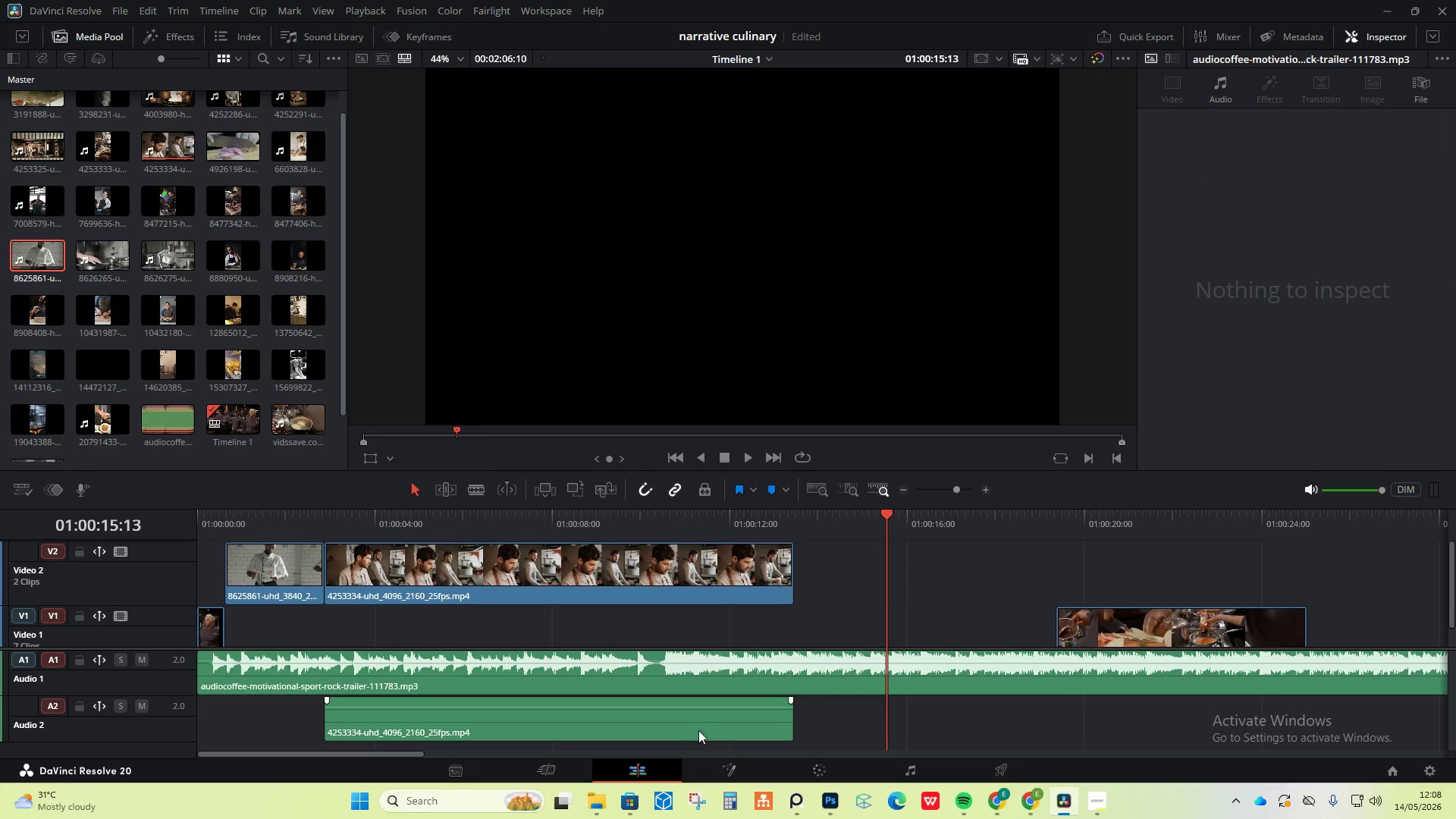 
triple_click([705, 723])
 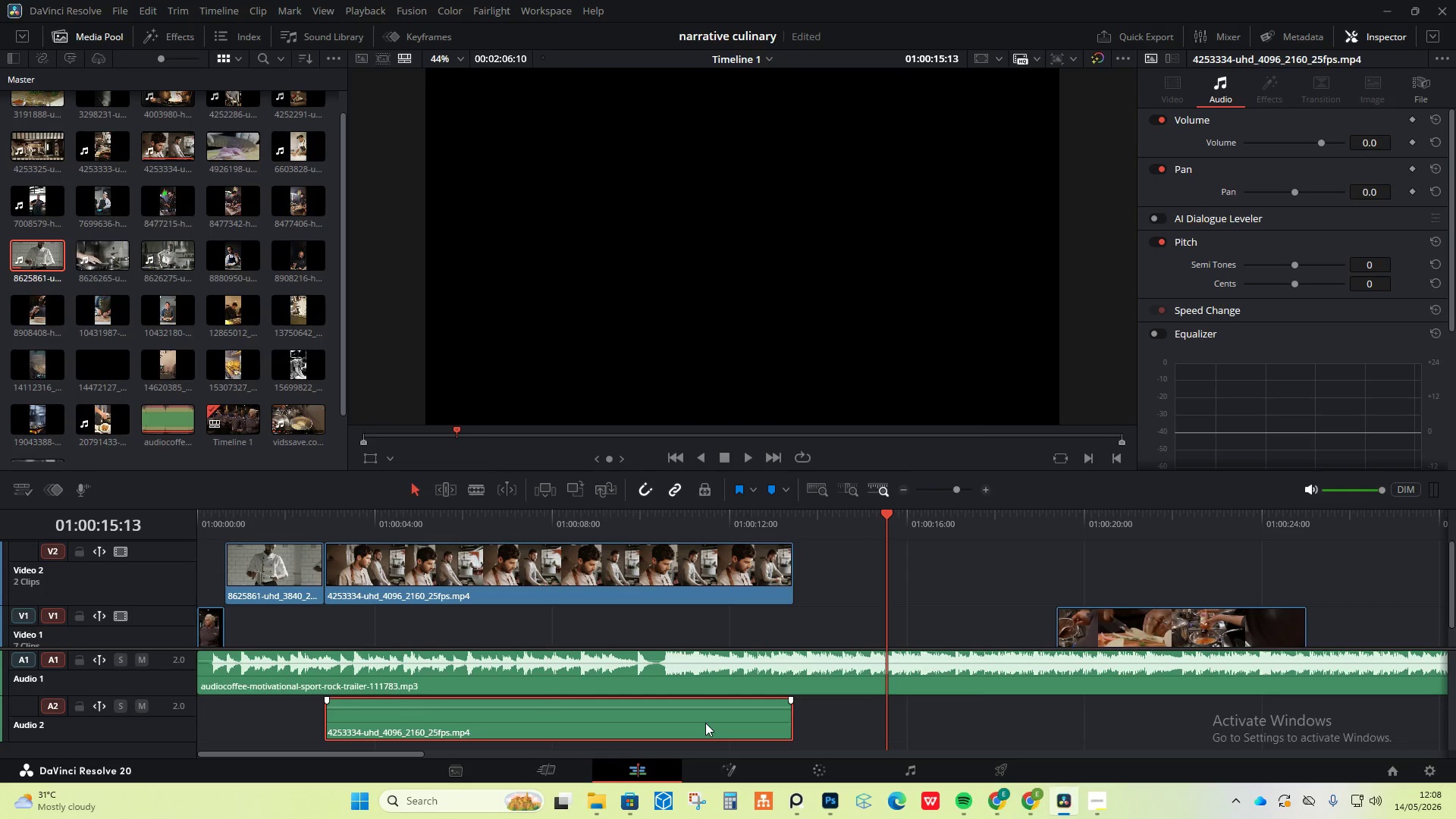 
right_click([705, 723])
 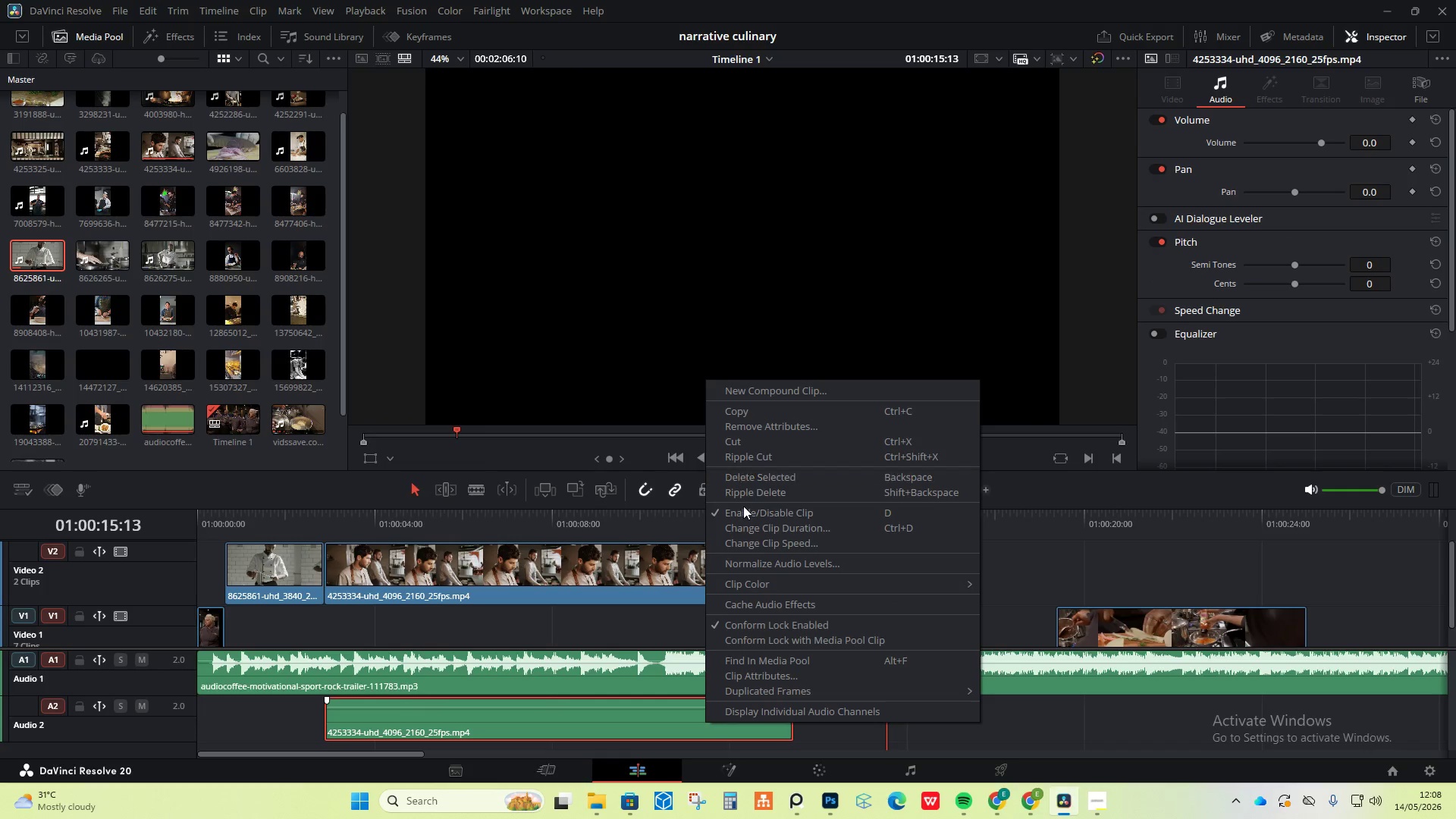 
left_click([742, 512])
 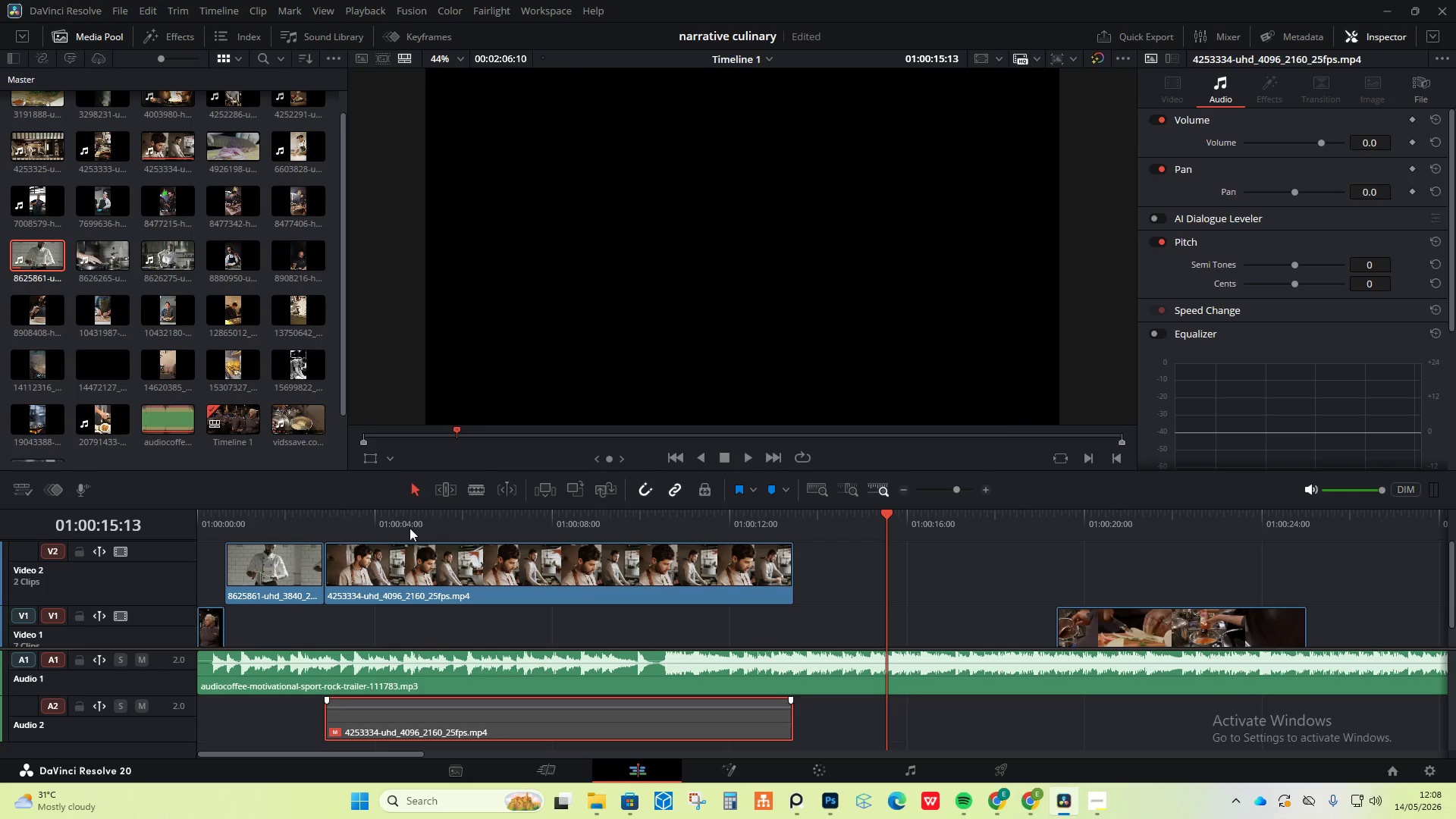 
key(Control+ControlLeft)
 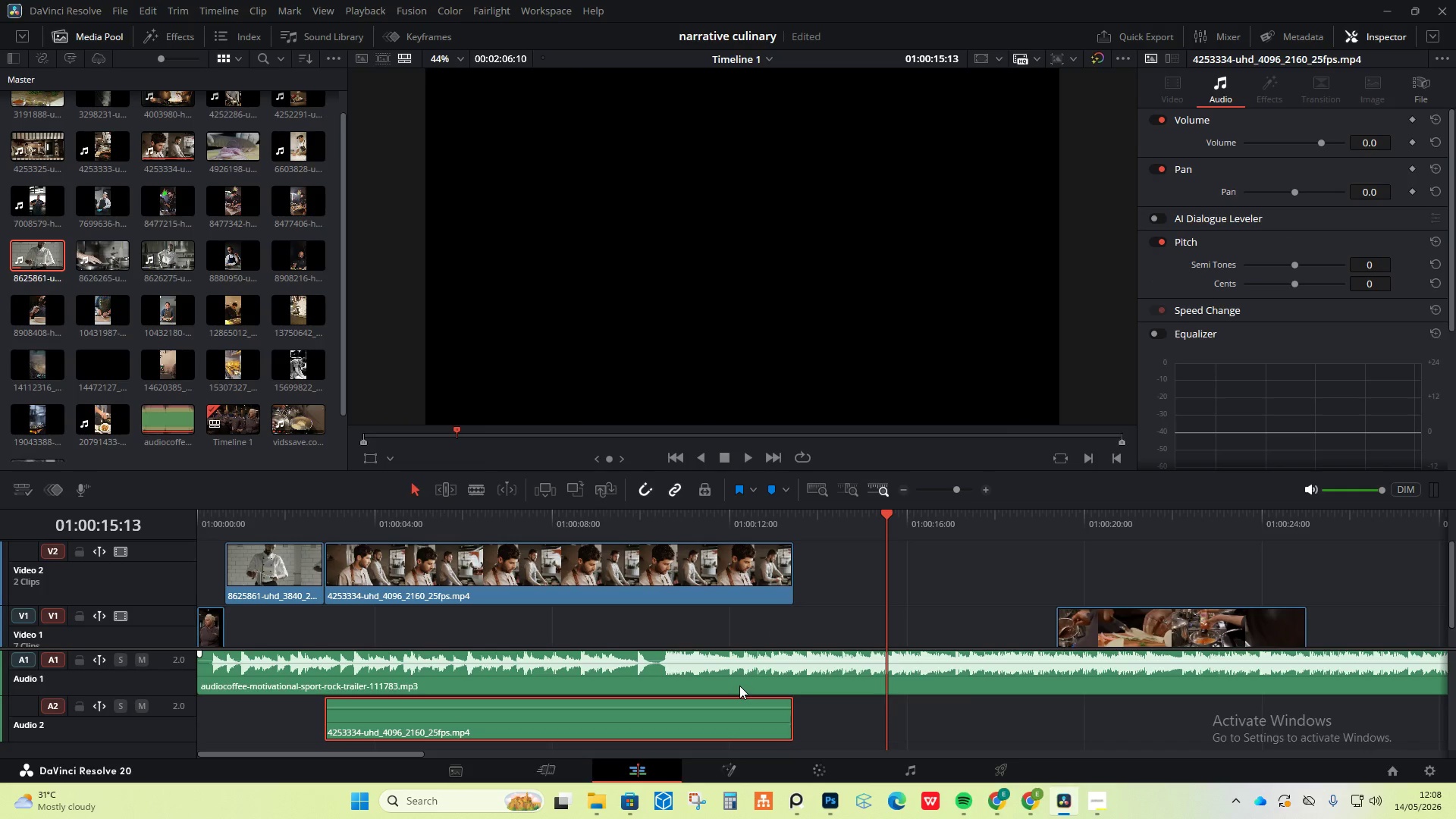 
key(Control+Z)
 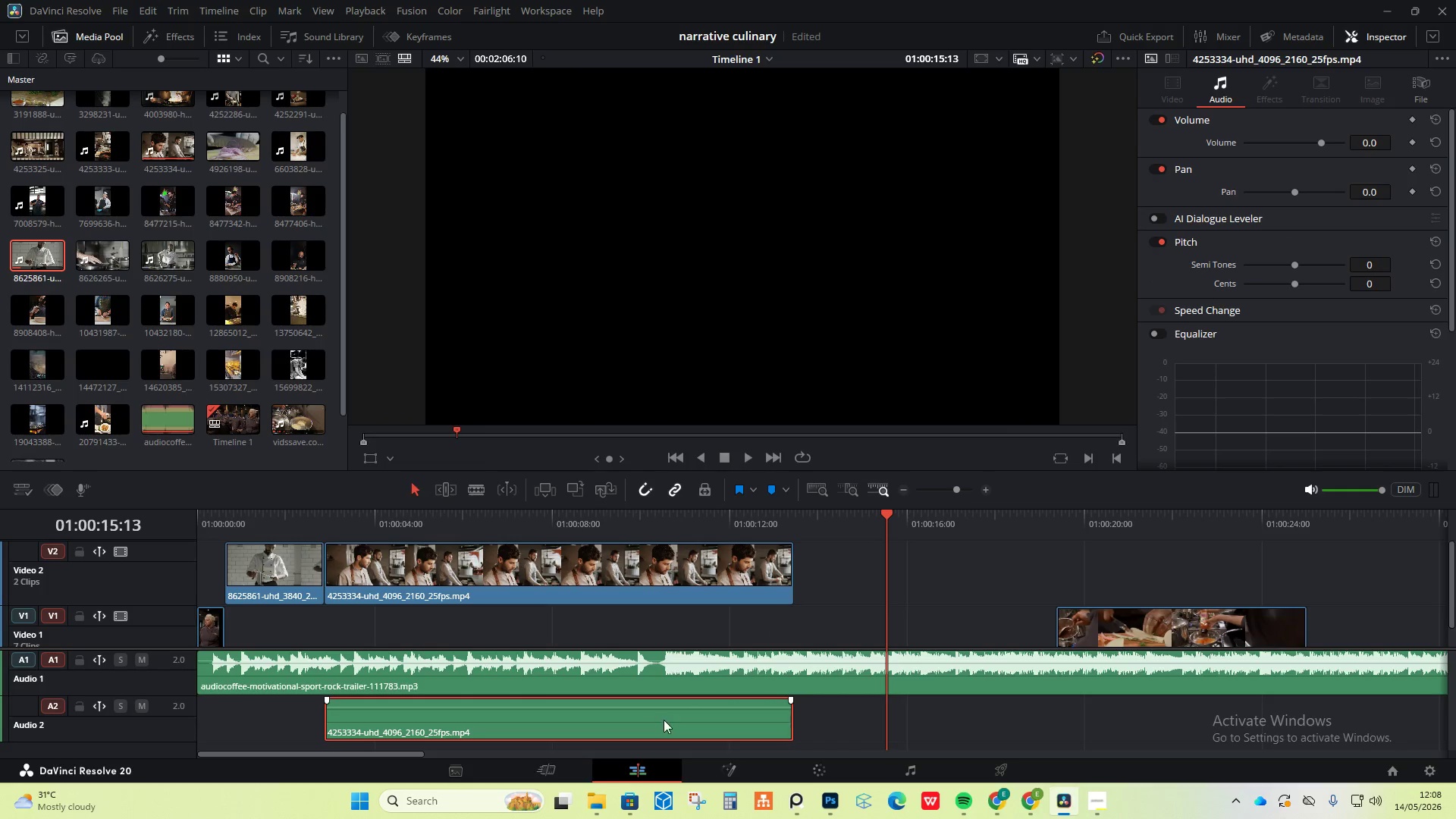 
right_click([664, 722])
 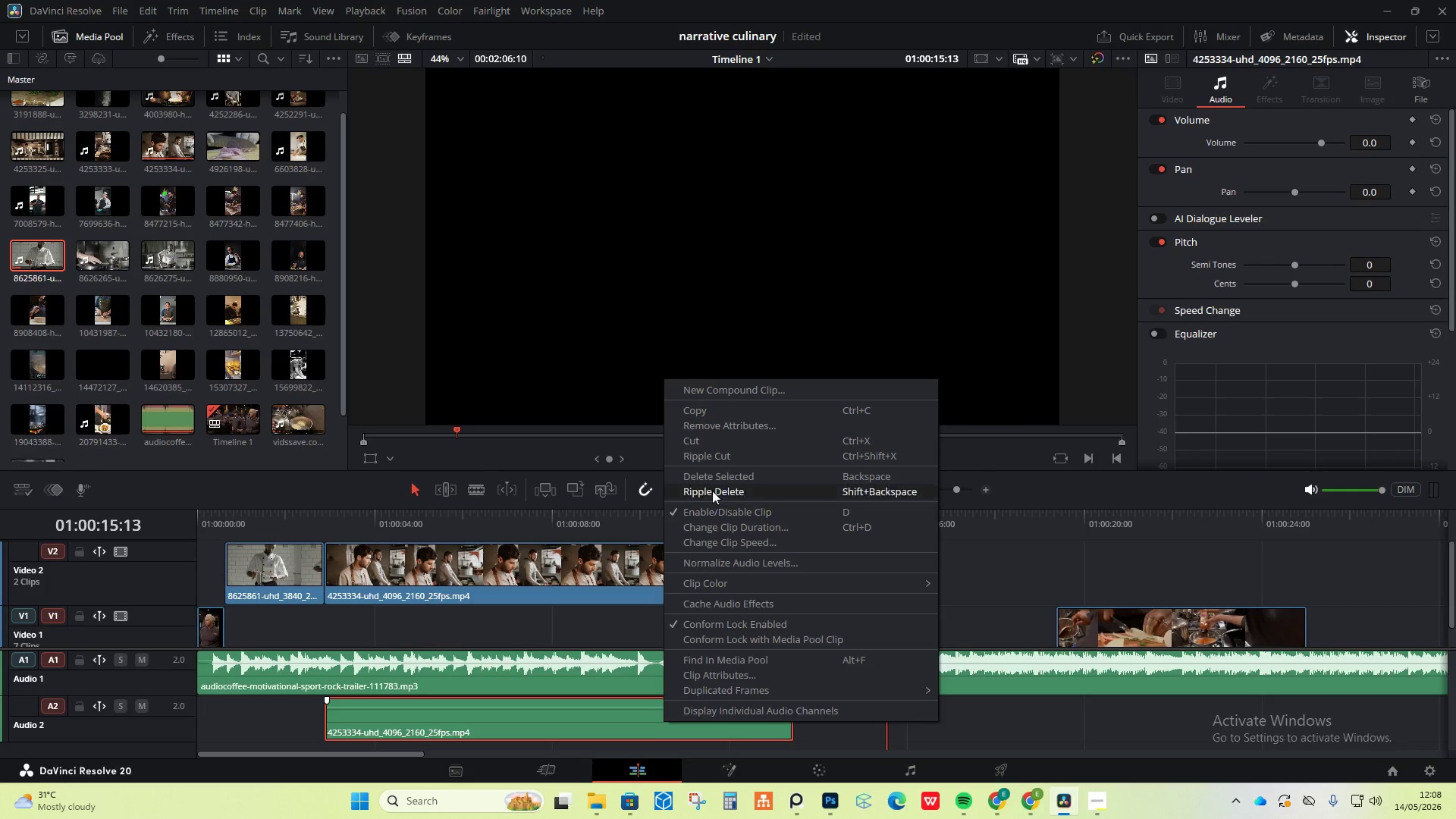 
left_click([710, 485])
 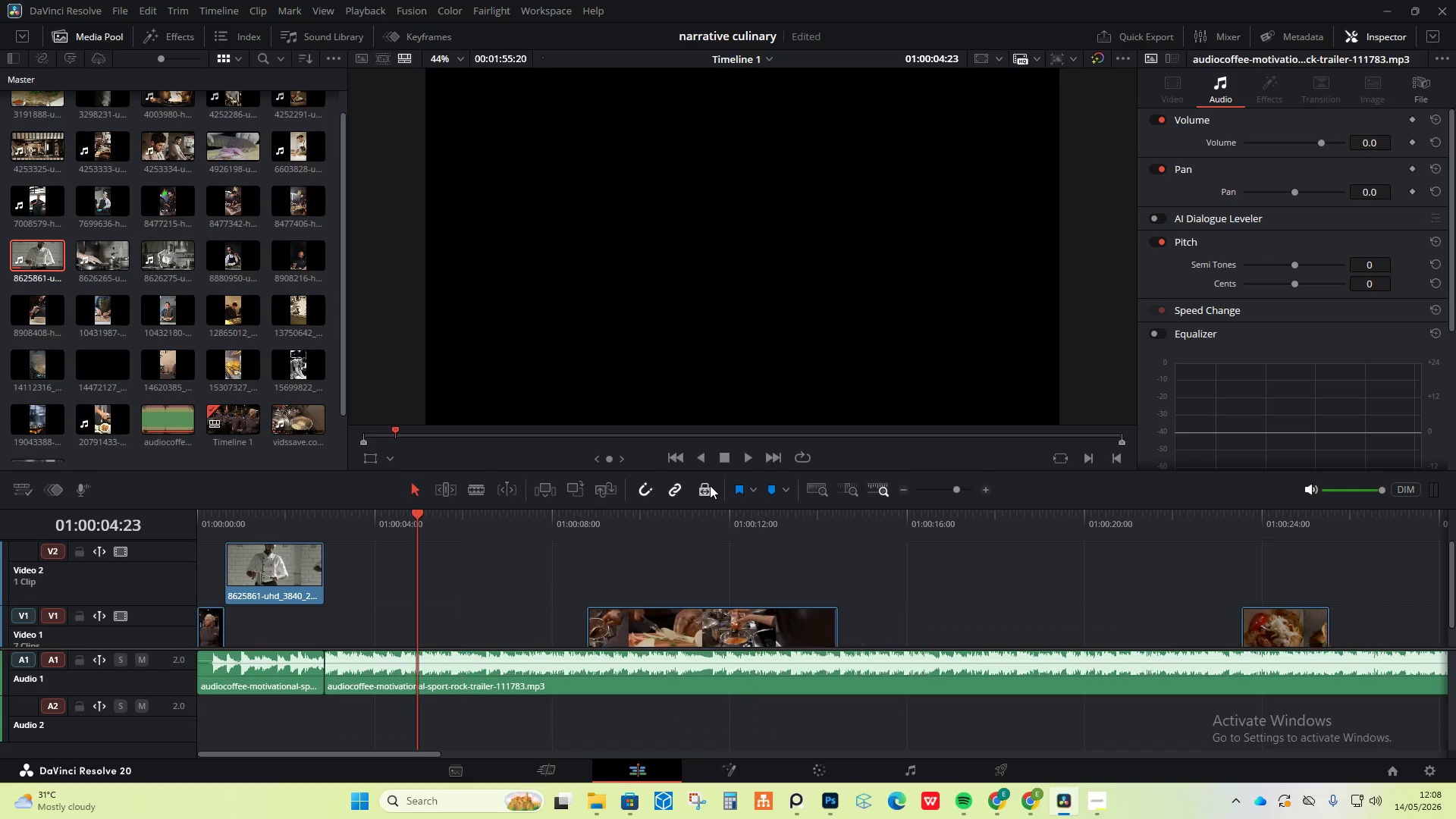 
key(Control+Z)
 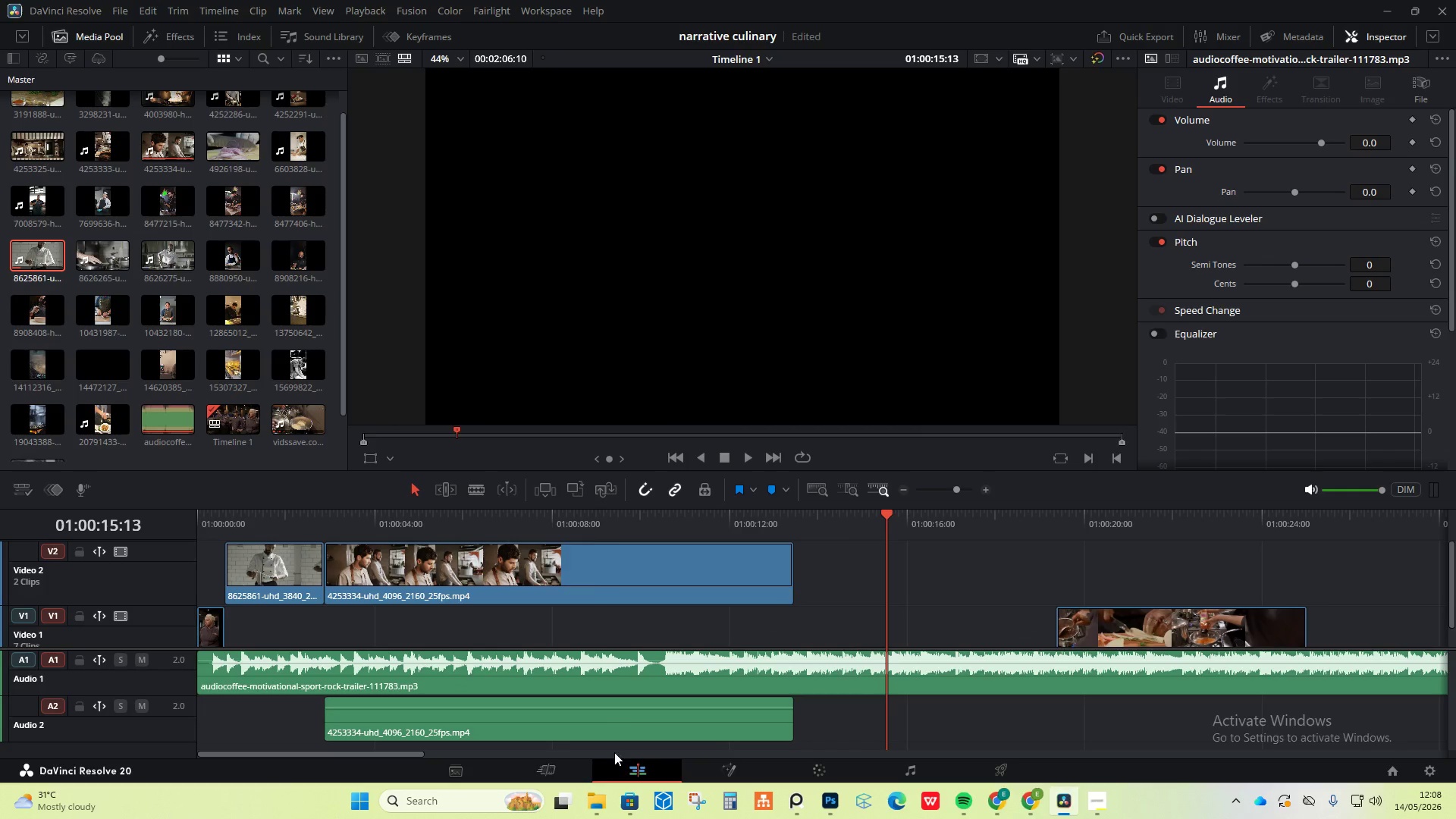 
left_click([626, 722])
 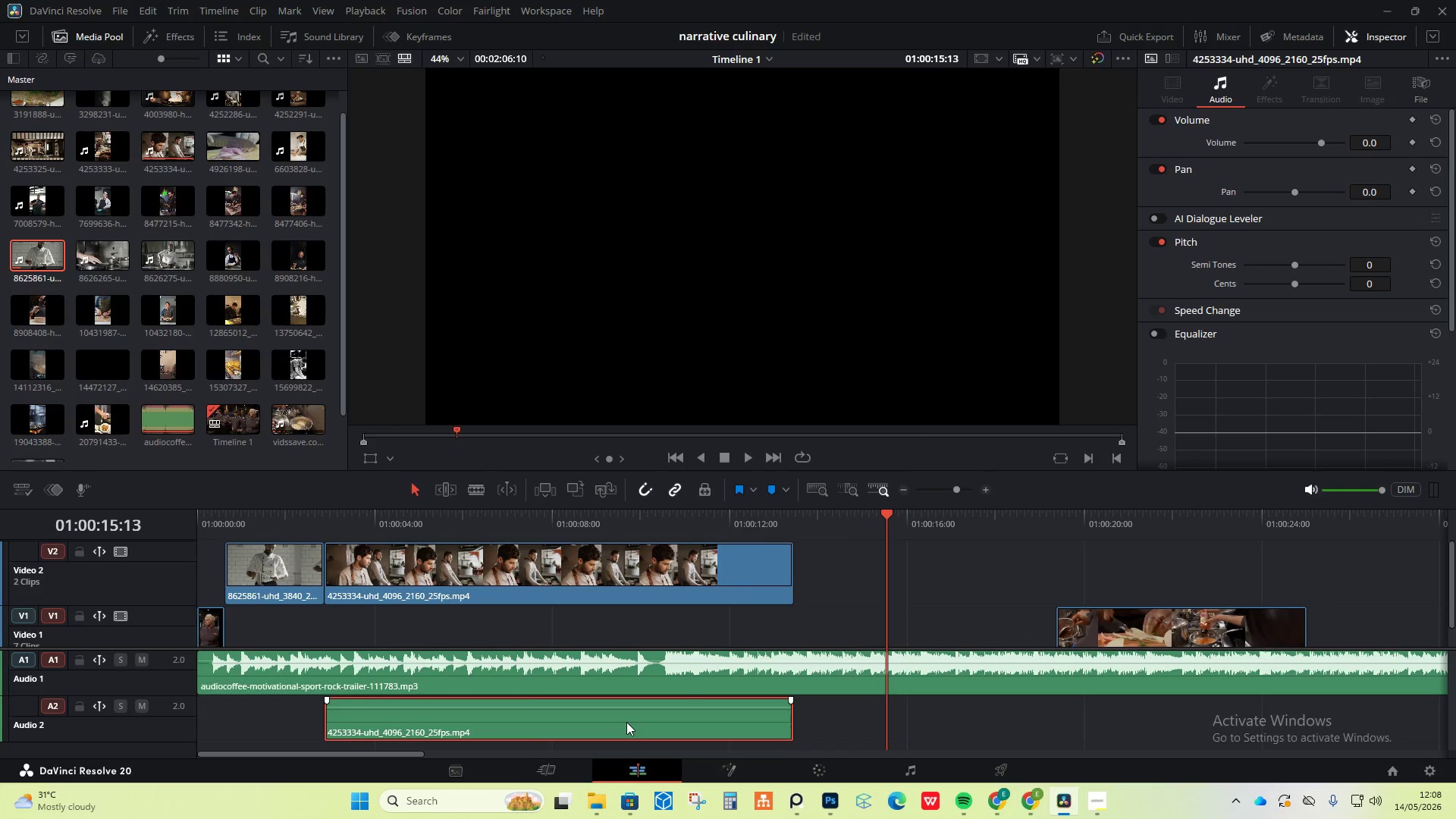 
right_click([626, 722])
 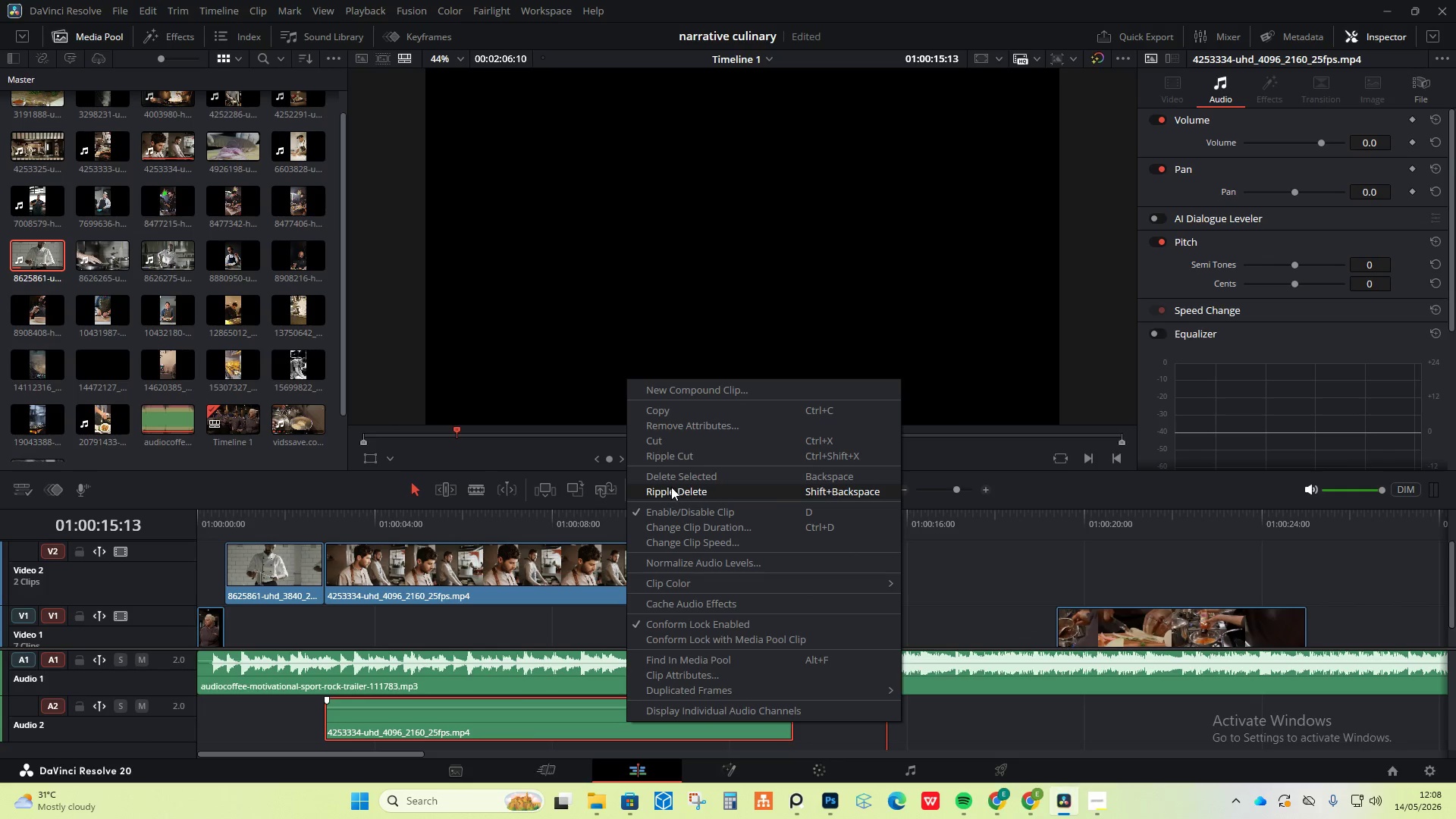 
left_click([672, 480])
 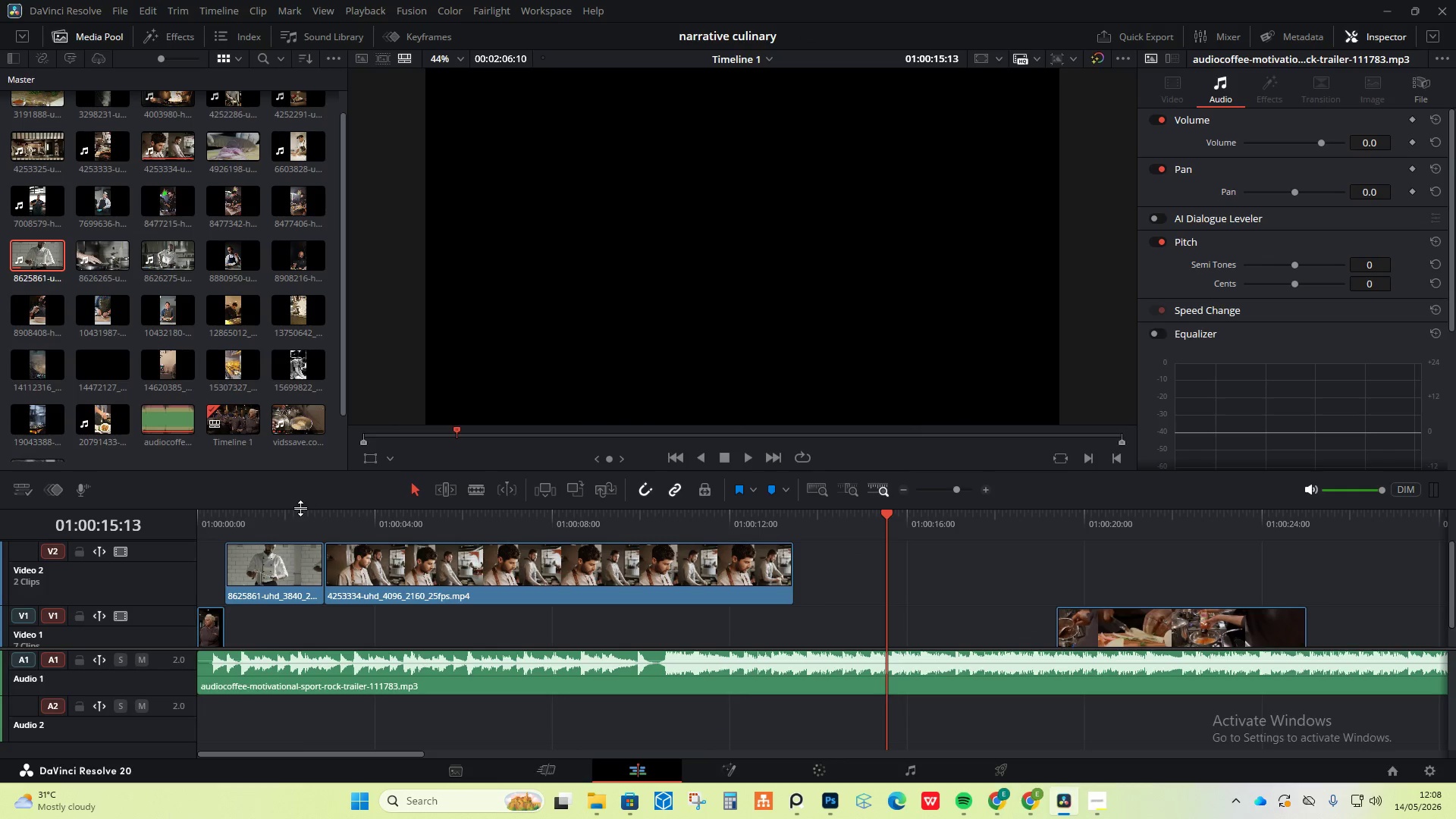 
left_click([257, 526])
 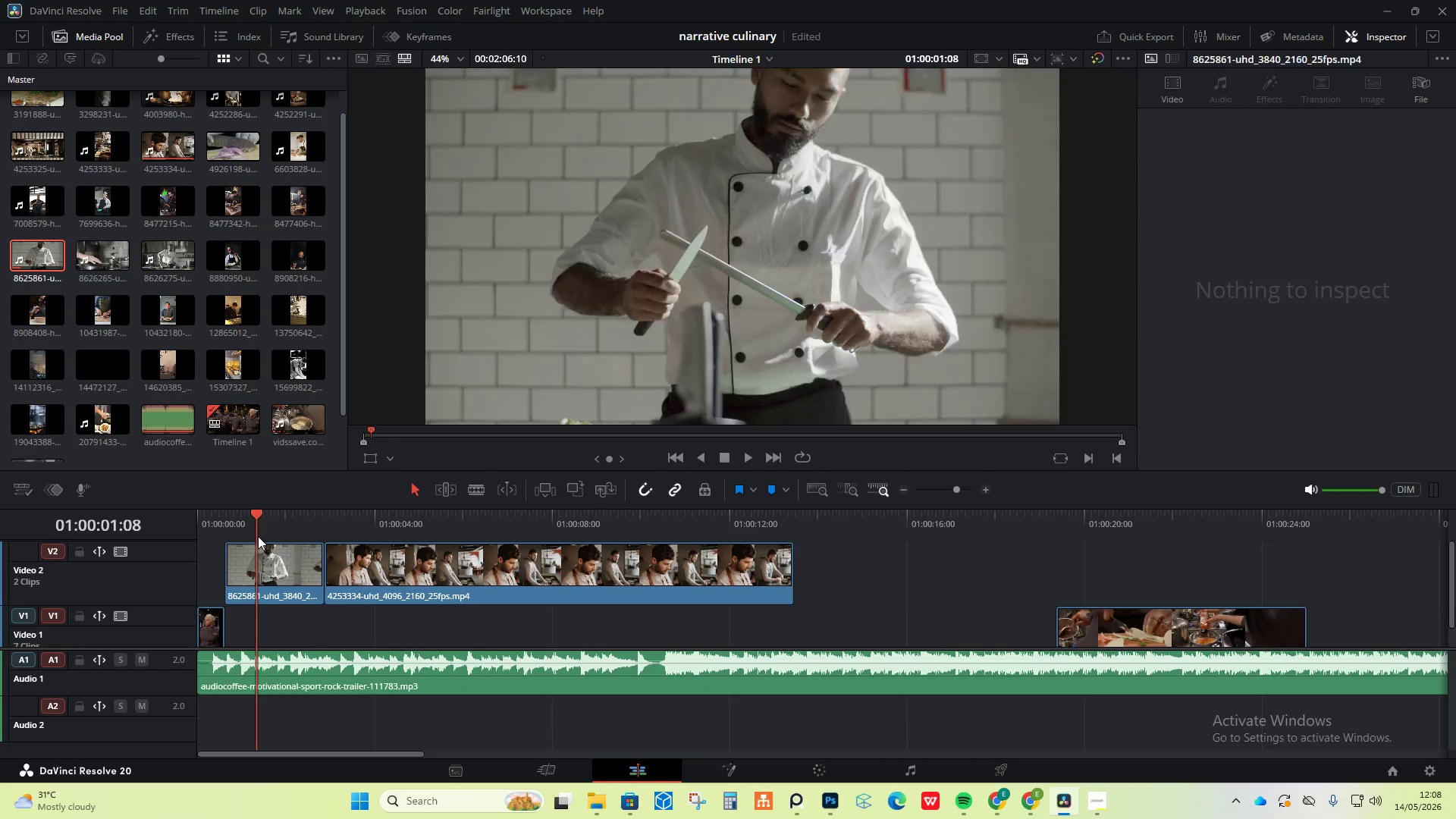 
key(Space)
 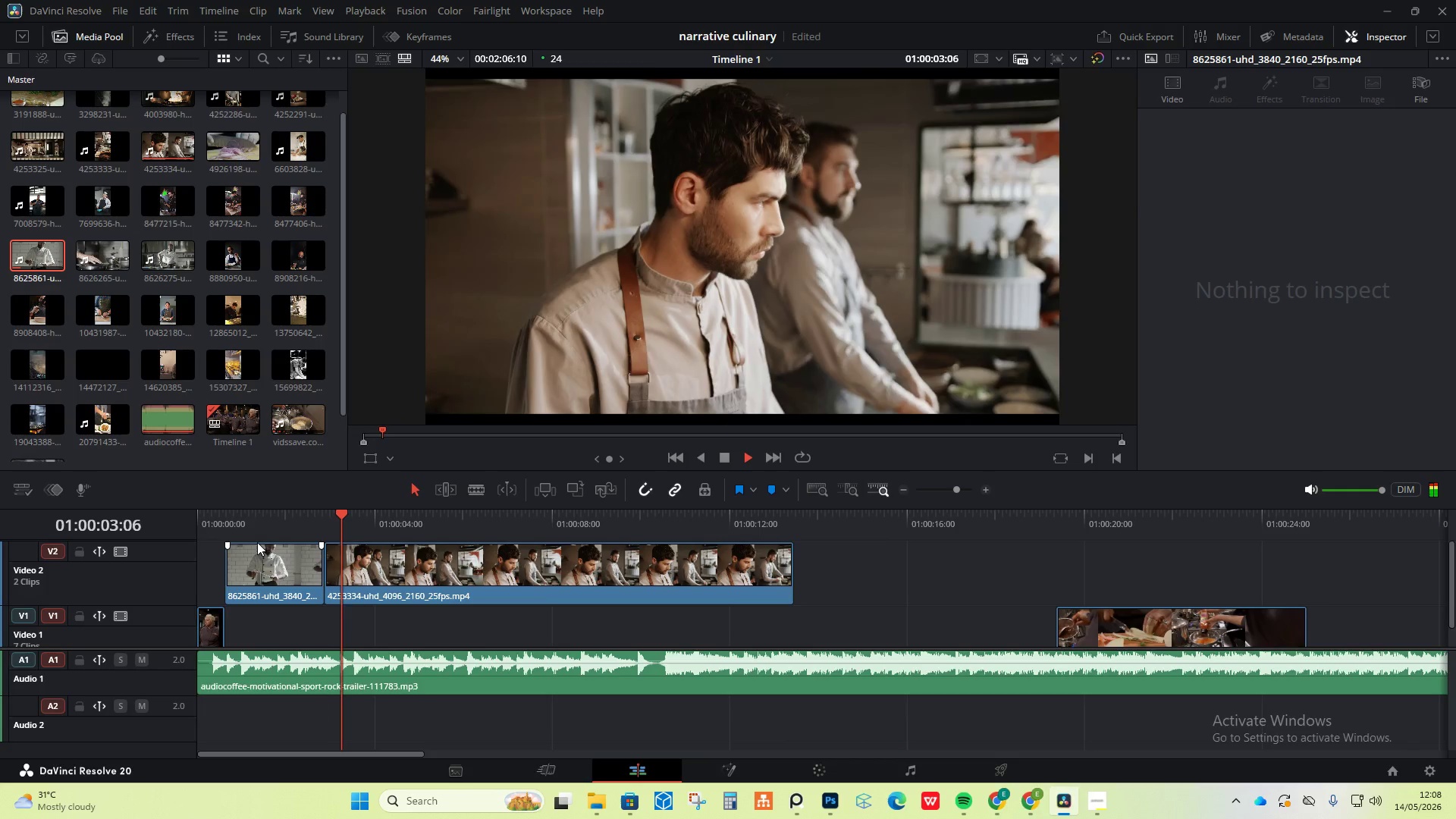 
key(Space)
 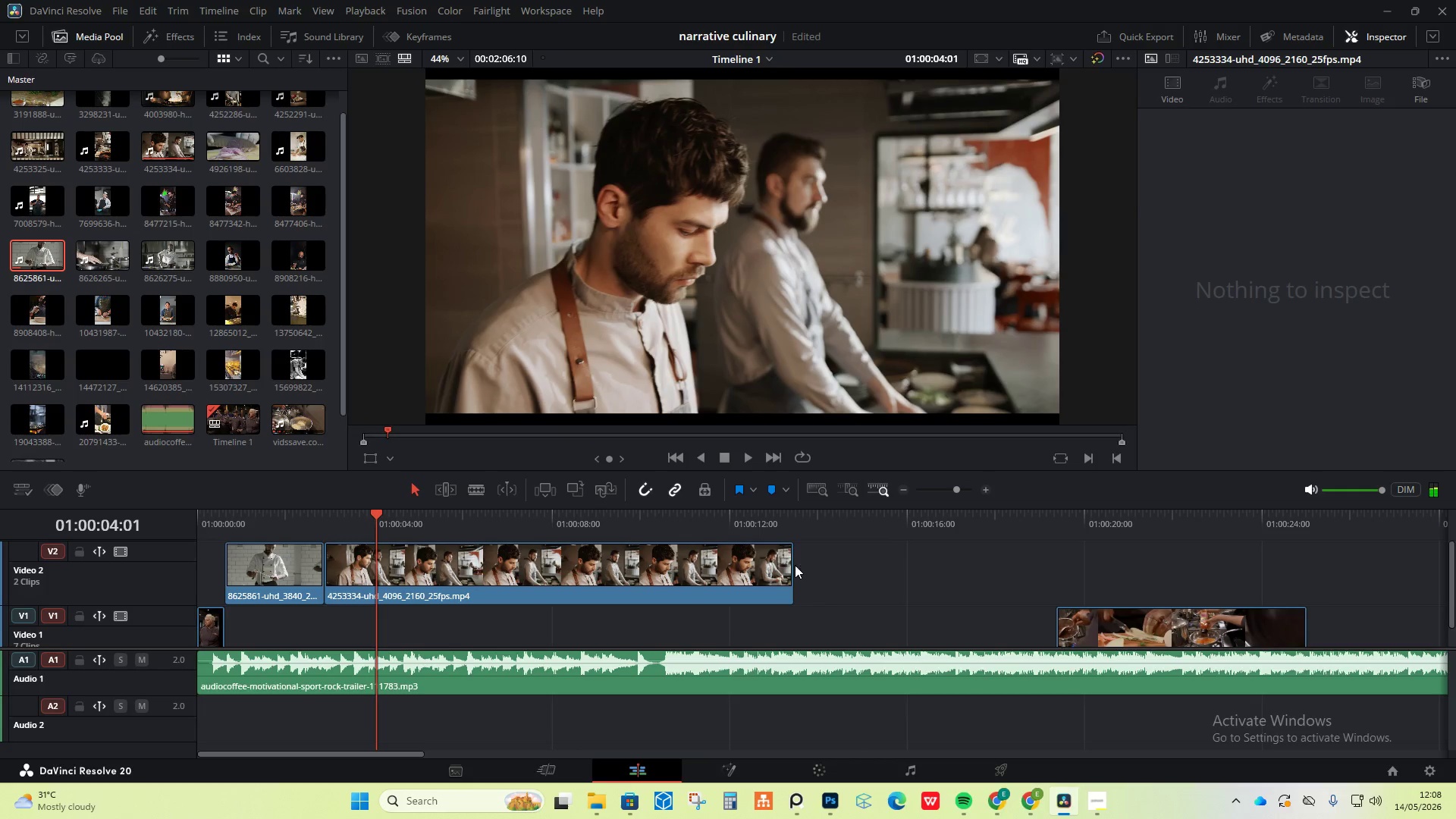 
left_click_drag(start_coordinate=[790, 565], to_coordinate=[419, 598])
 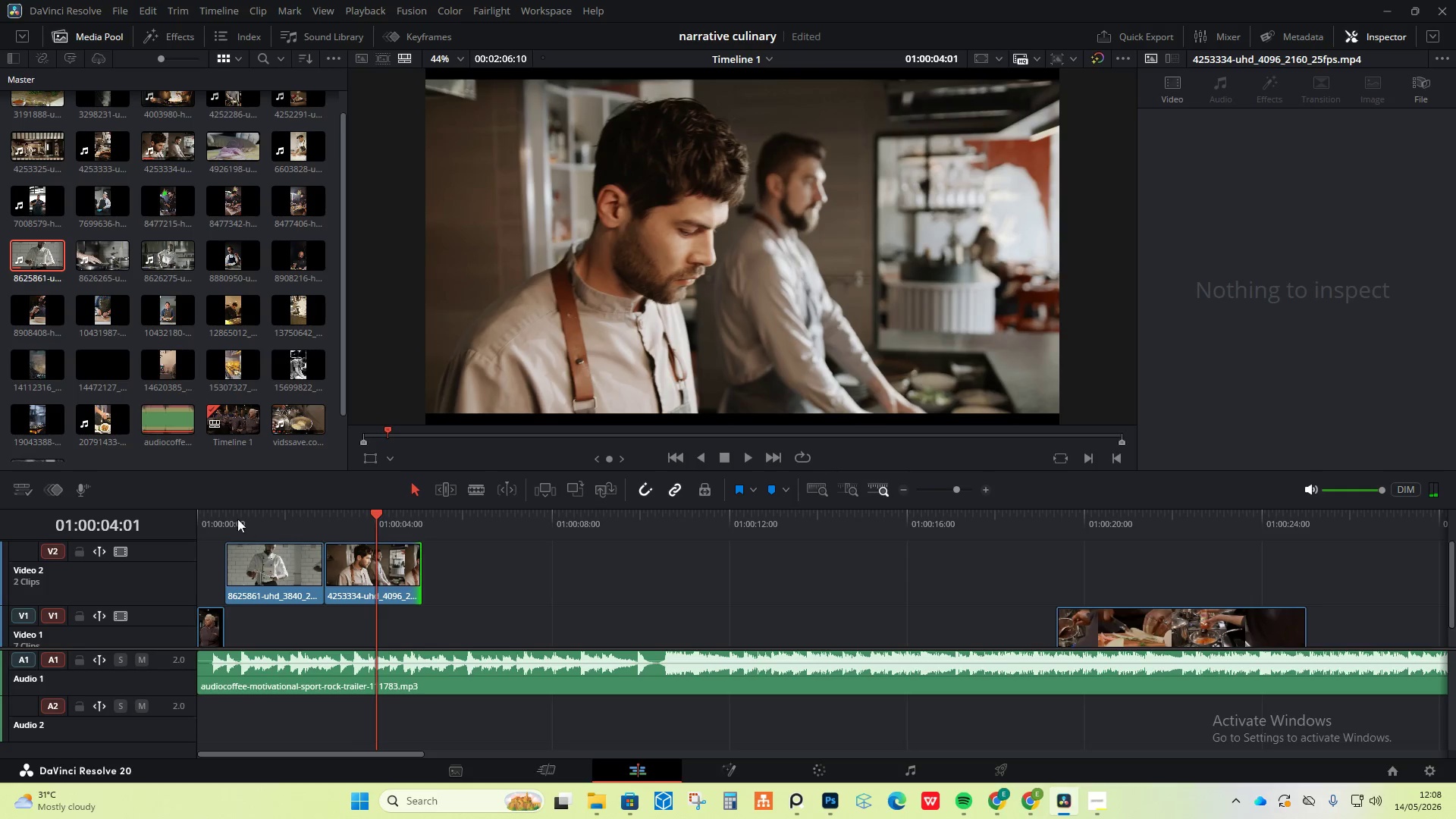 
left_click_drag(start_coordinate=[231, 513], to_coordinate=[181, 510])
 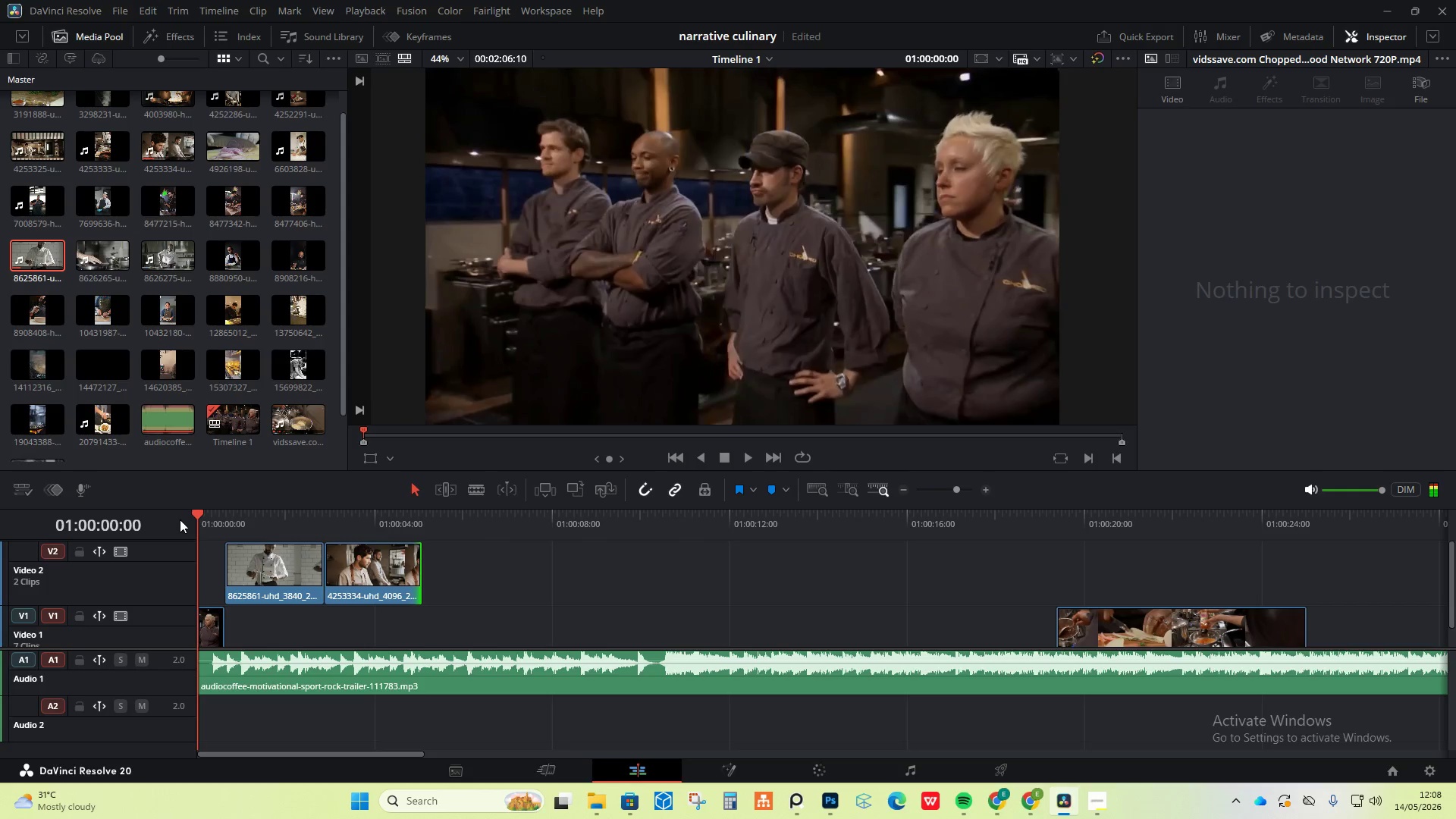 
key(Space)
 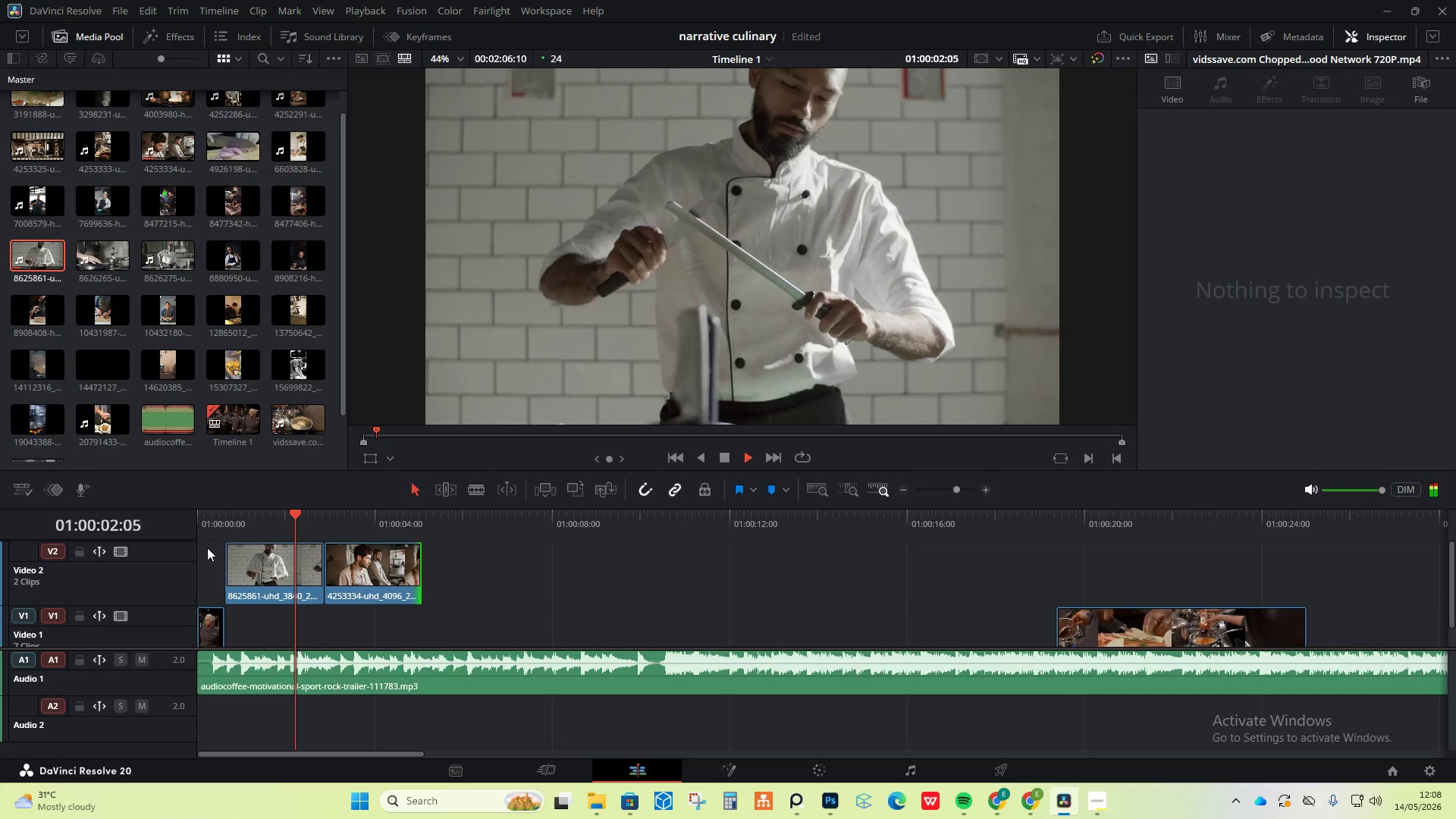 
key(Space)
 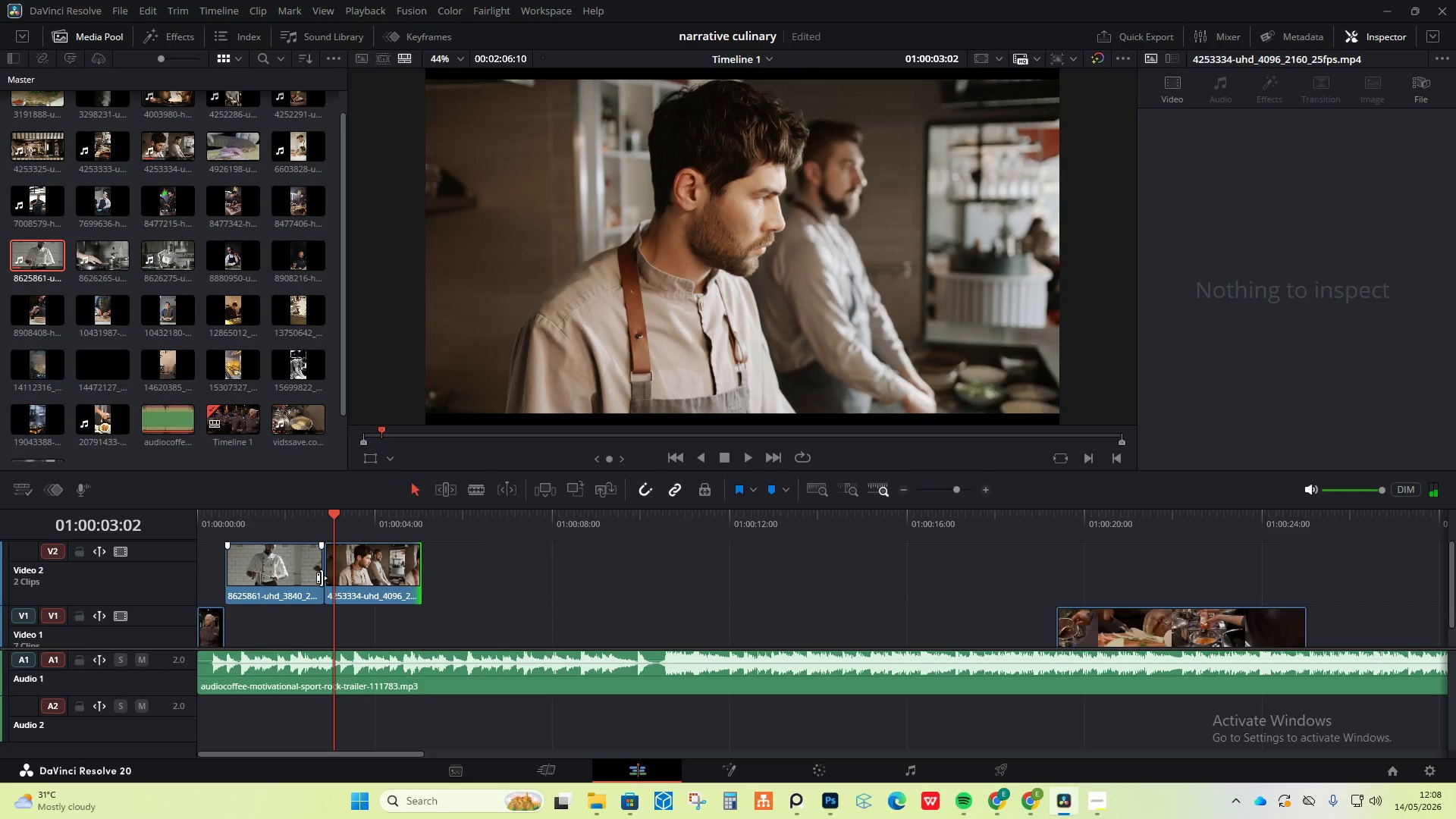 
left_click_drag(start_coordinate=[325, 574], to_coordinate=[307, 575])
 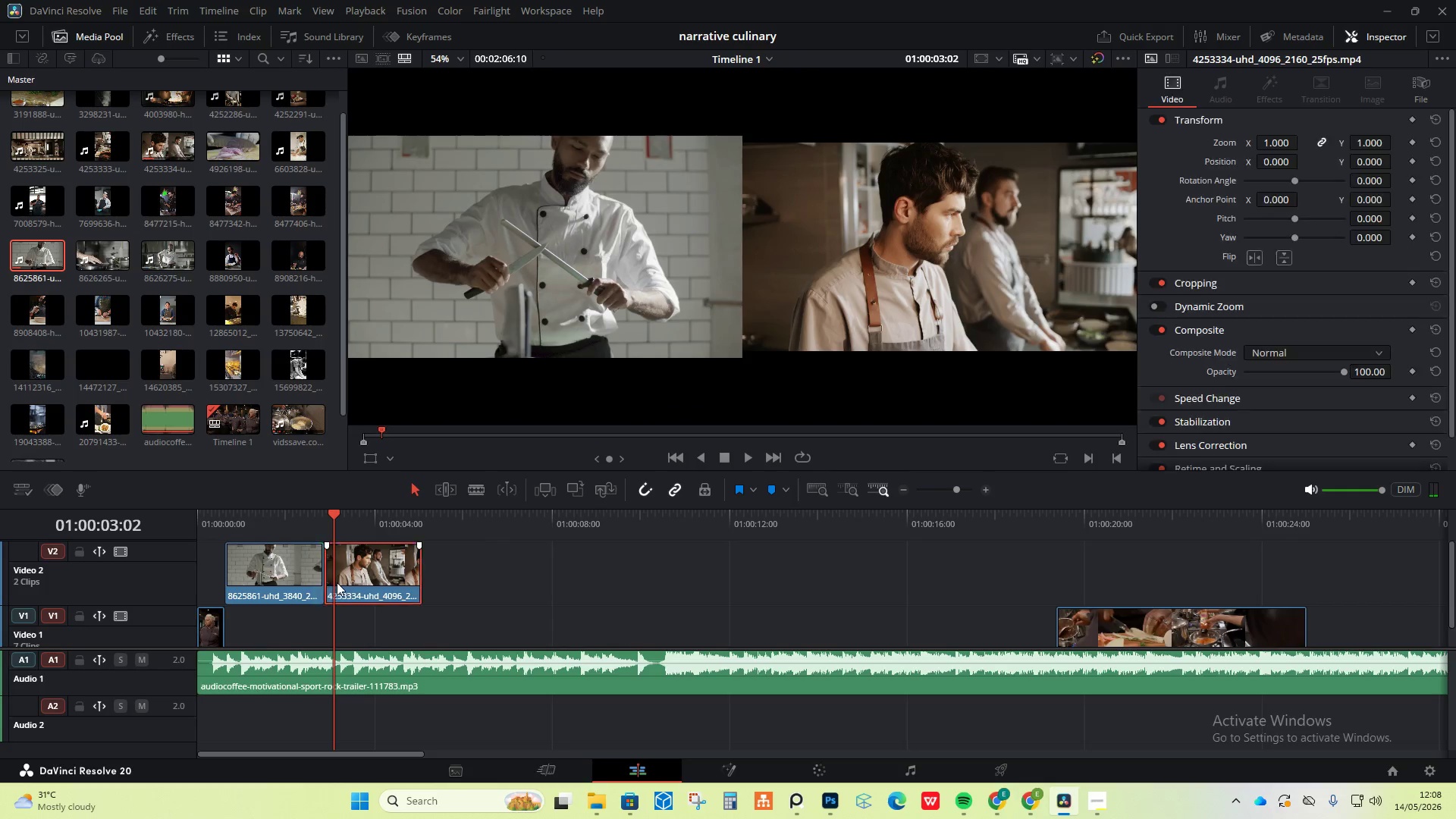 
left_click_drag(start_coordinate=[337, 582], to_coordinate=[323, 583])
 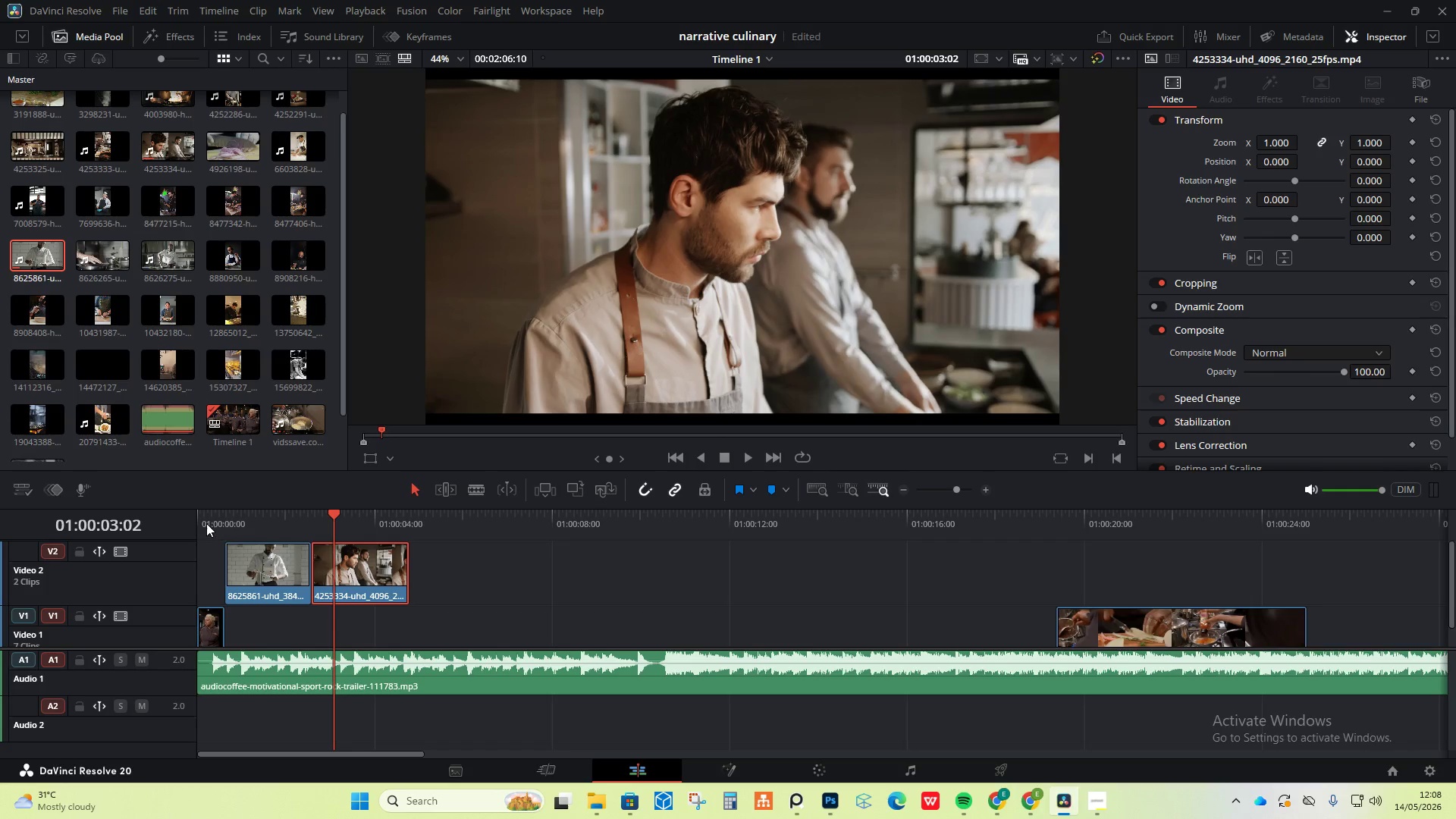 
left_click([196, 518])
 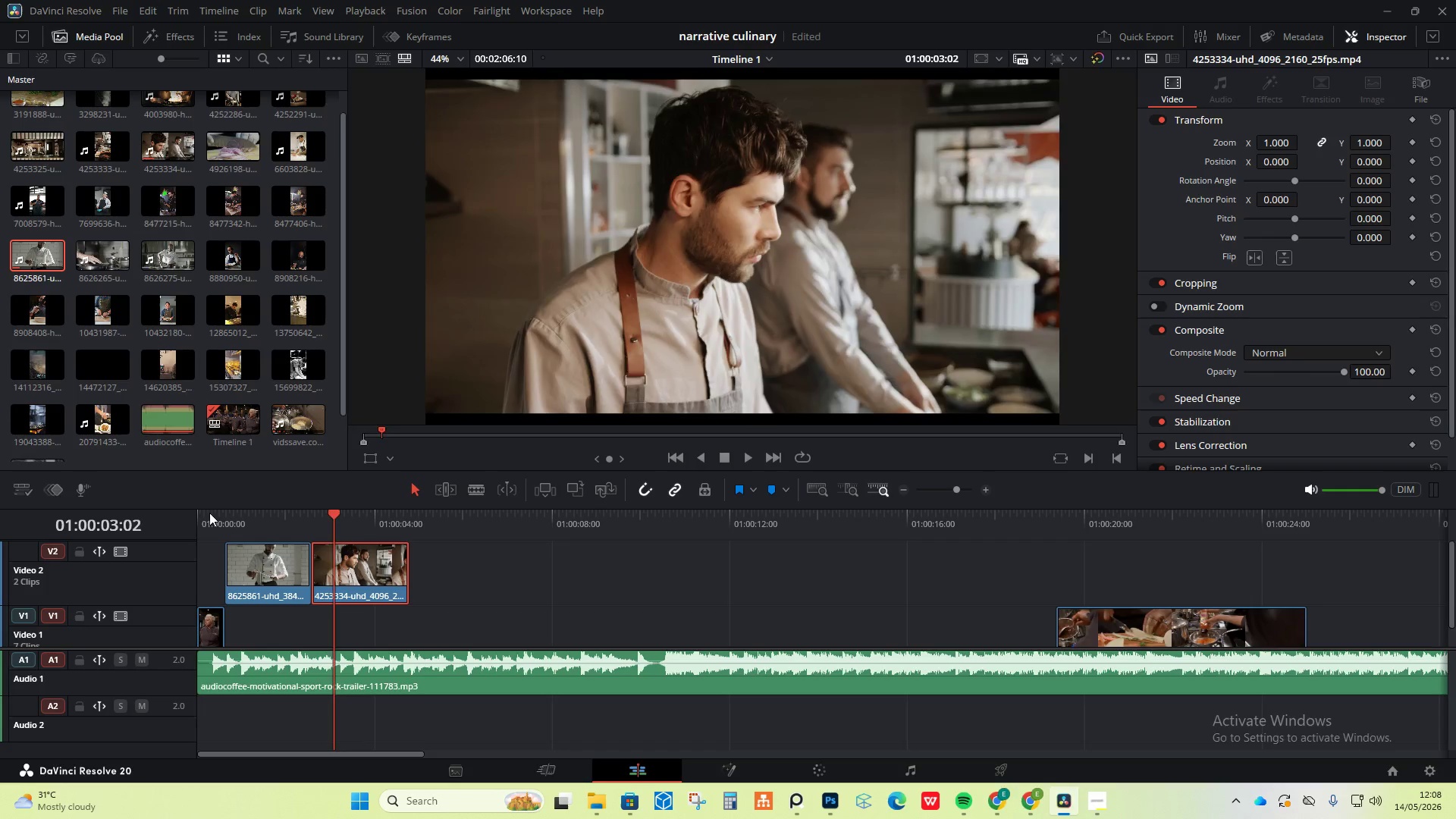 
left_click([209, 513])
 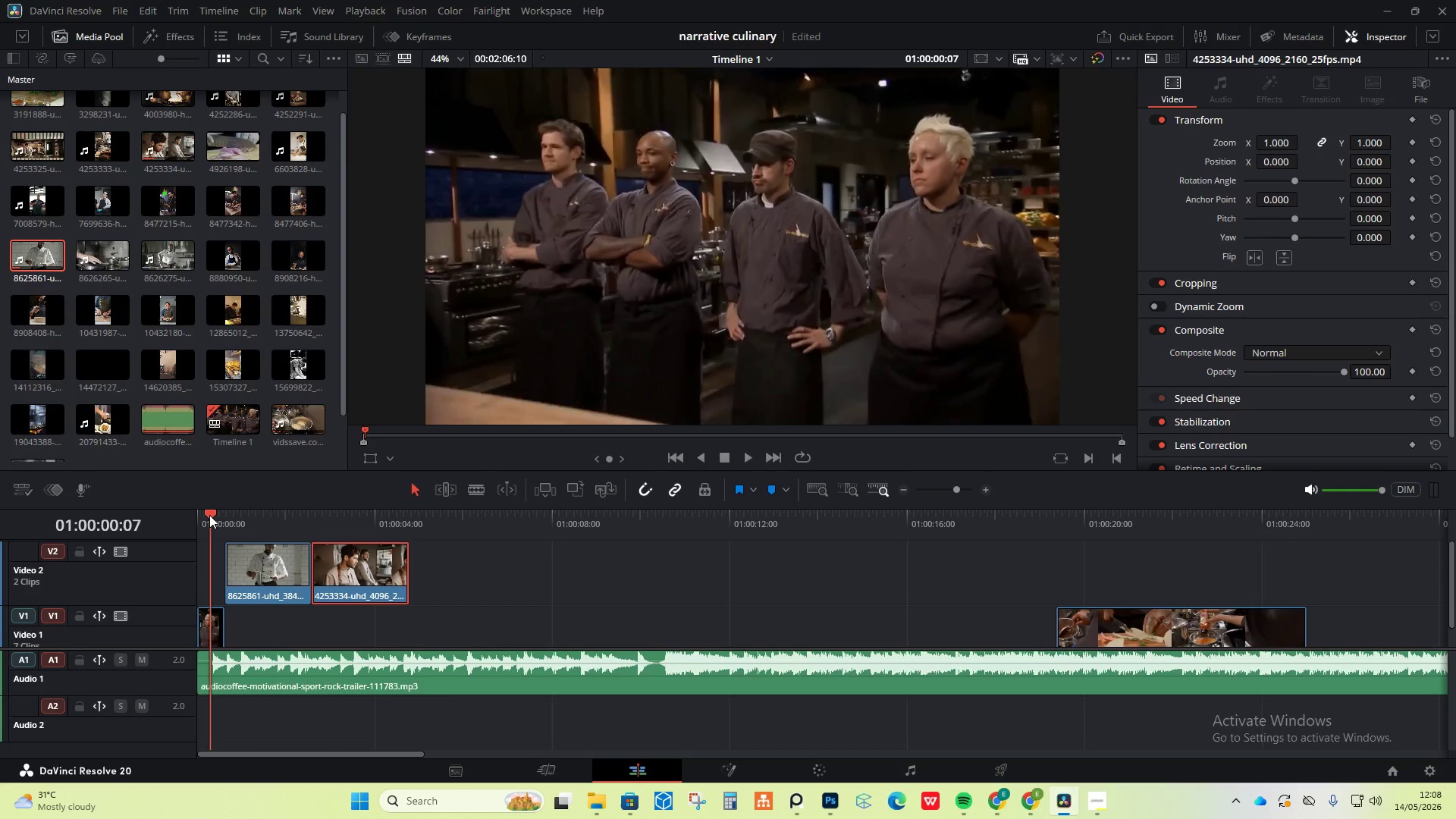 
left_click_drag(start_coordinate=[209, 515], to_coordinate=[184, 516])
 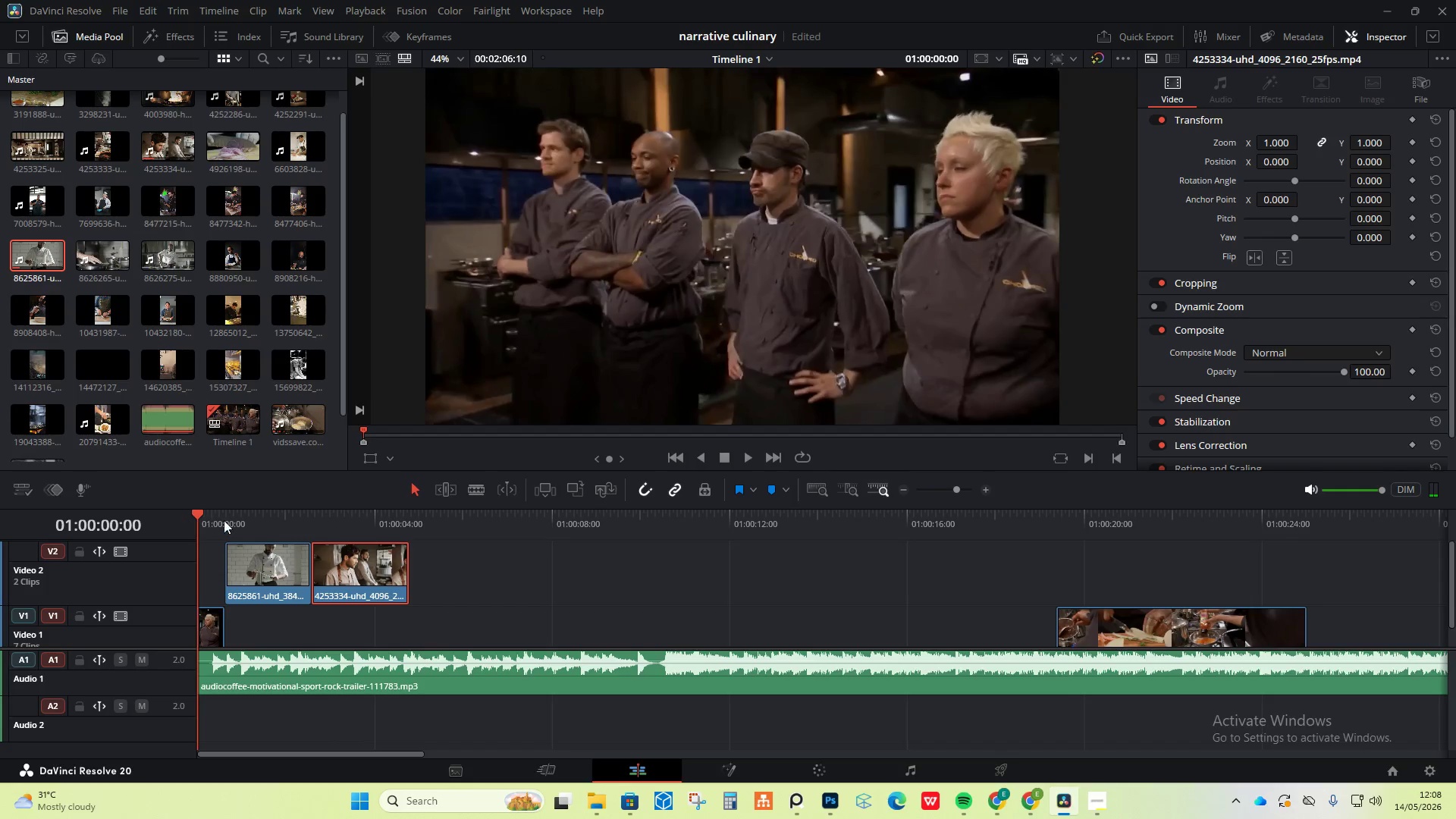 
key(Space)
 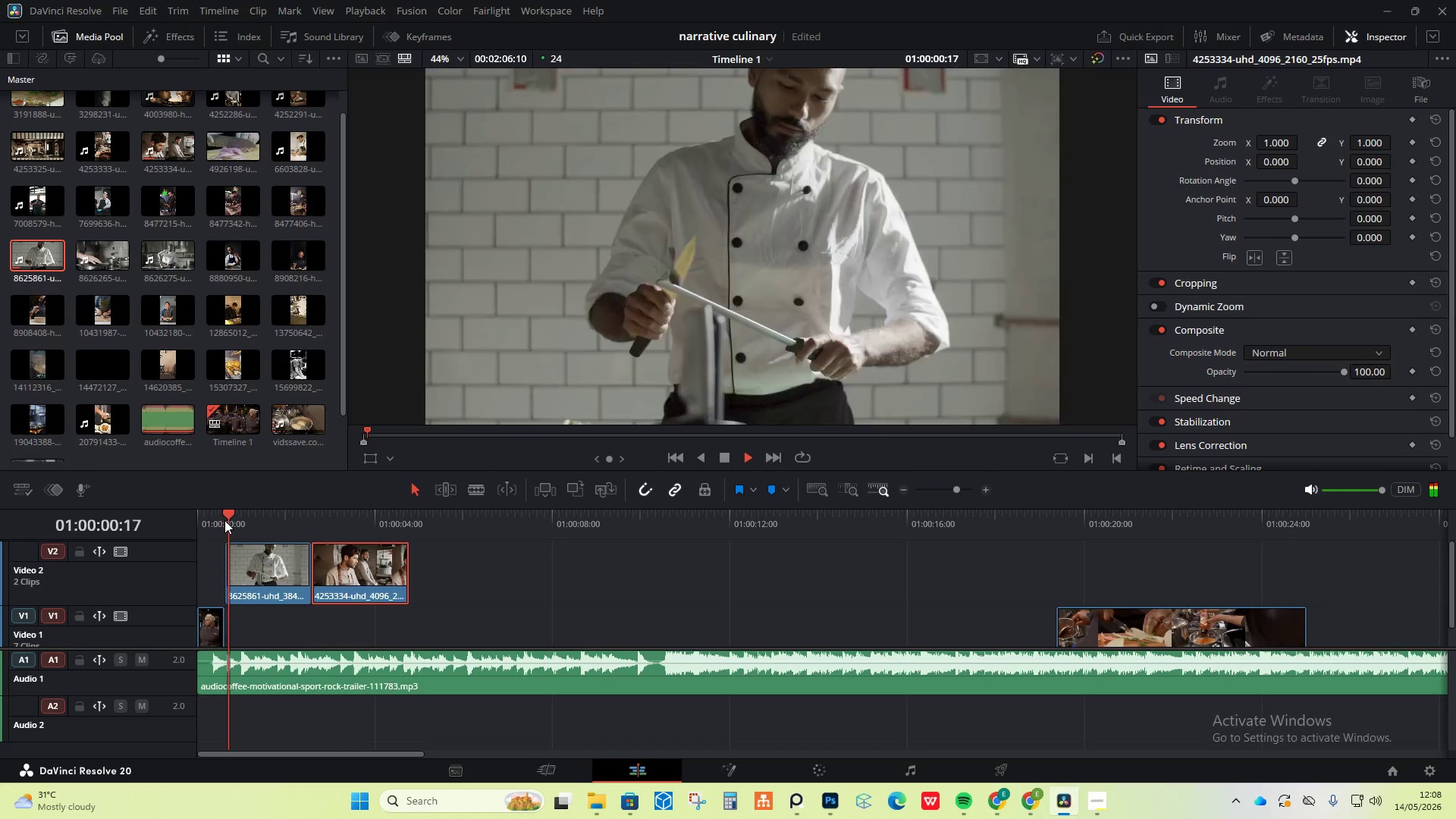 
key(Space)
 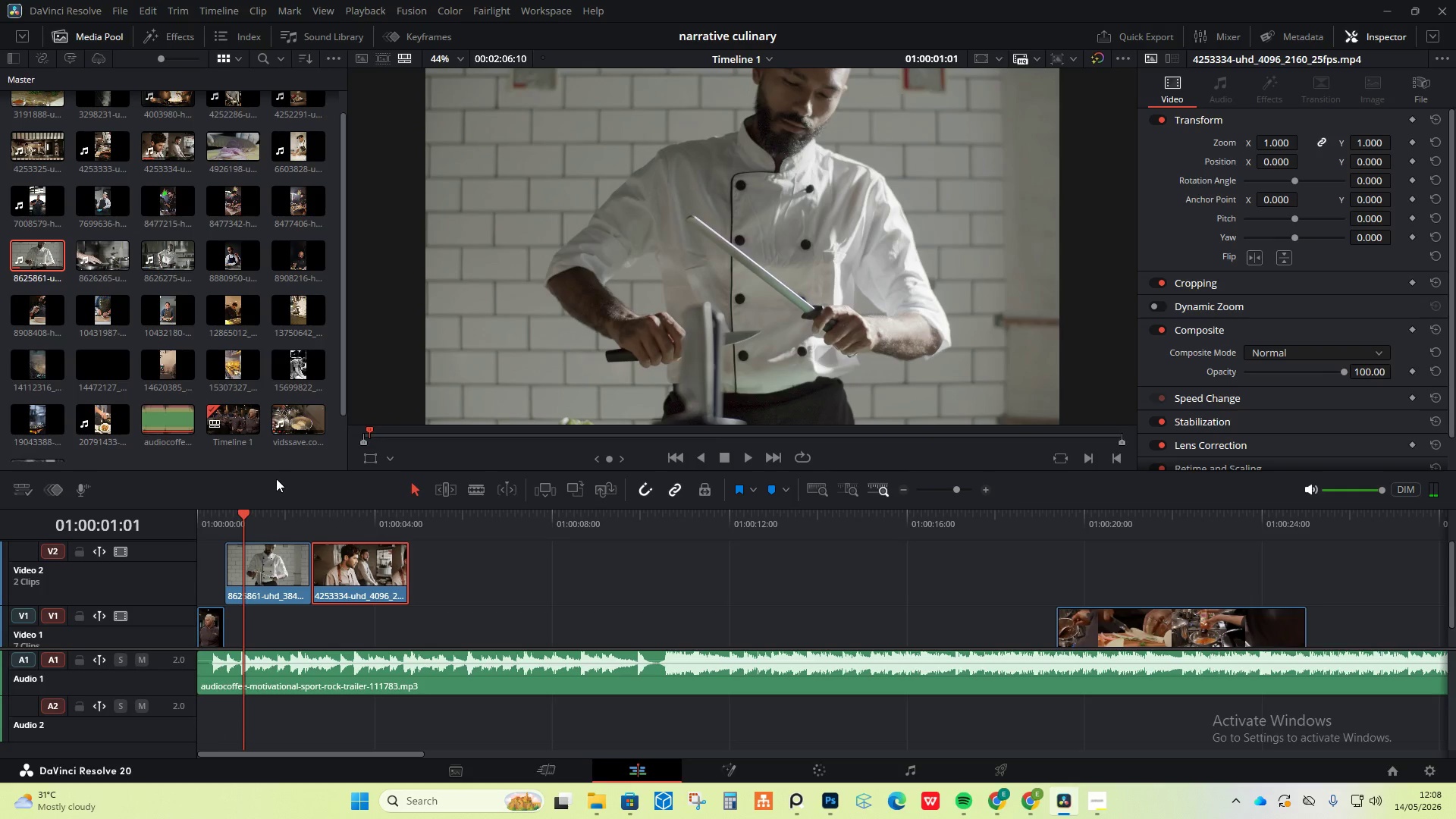 
wait(5.72)
 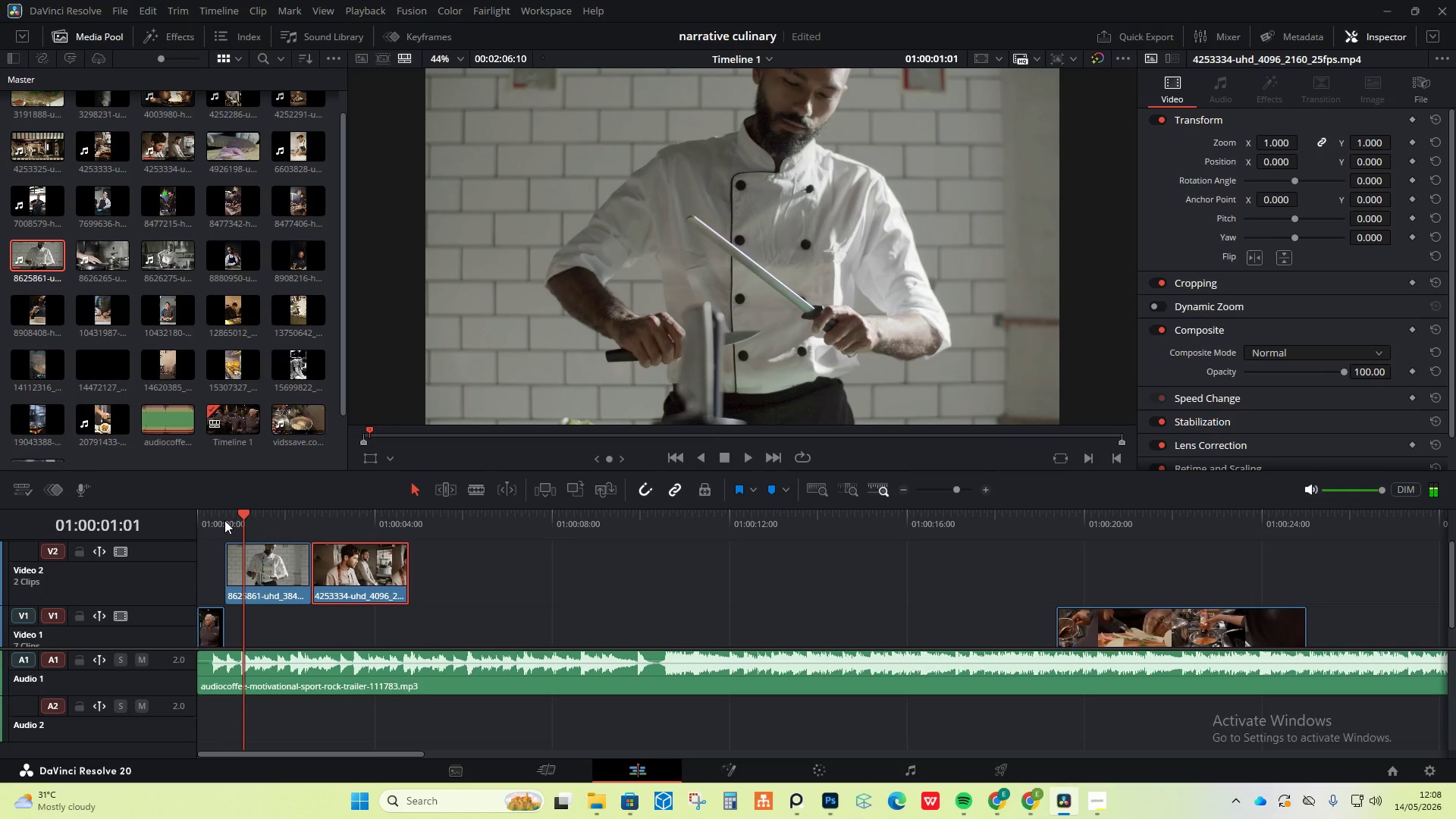 
left_click_drag(start_coordinate=[211, 516], to_coordinate=[187, 514])
 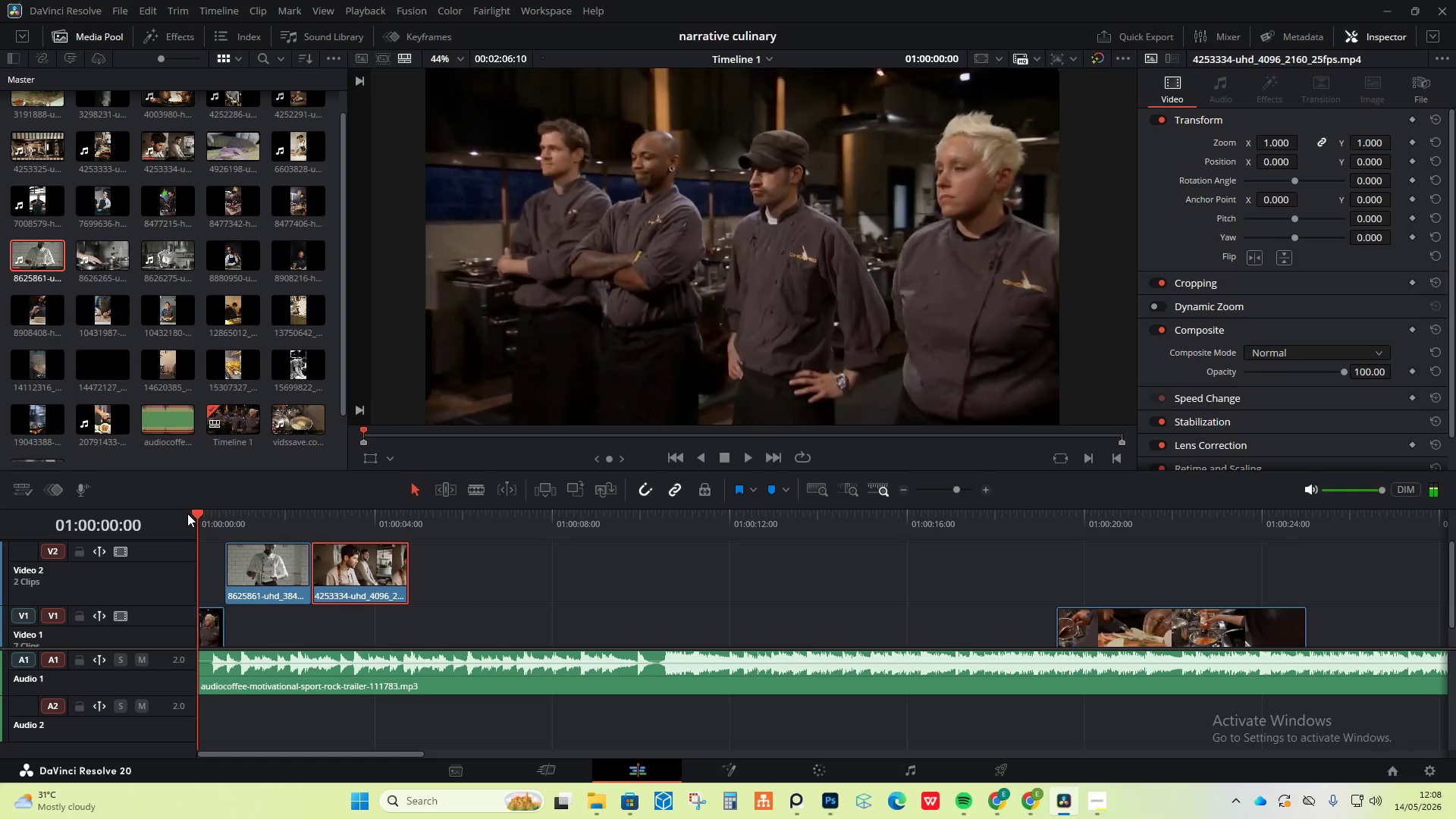 
key(Space)
 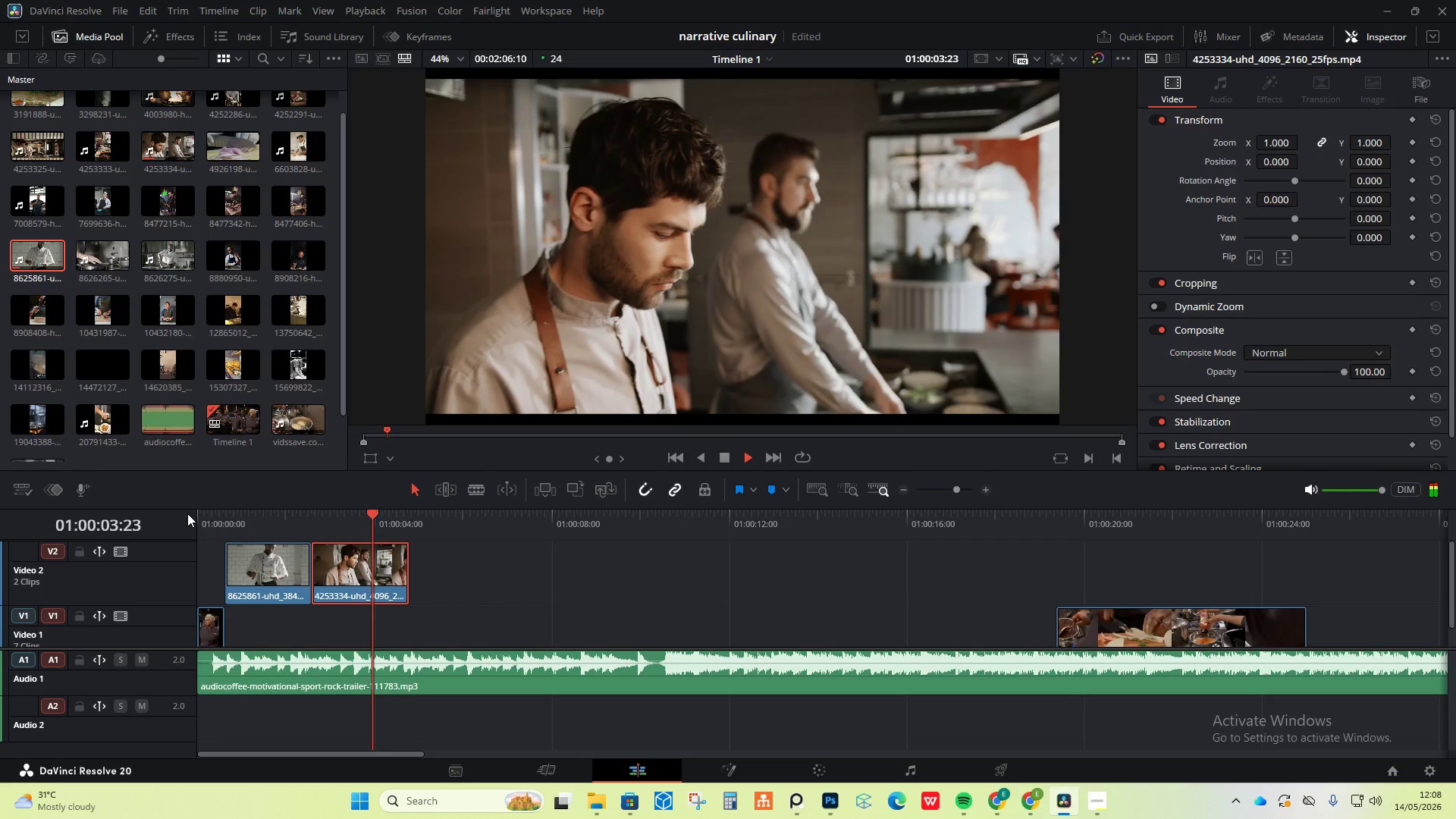 
wait(5.41)
 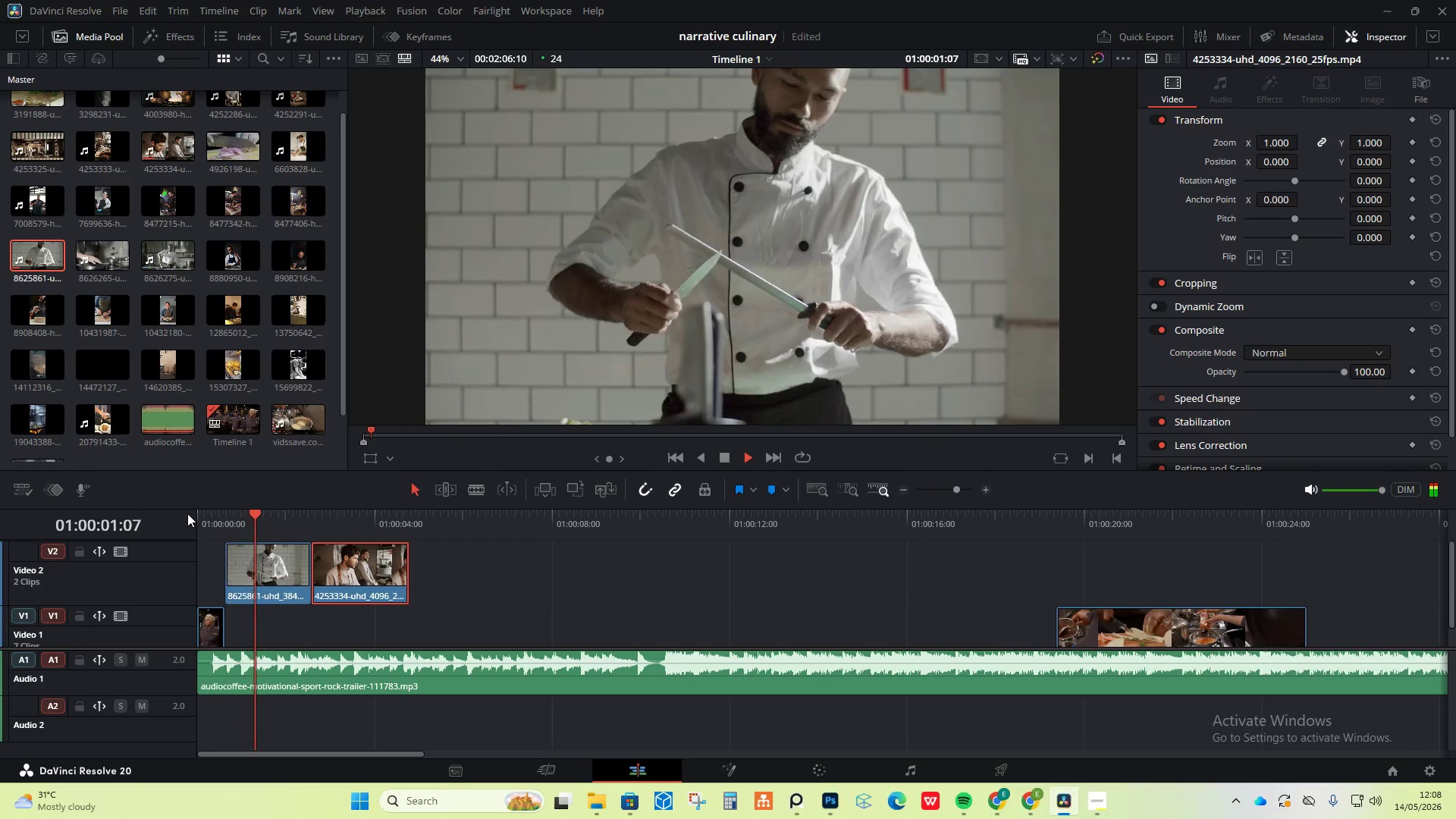 
key(Space)
 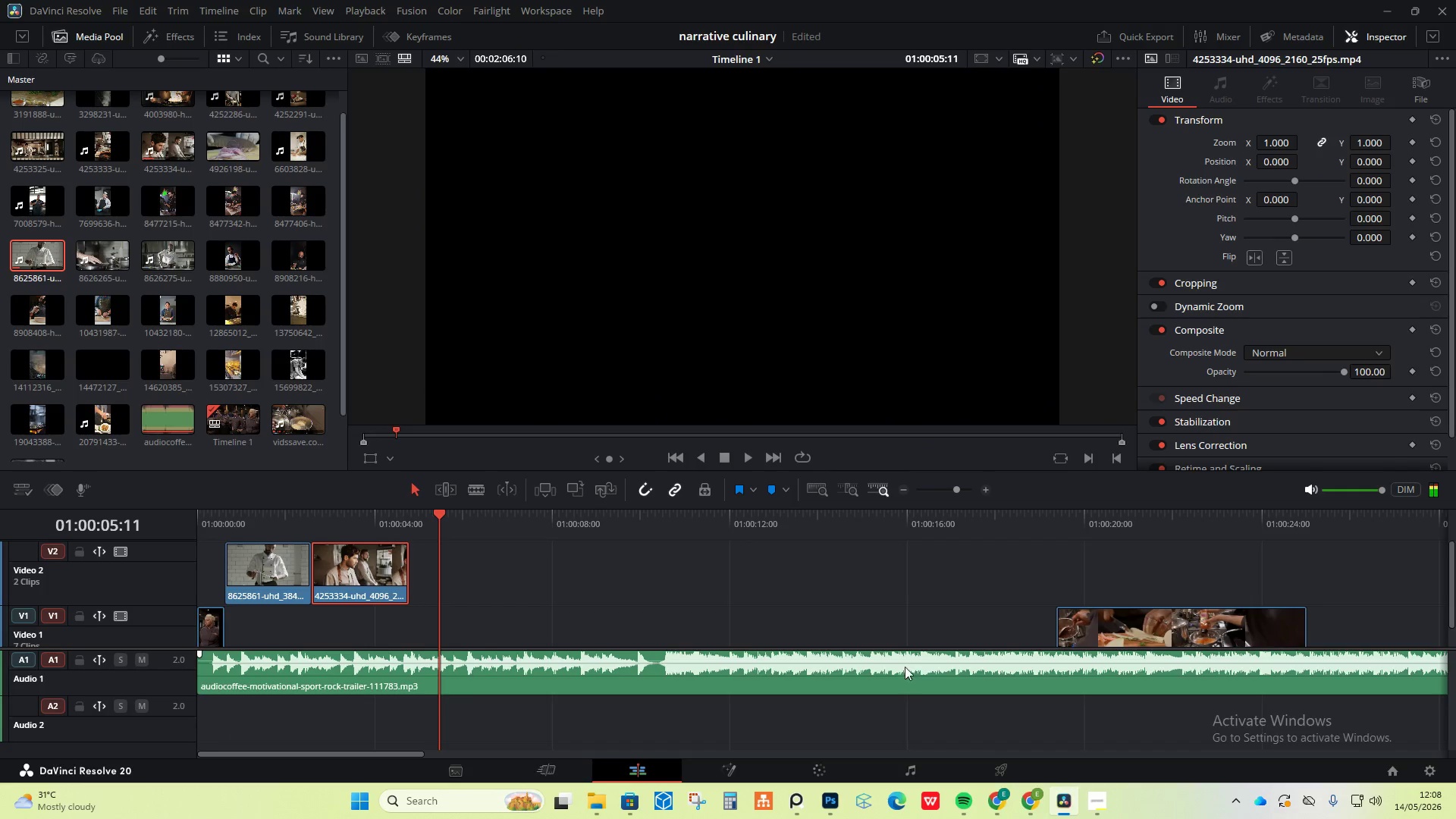 
scroll: coordinate [944, 607], scroll_direction: down, amount: 3.0
 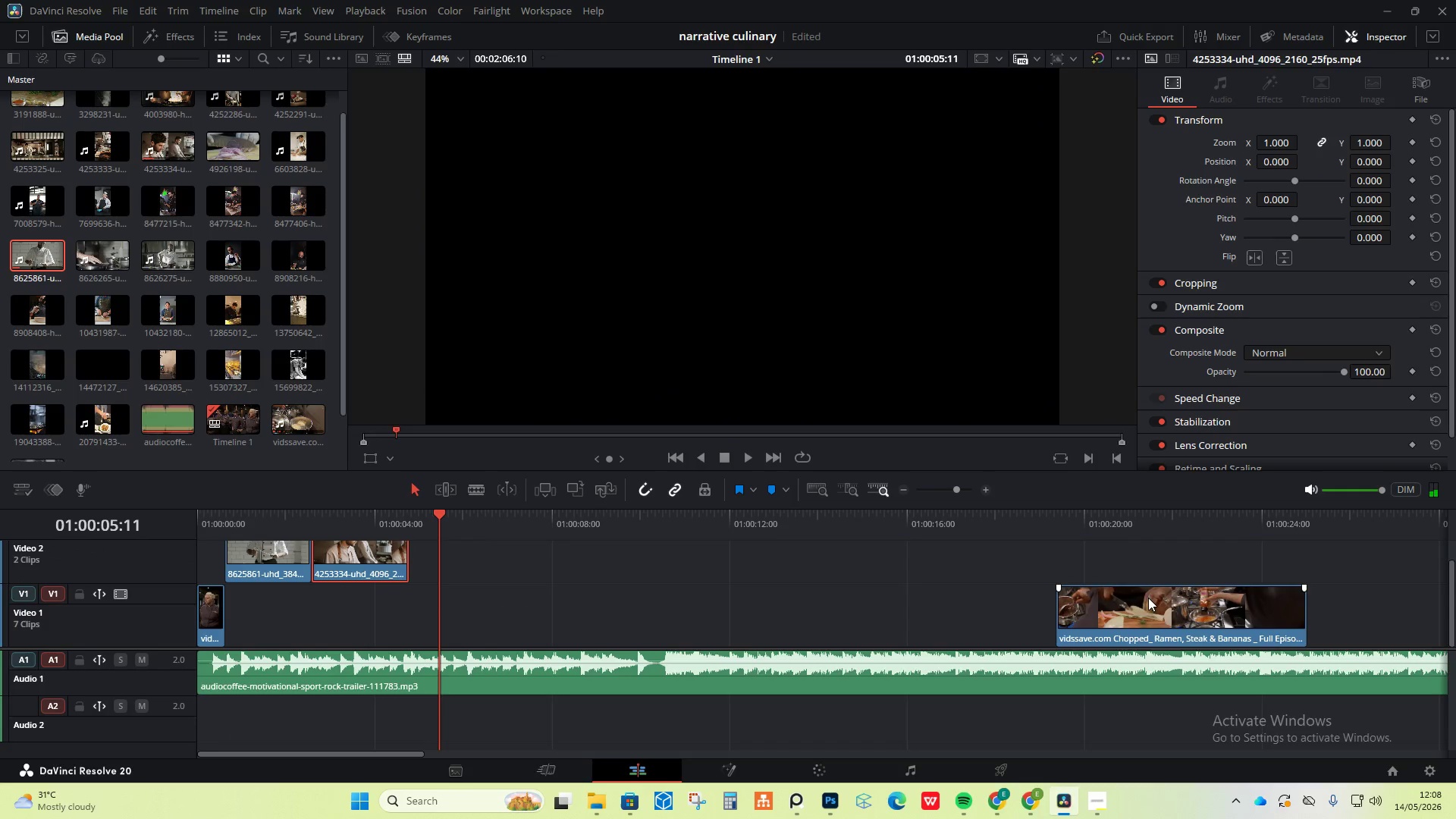 
left_click_drag(start_coordinate=[1147, 604], to_coordinate=[979, 605])
 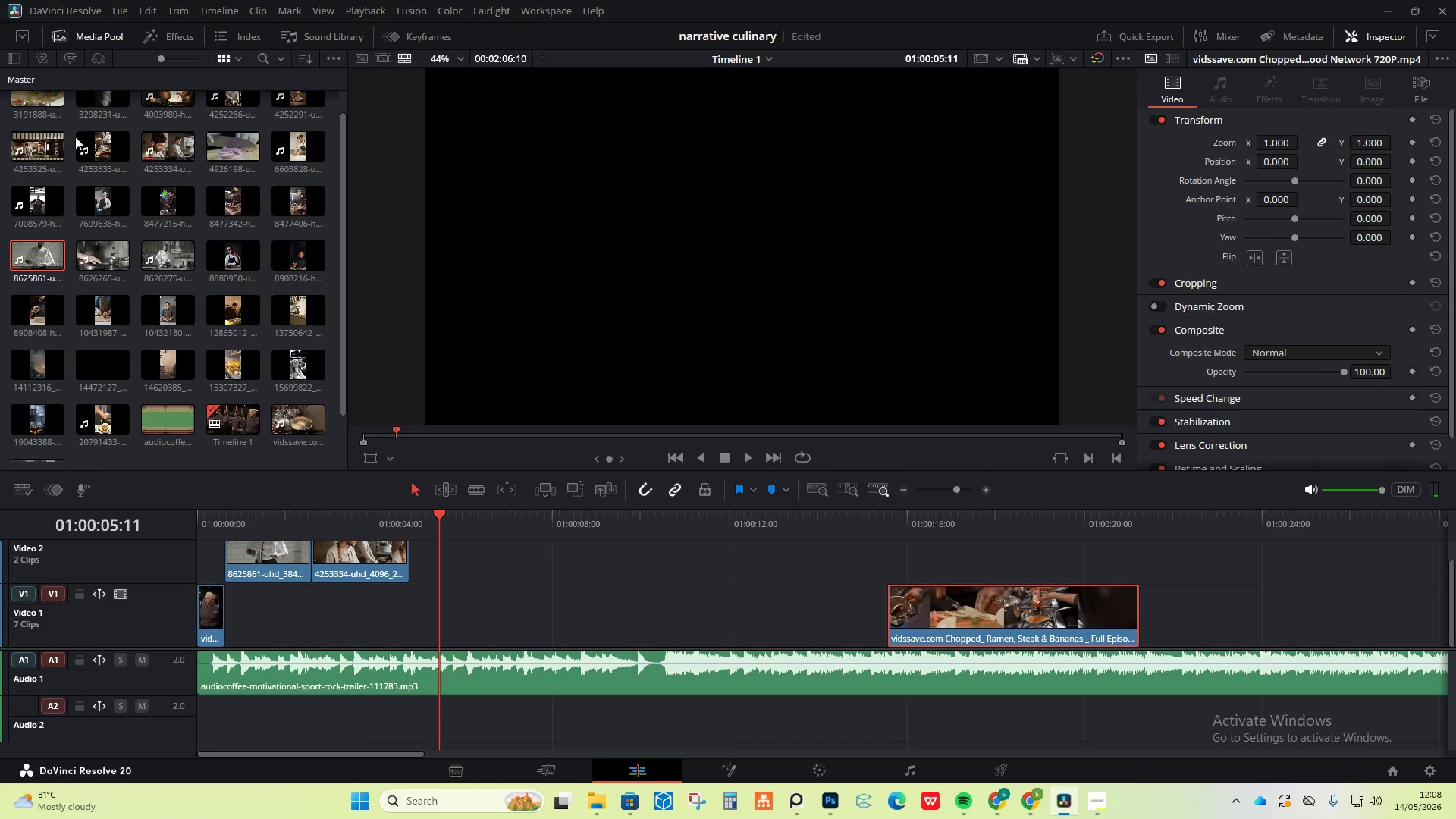 
mouse_move([101, 131])
 